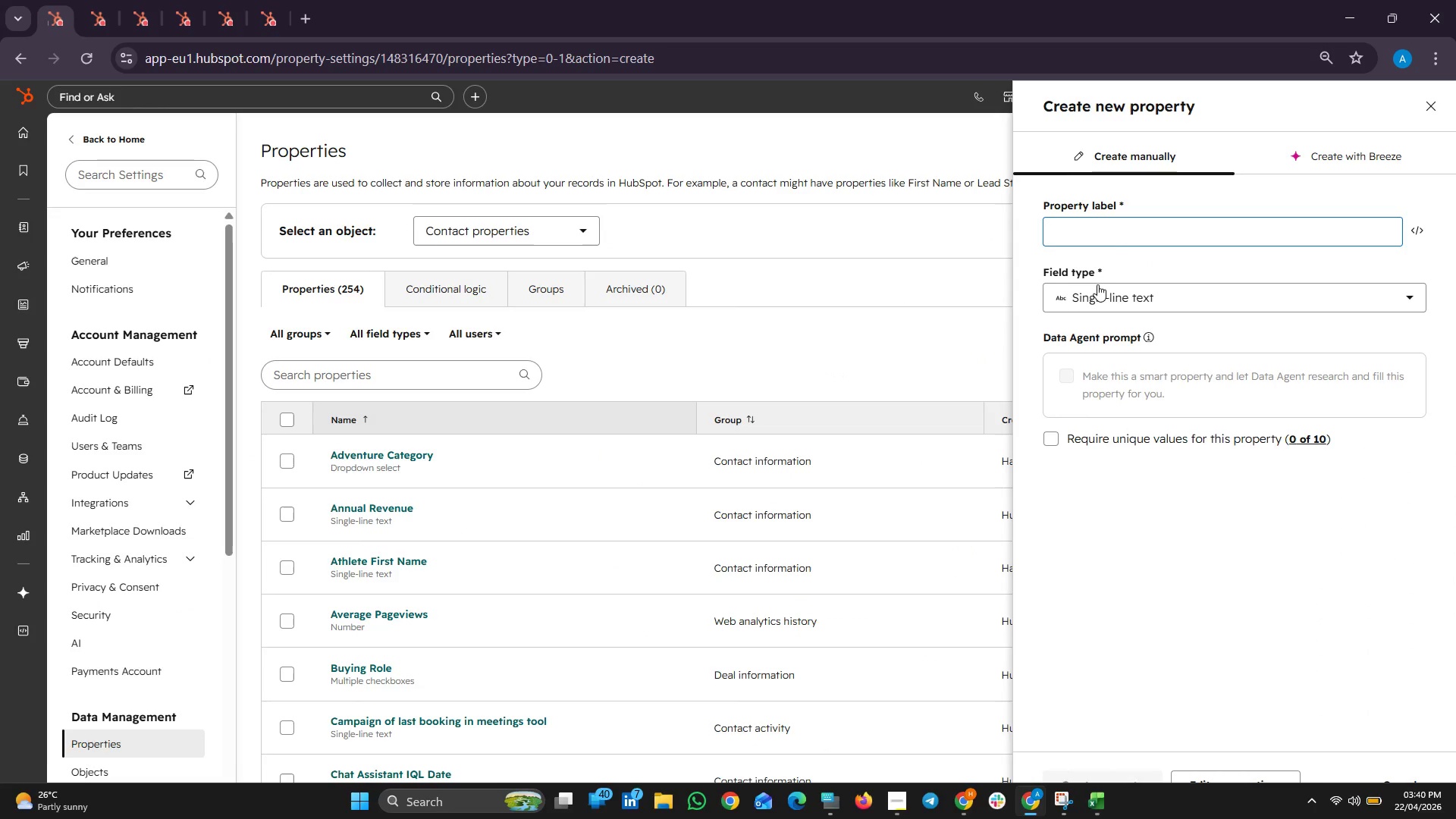 
right_click([1109, 224])
 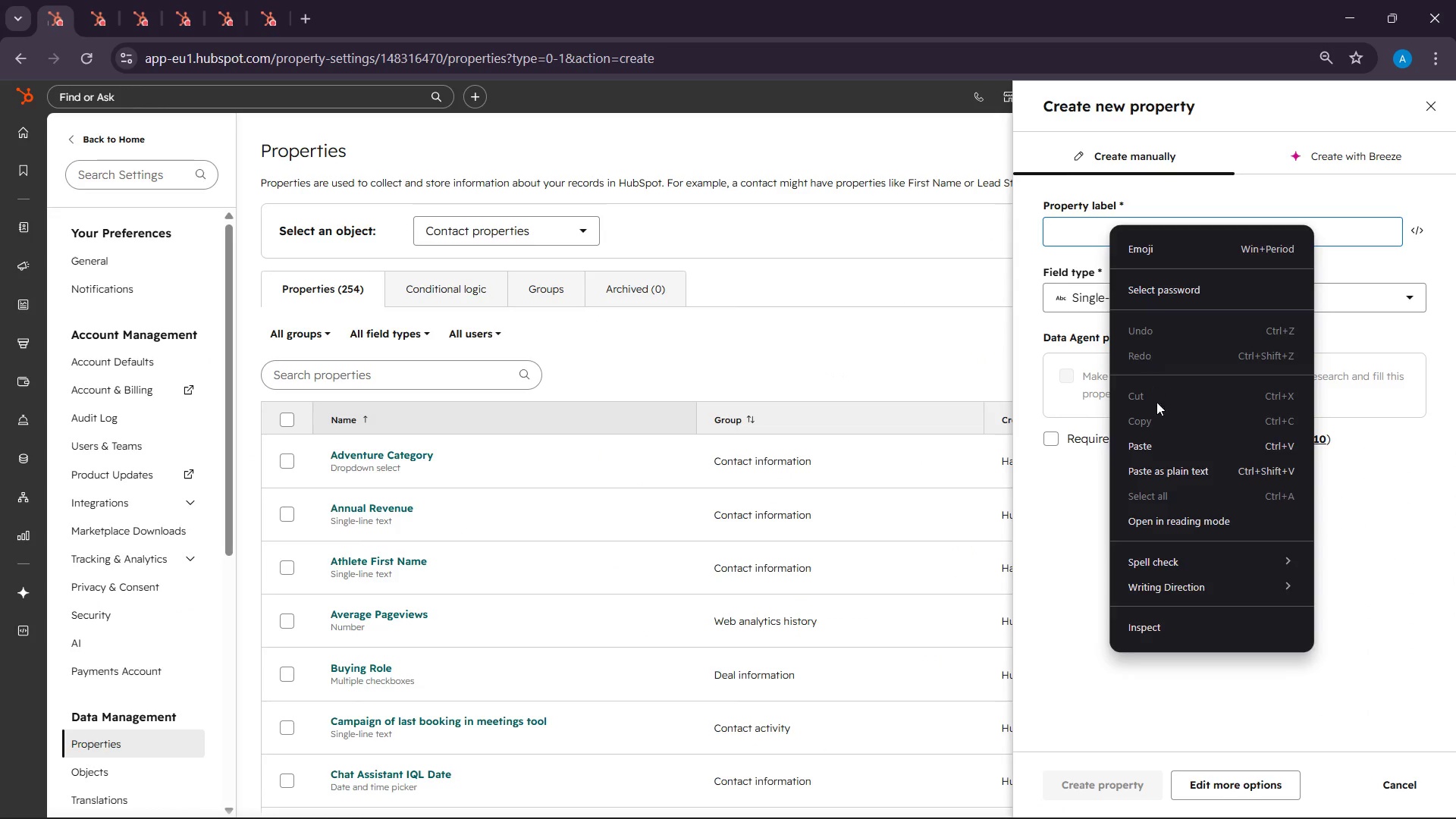 
left_click([1153, 445])
 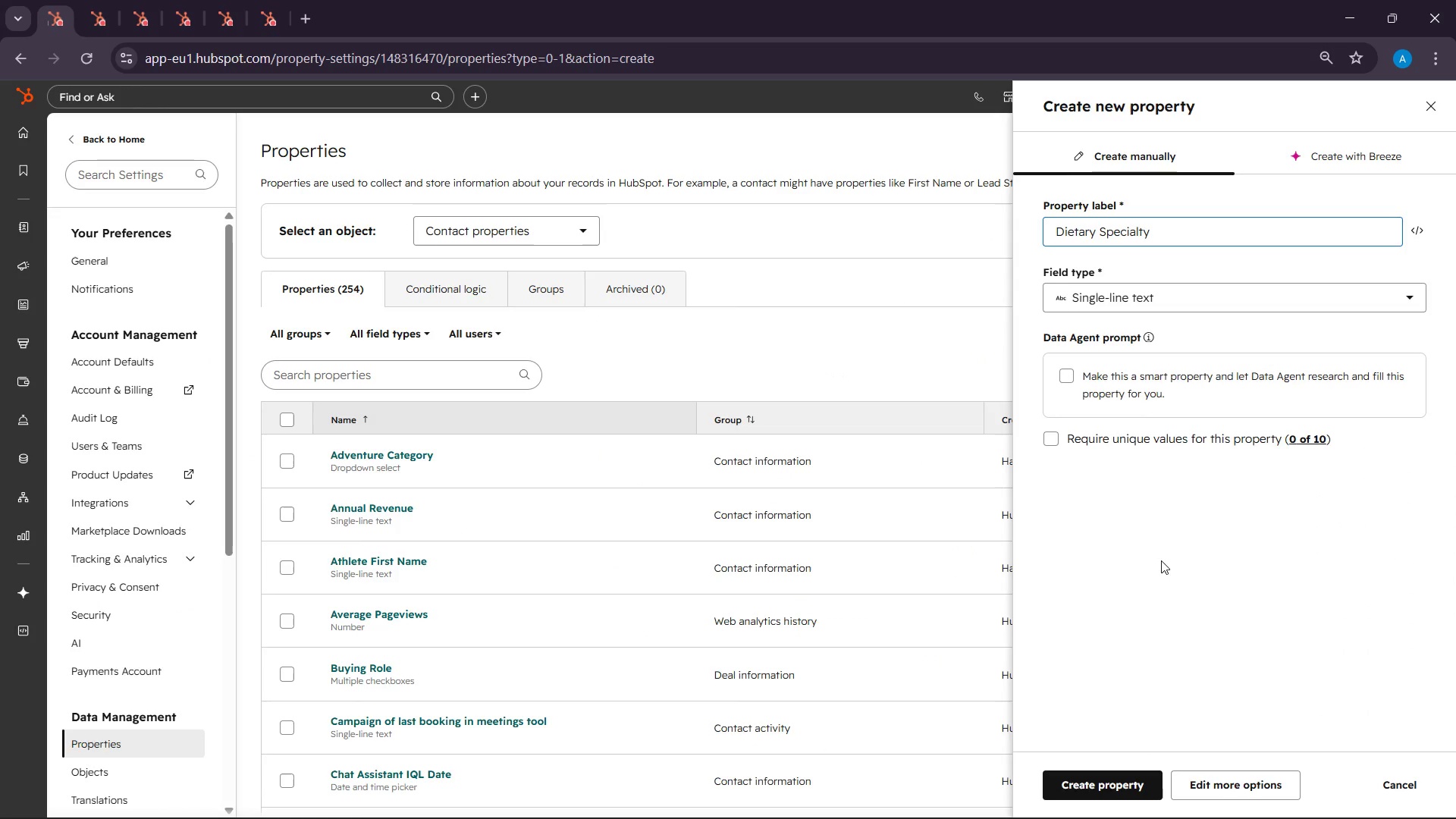 
wait(11.42)
 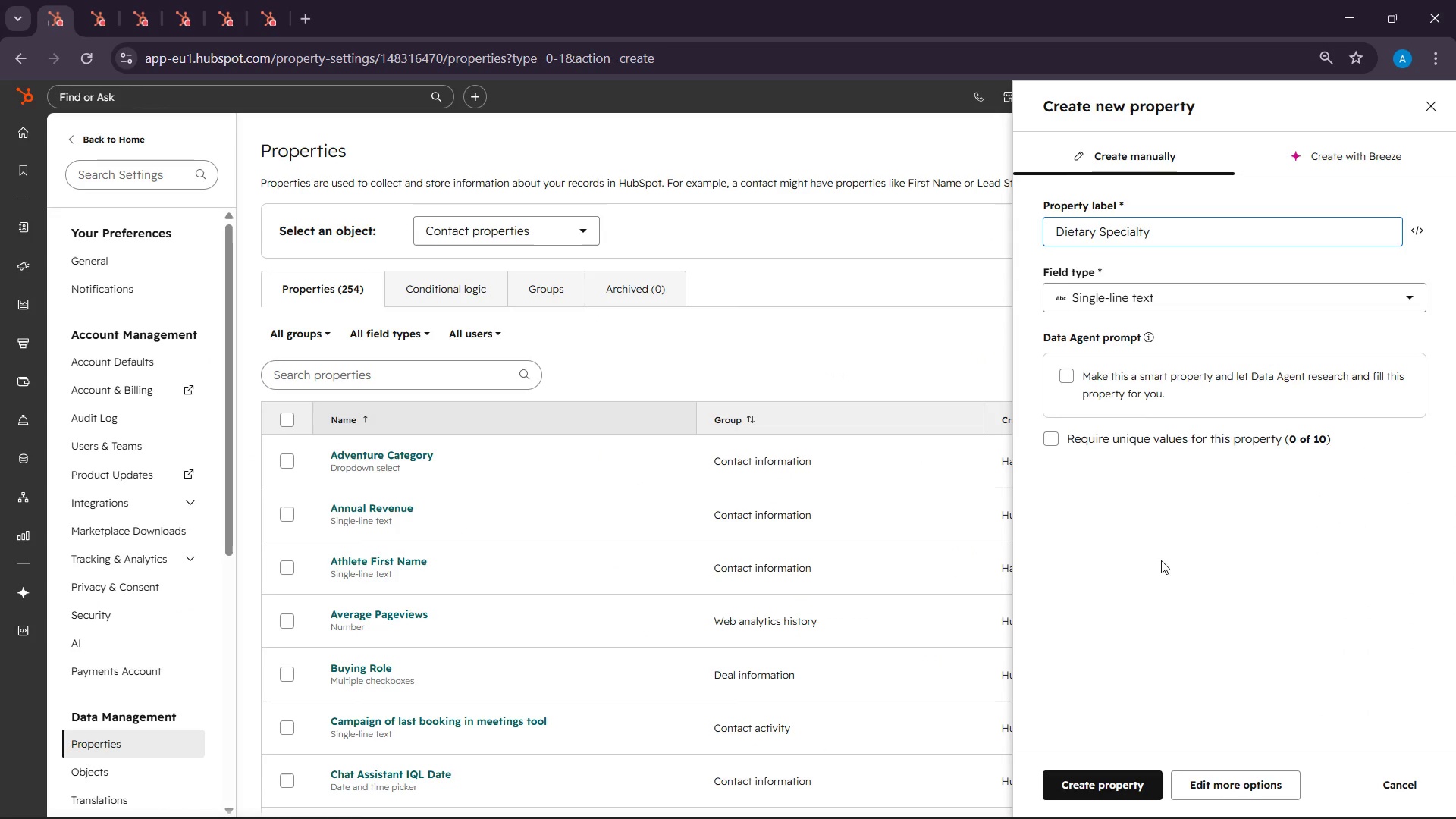 
left_click([1096, 801])
 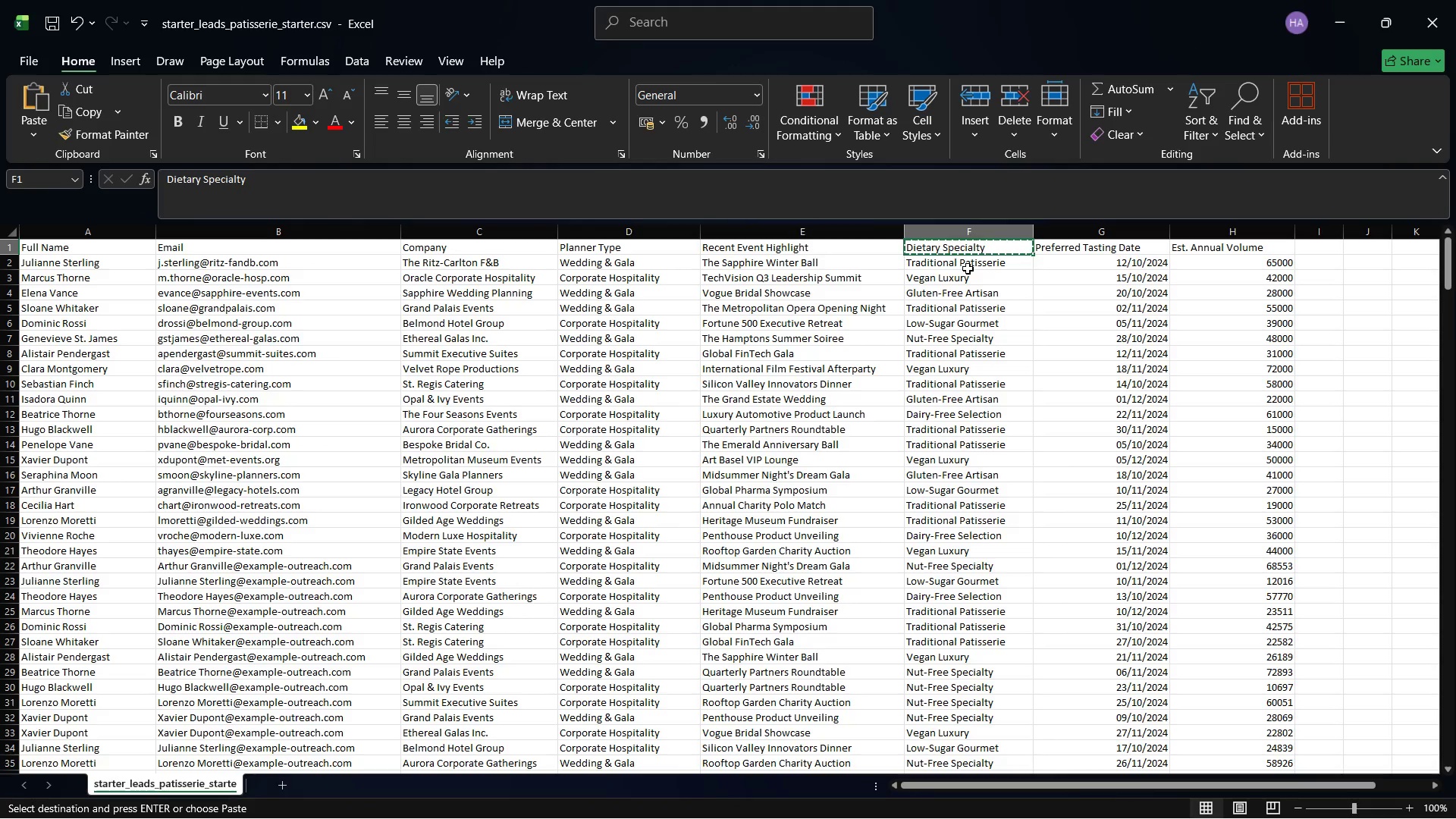 
left_click([963, 270])
 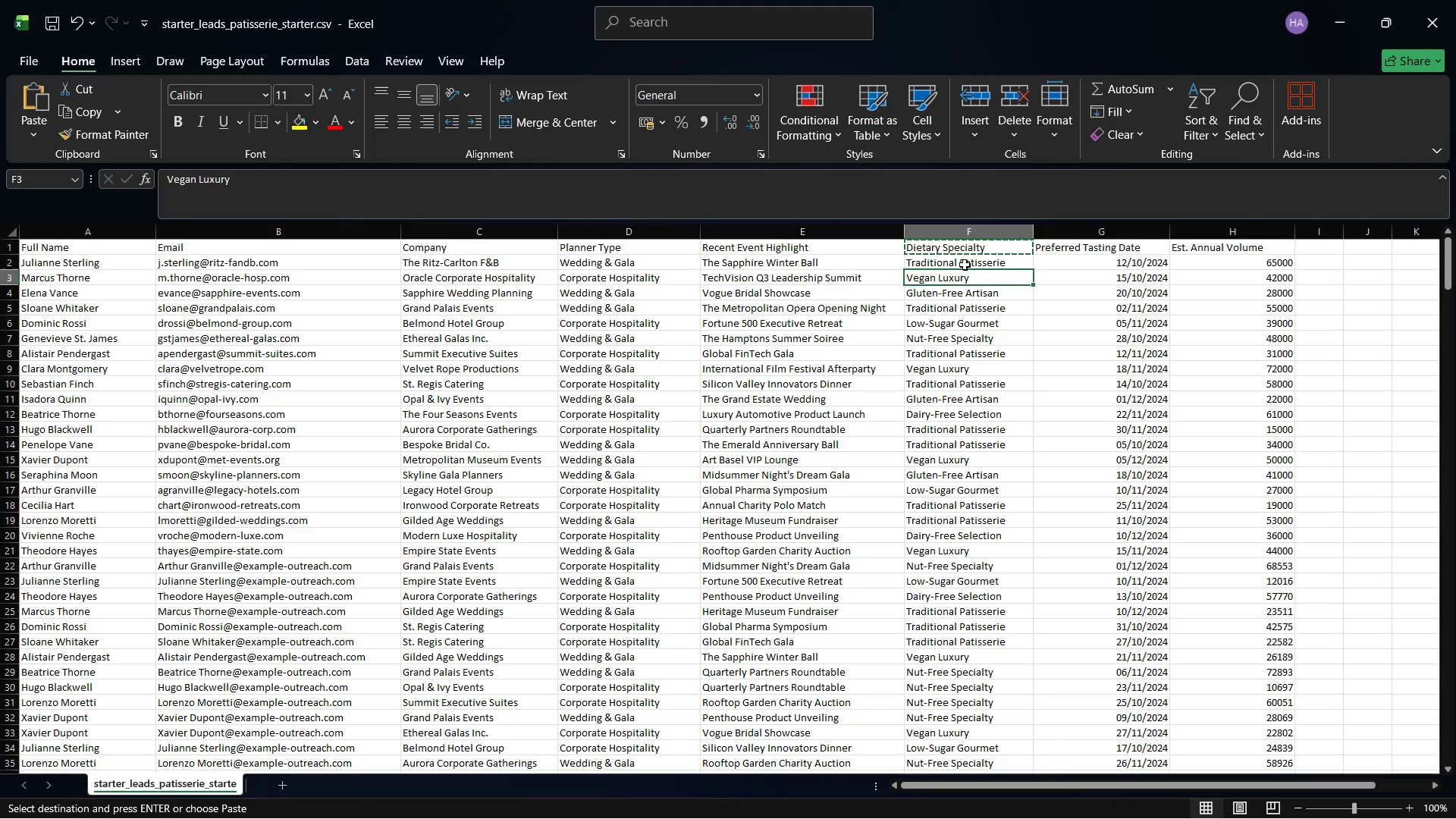 
left_click([965, 265])
 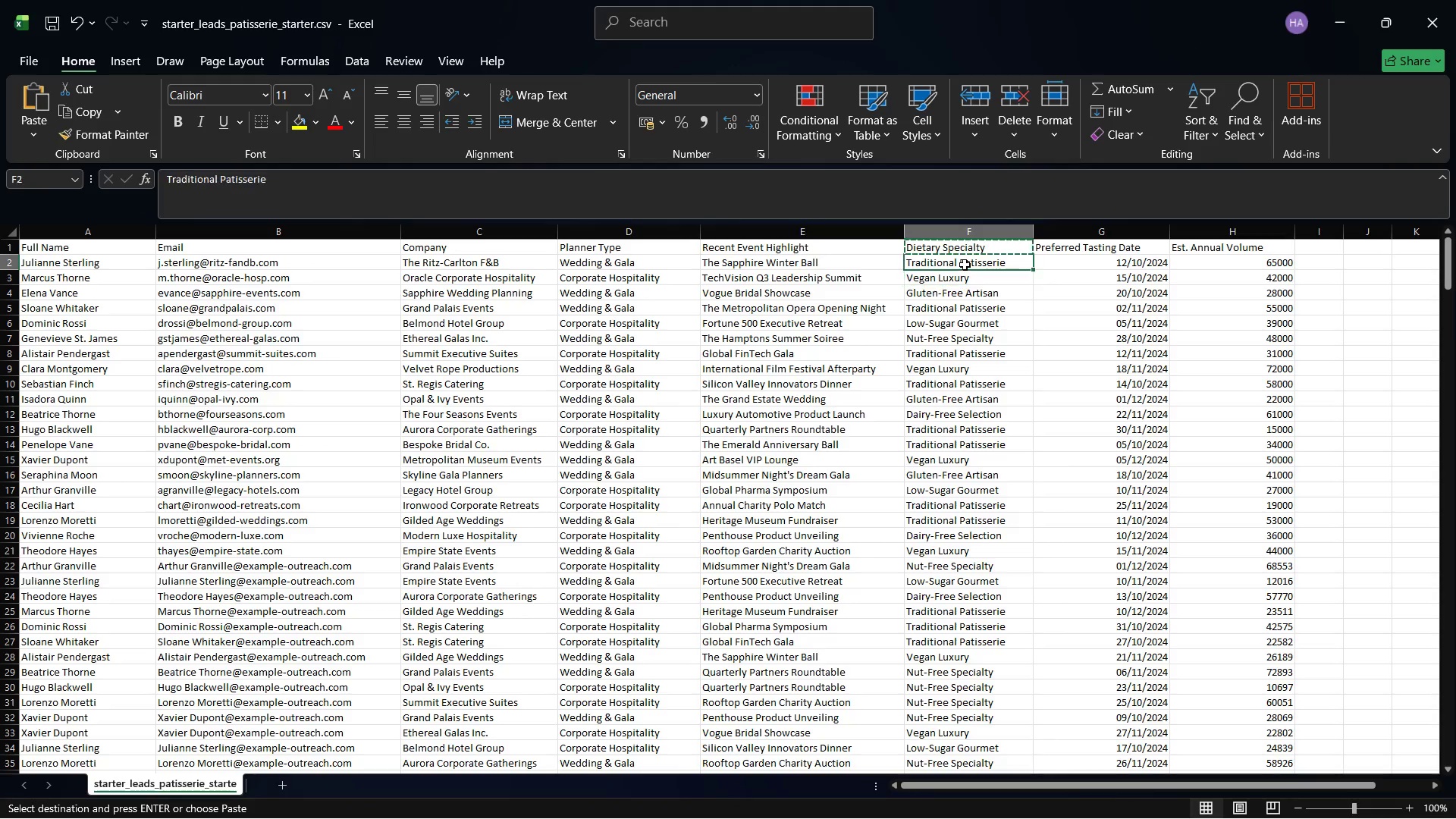 
right_click([965, 265])
 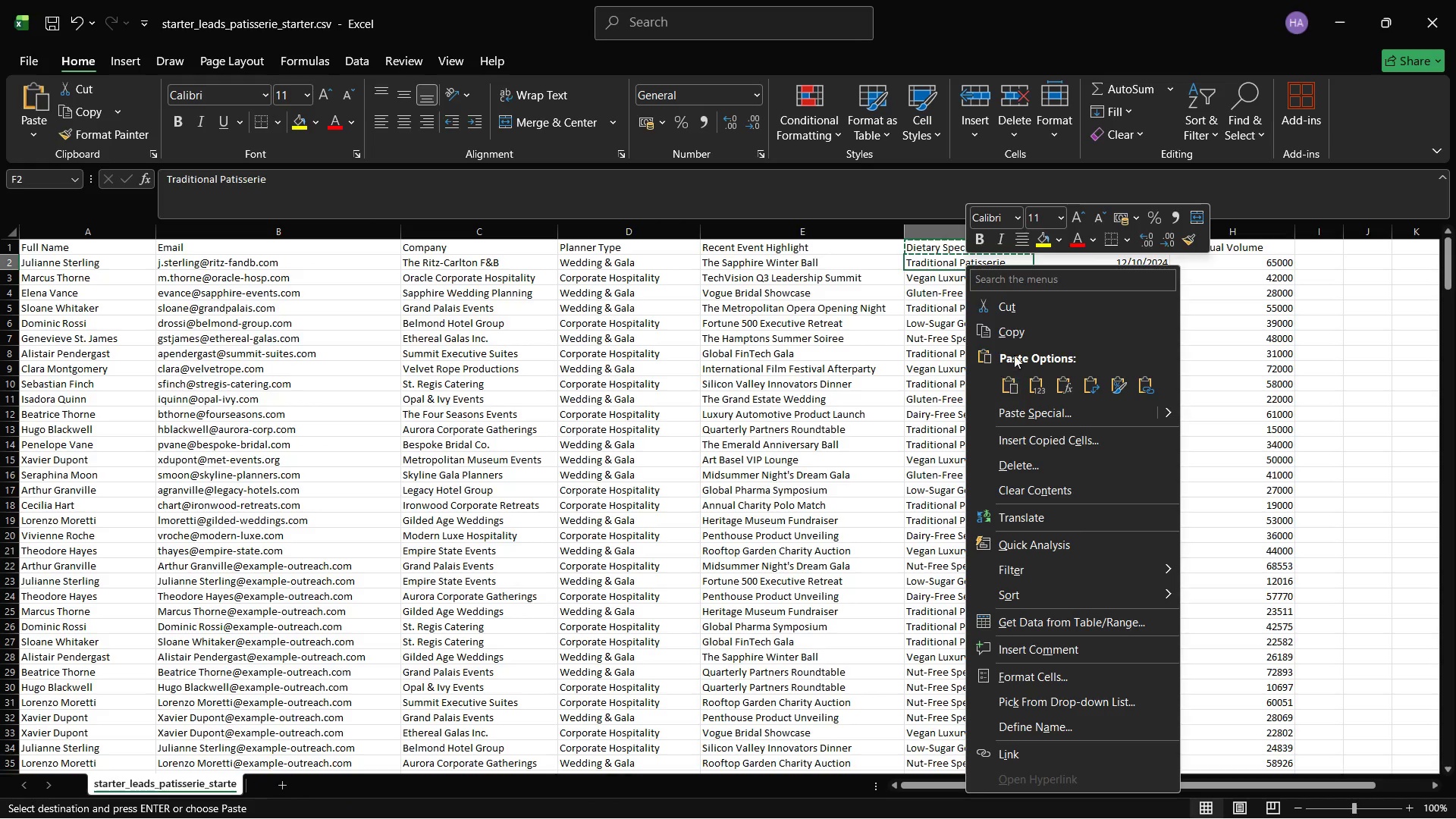 
left_click([1009, 339])
 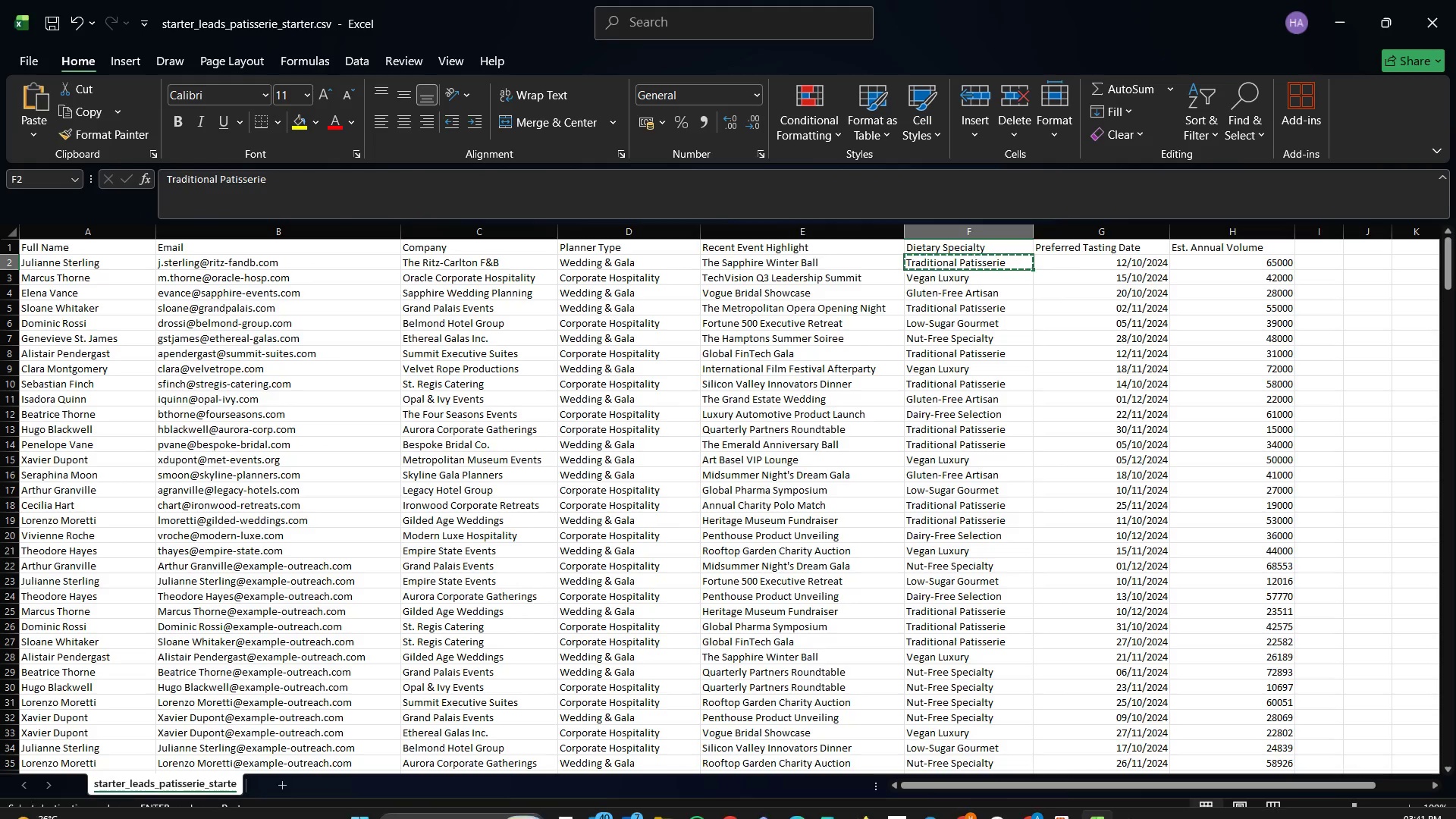 
wait(5.08)
 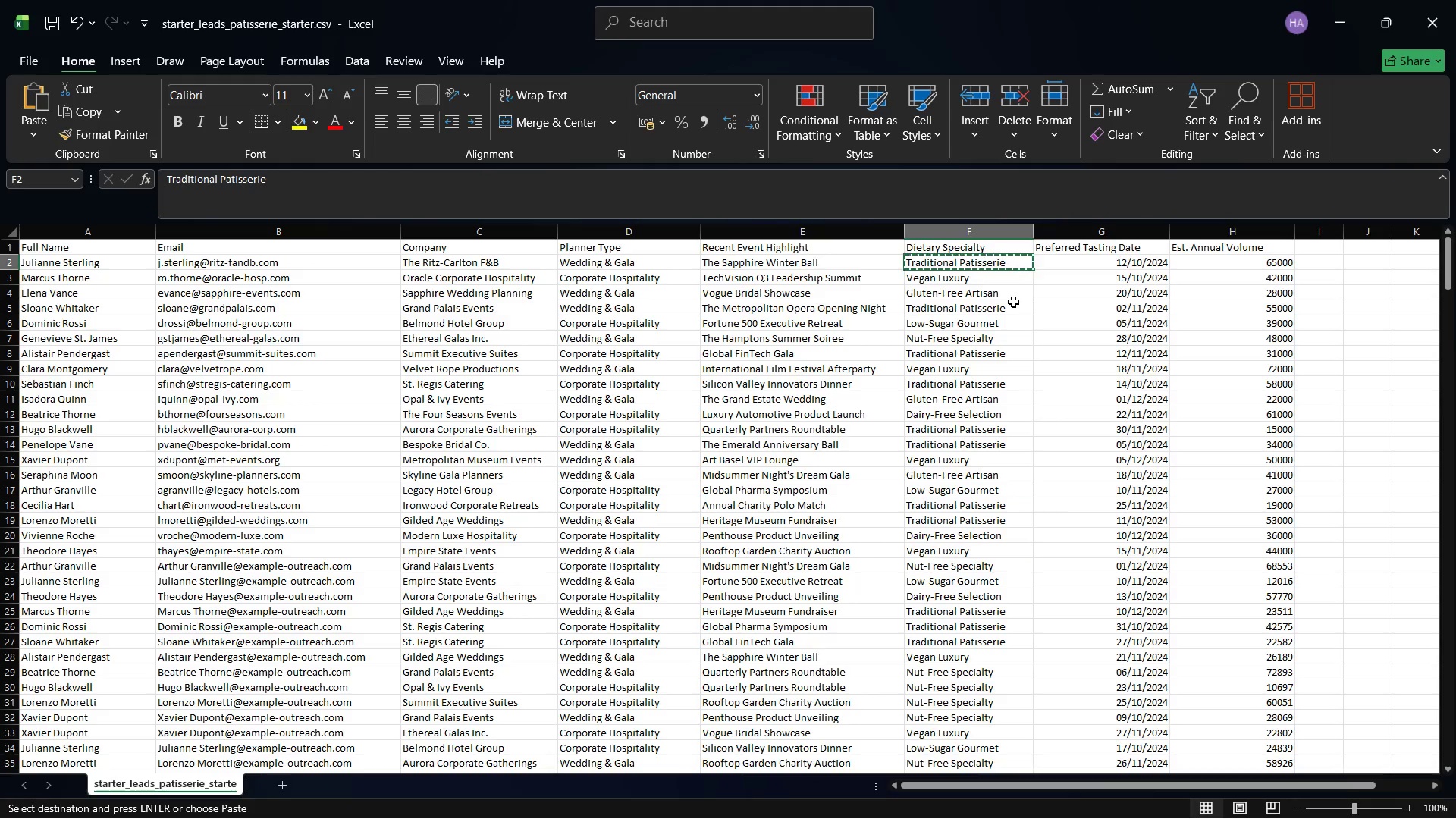 
left_click([1038, 807])
 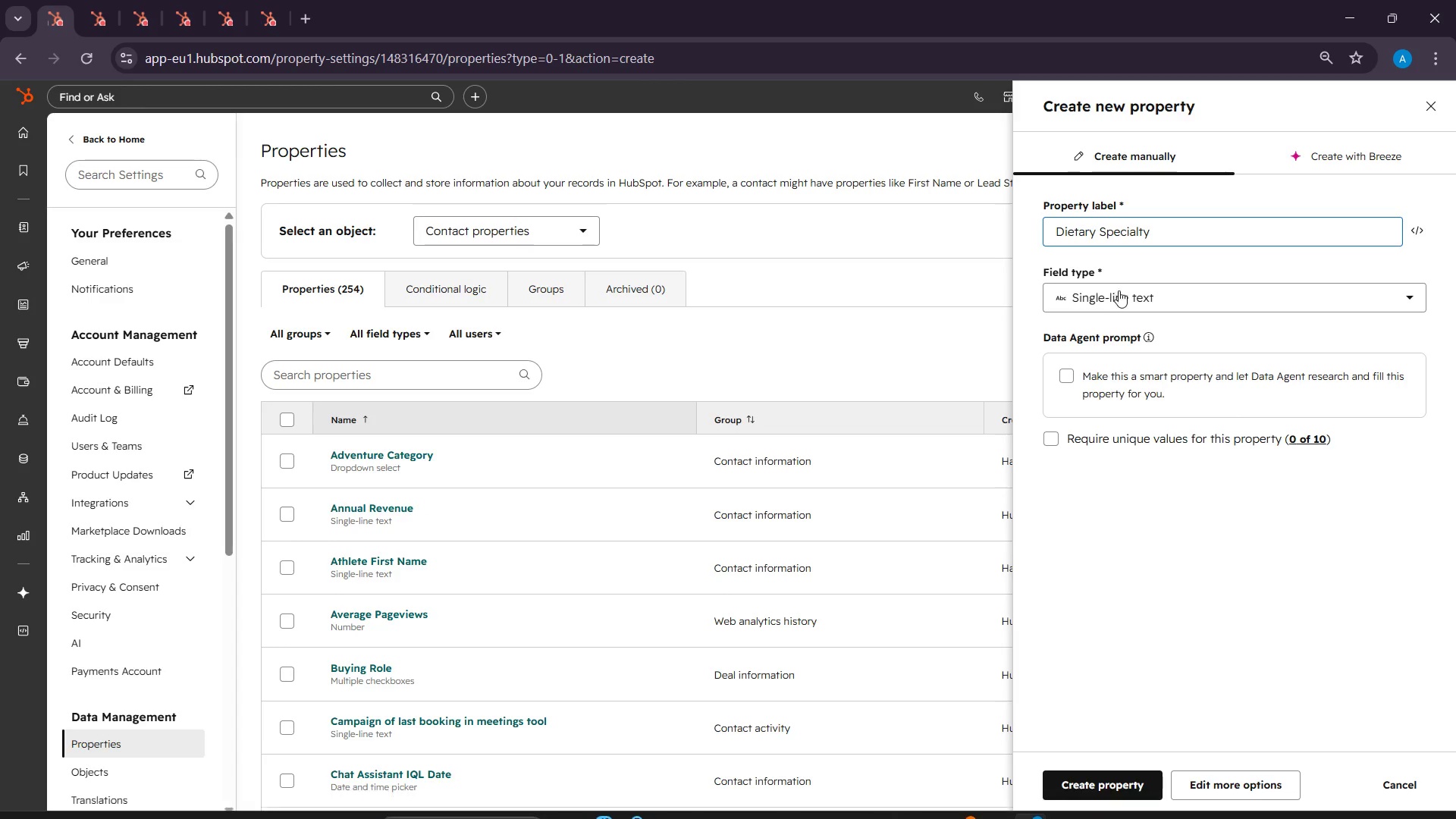 
left_click([1122, 297])
 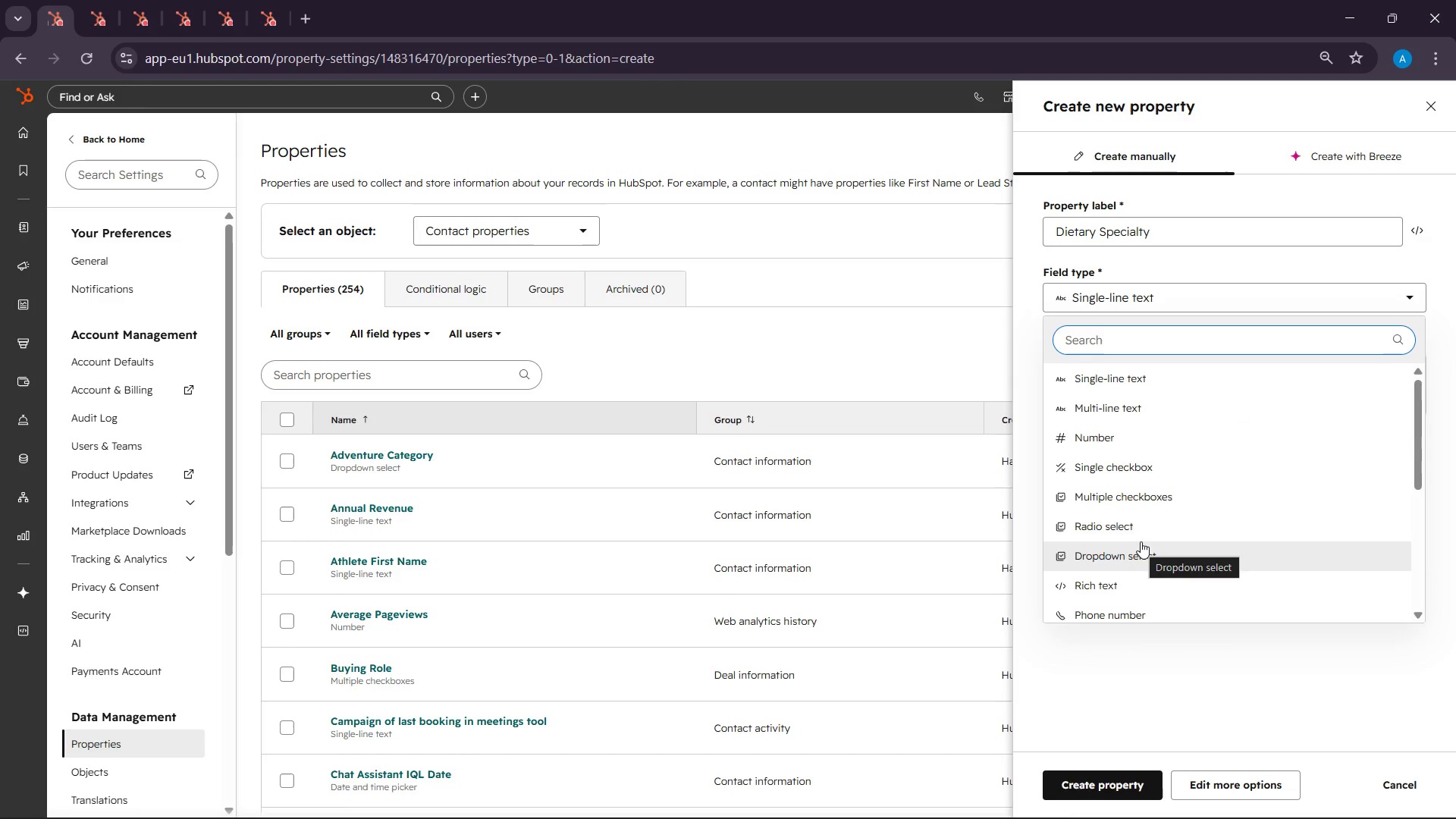 
left_click([1141, 541])
 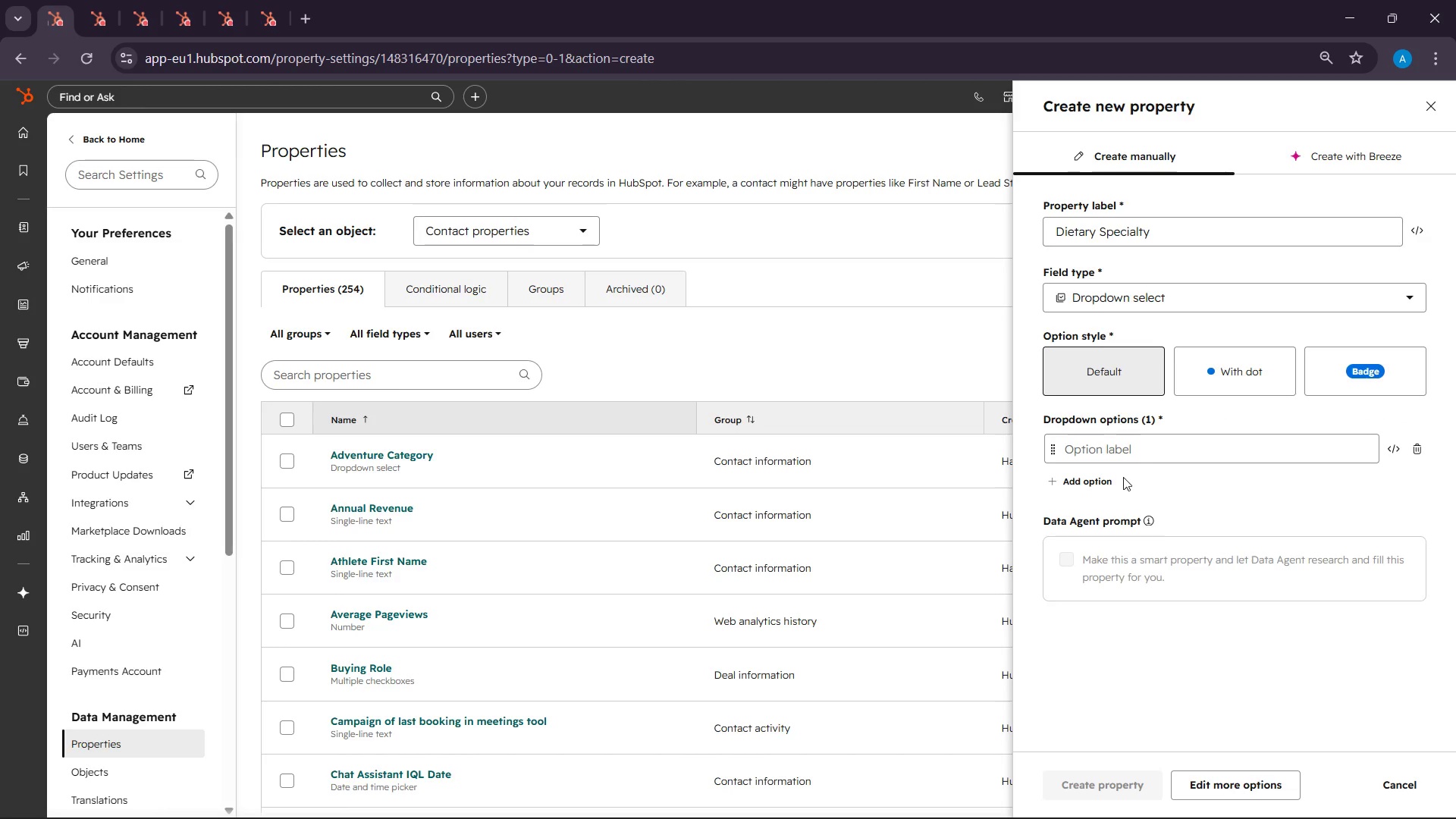 
right_click([1106, 443])
 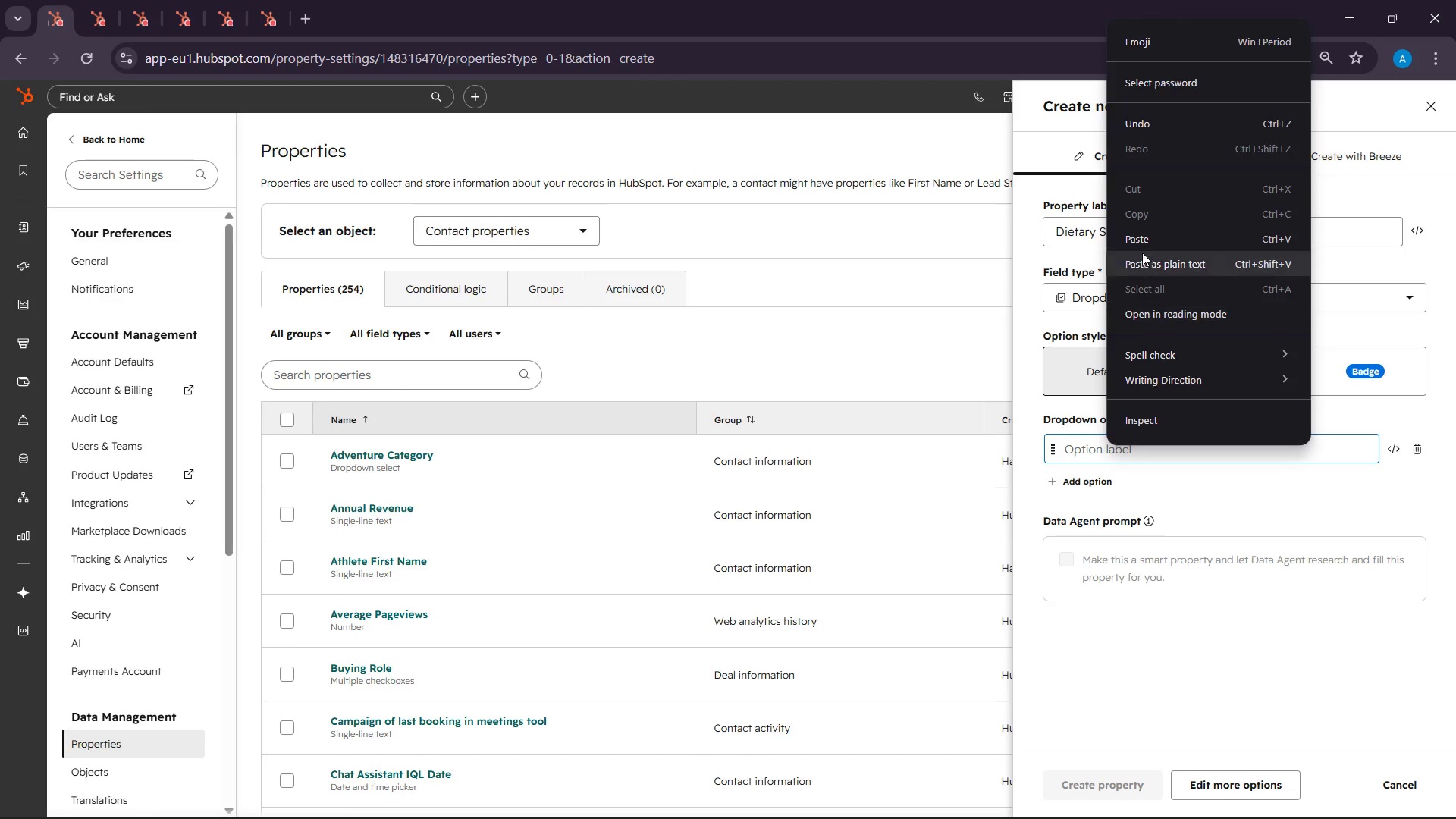 
left_click([1142, 246])
 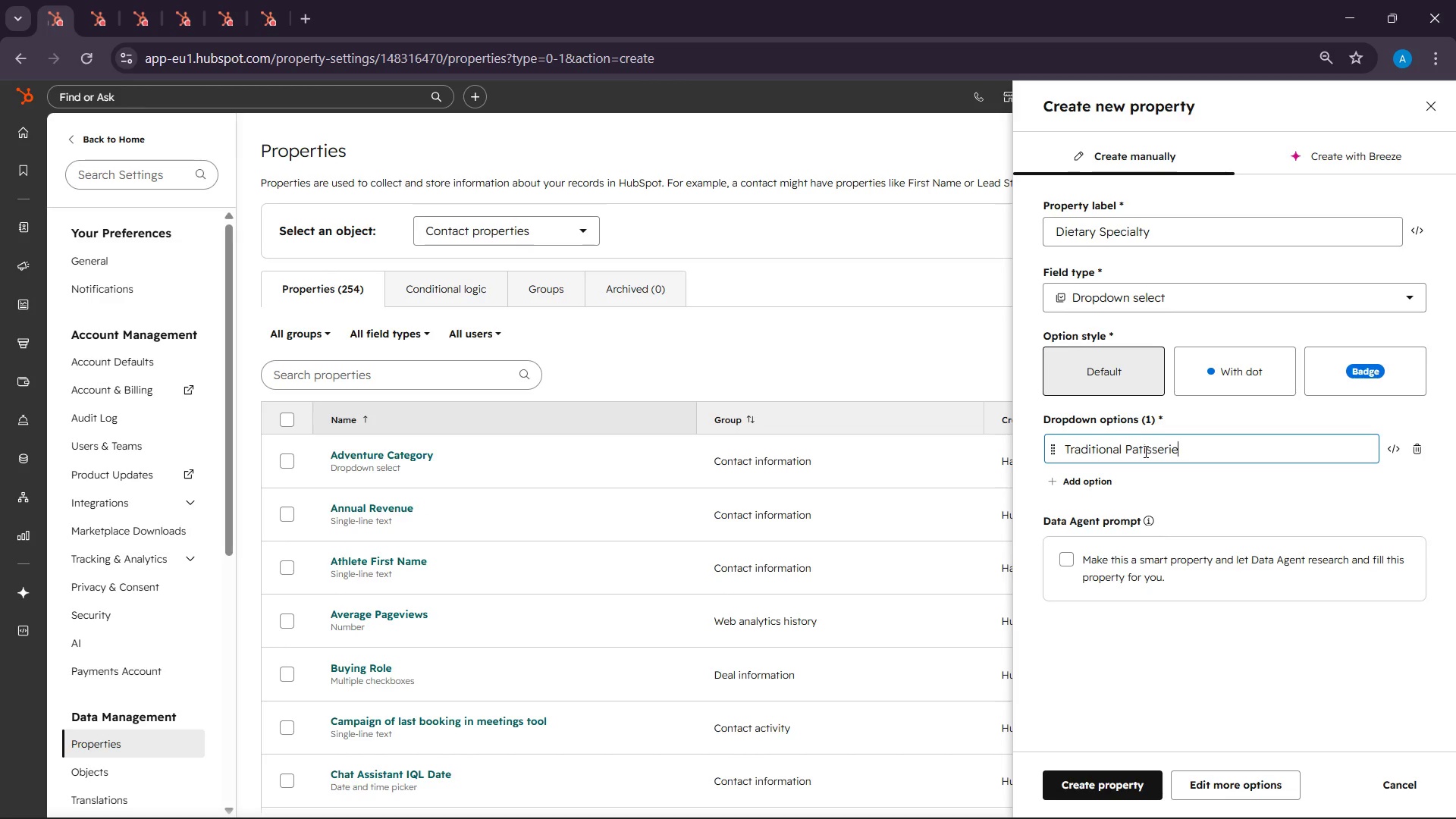 
wait(20.11)
 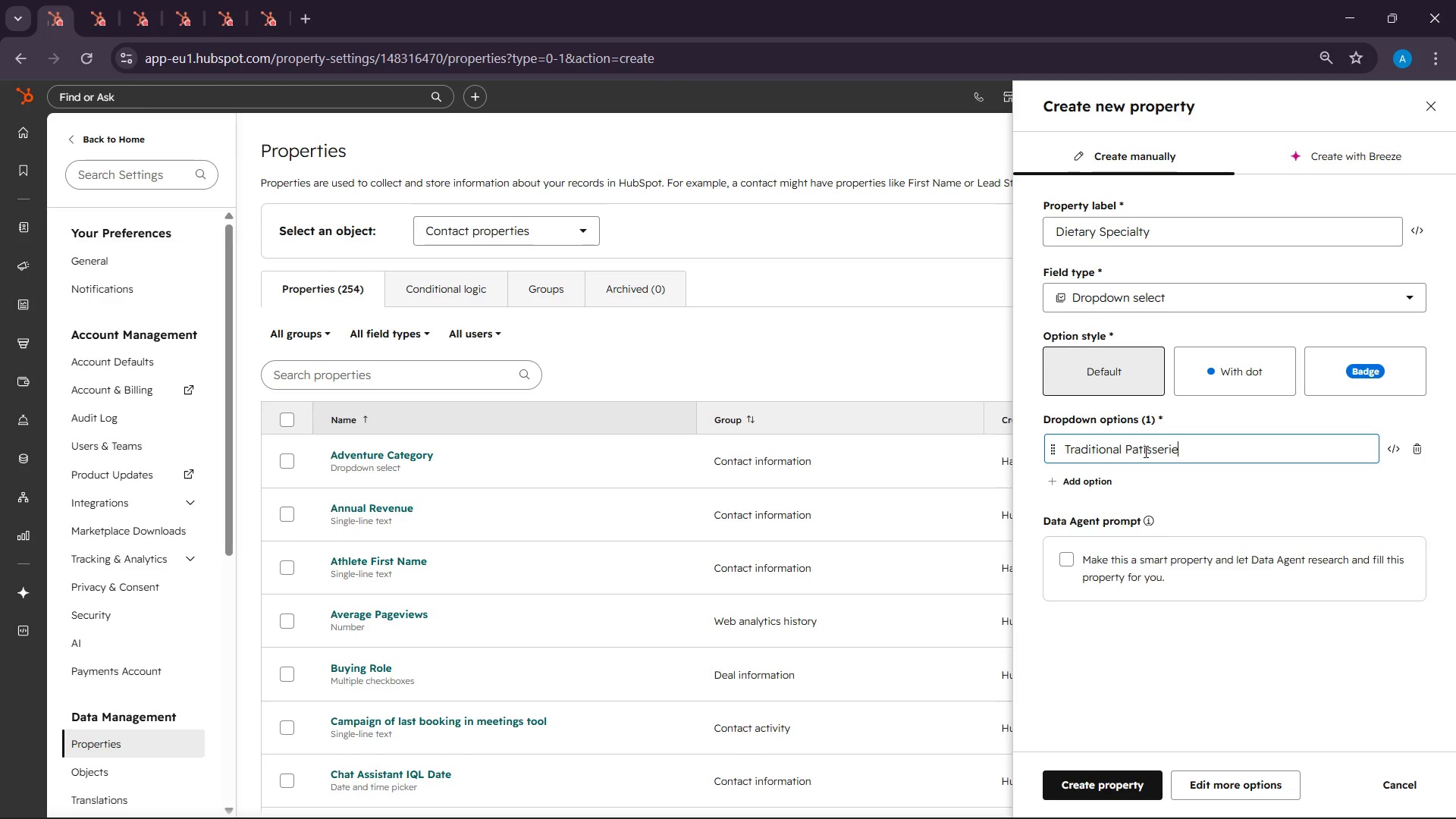 
left_click([1081, 472])
 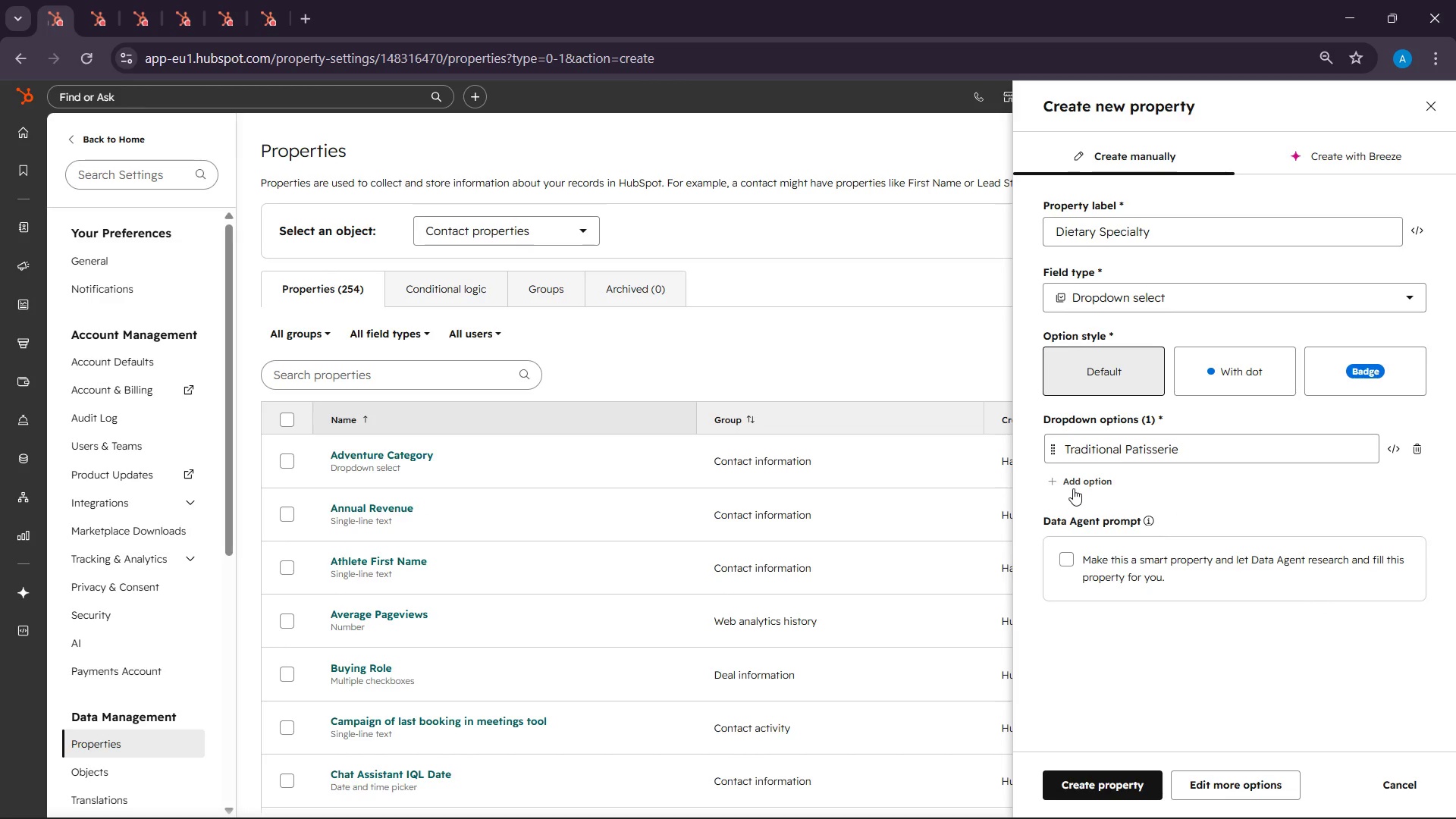 
left_click([1073, 488])
 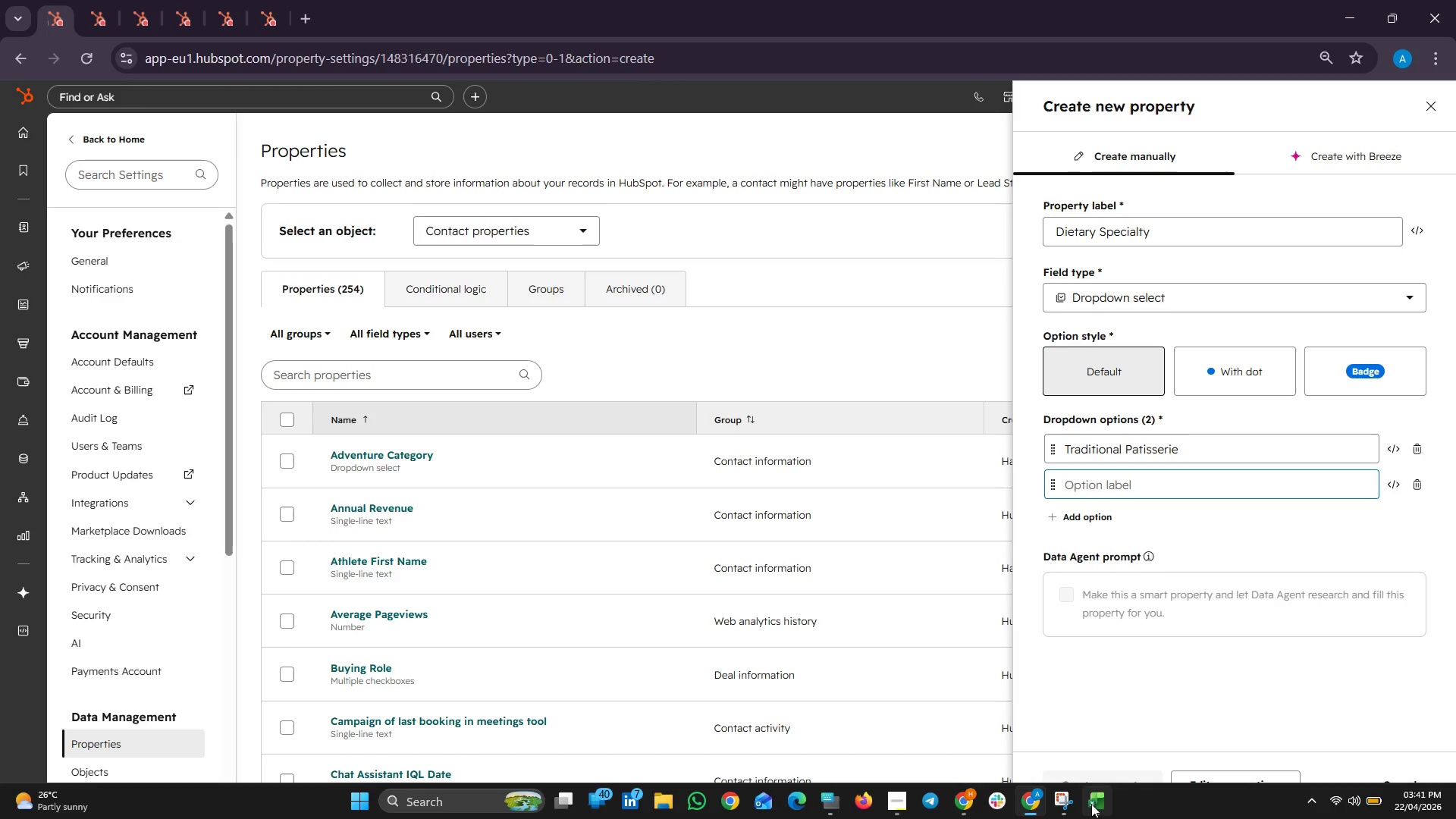 
left_click([1084, 802])
 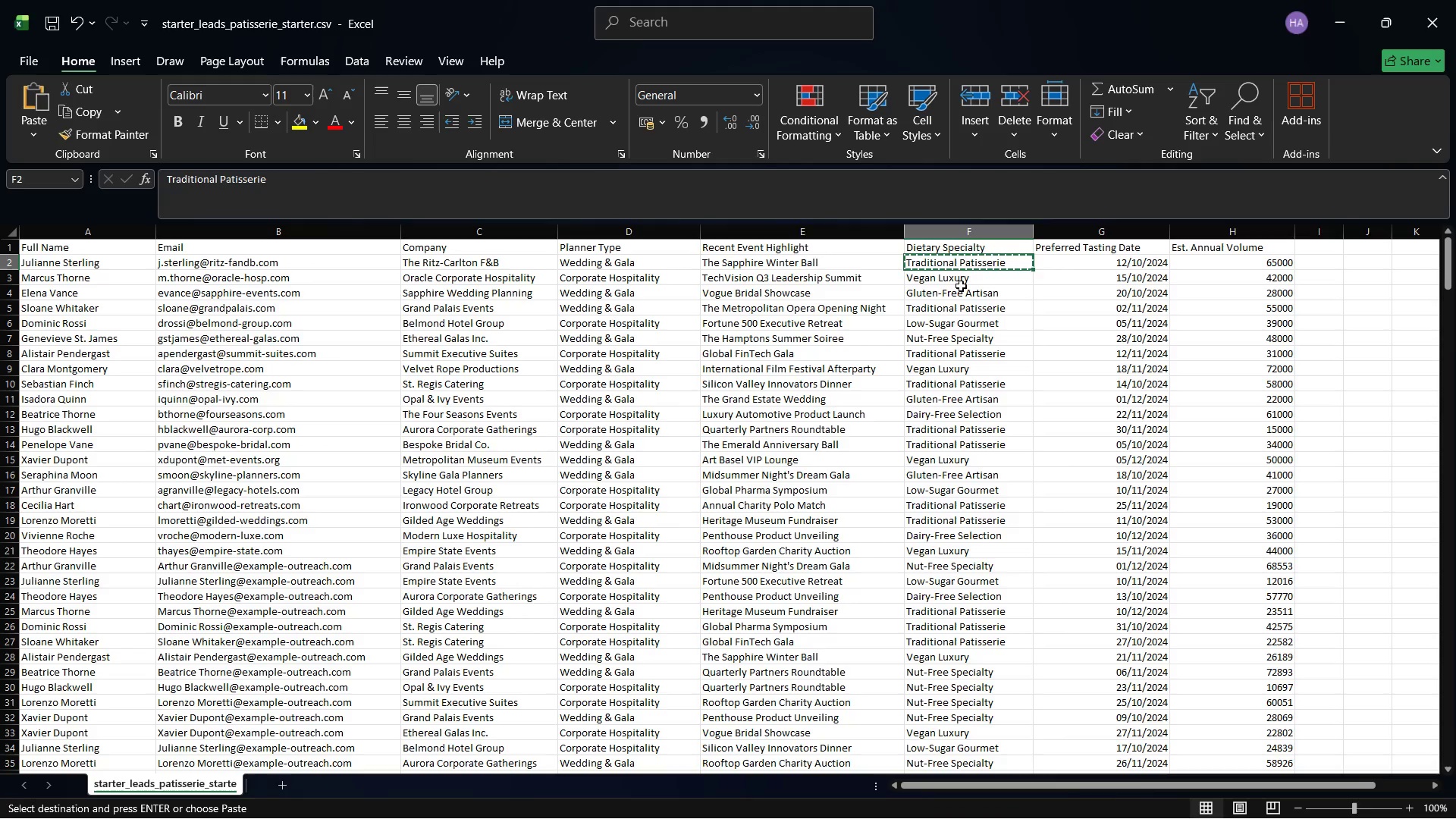 
left_click([960, 281])
 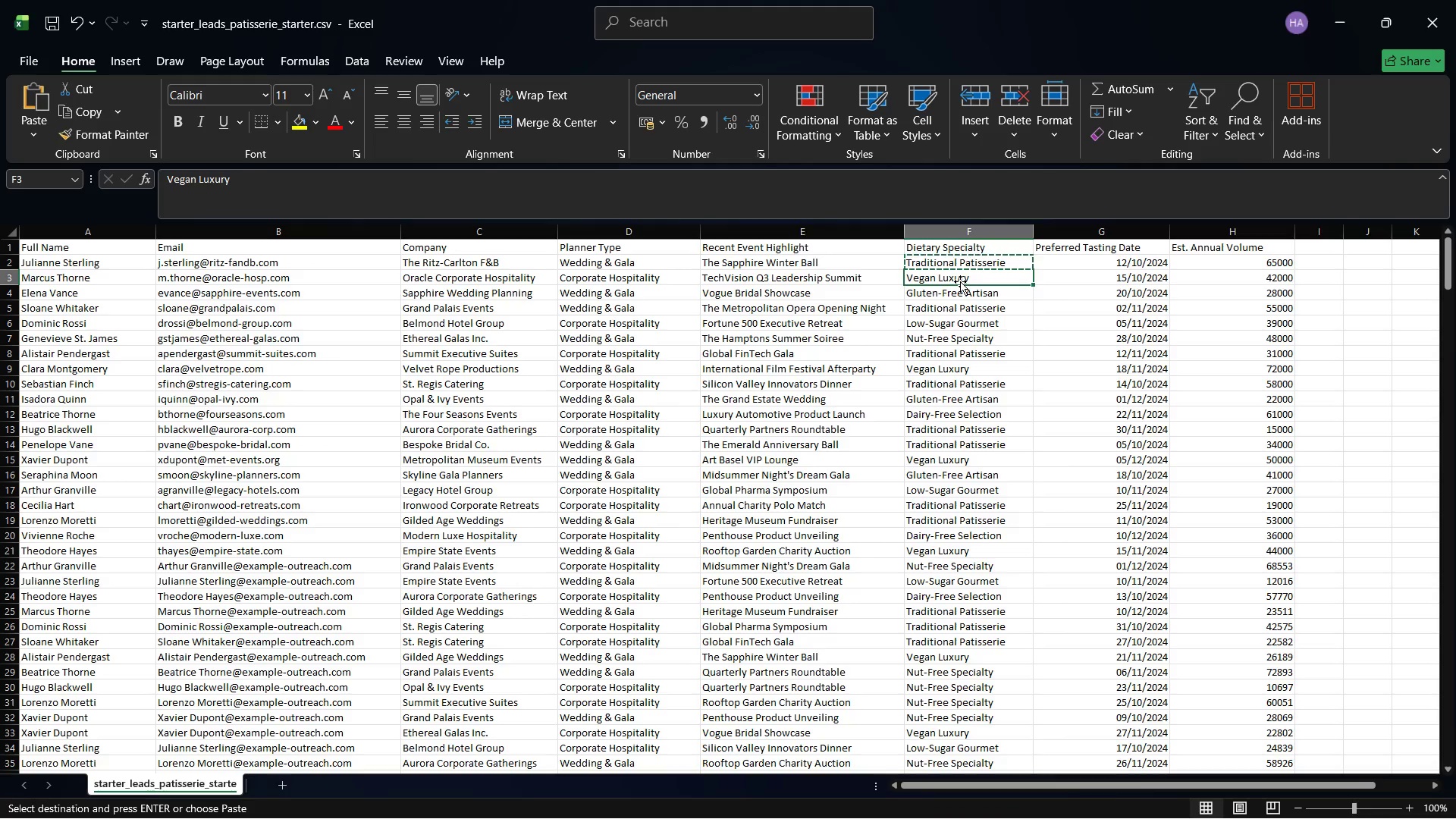 
right_click([960, 281])
 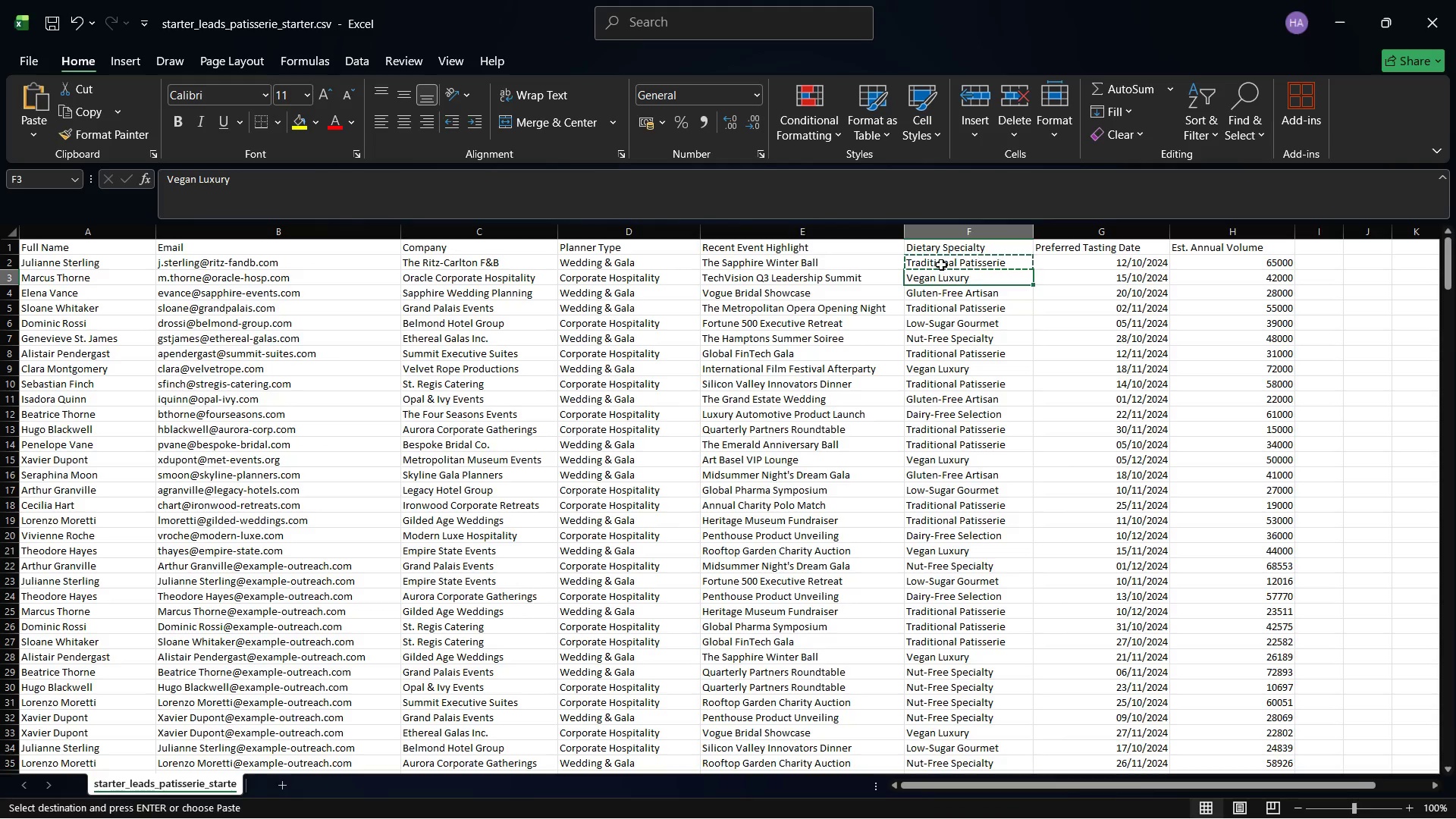 
right_click([940, 279])
 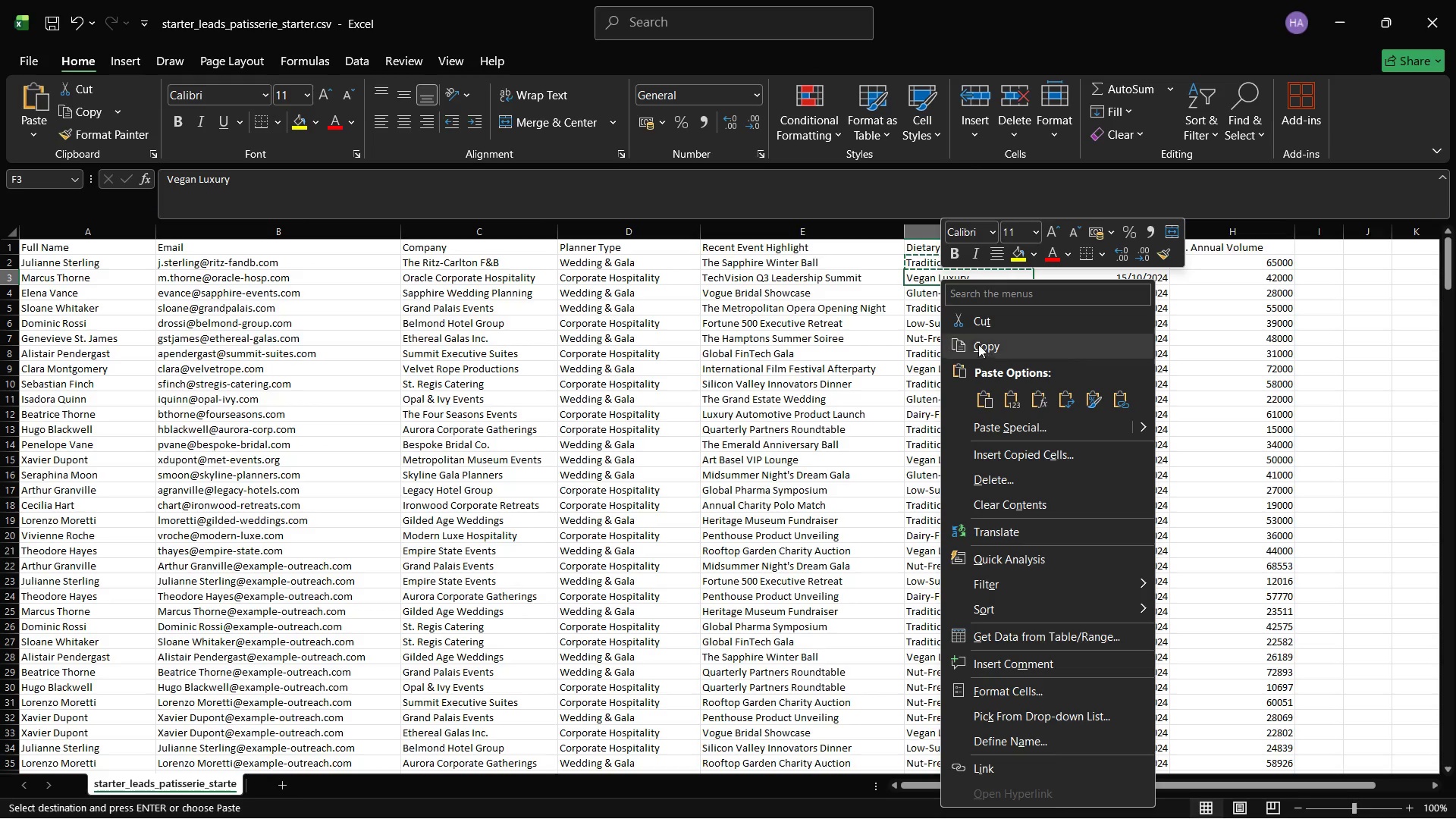 
left_click([976, 342])
 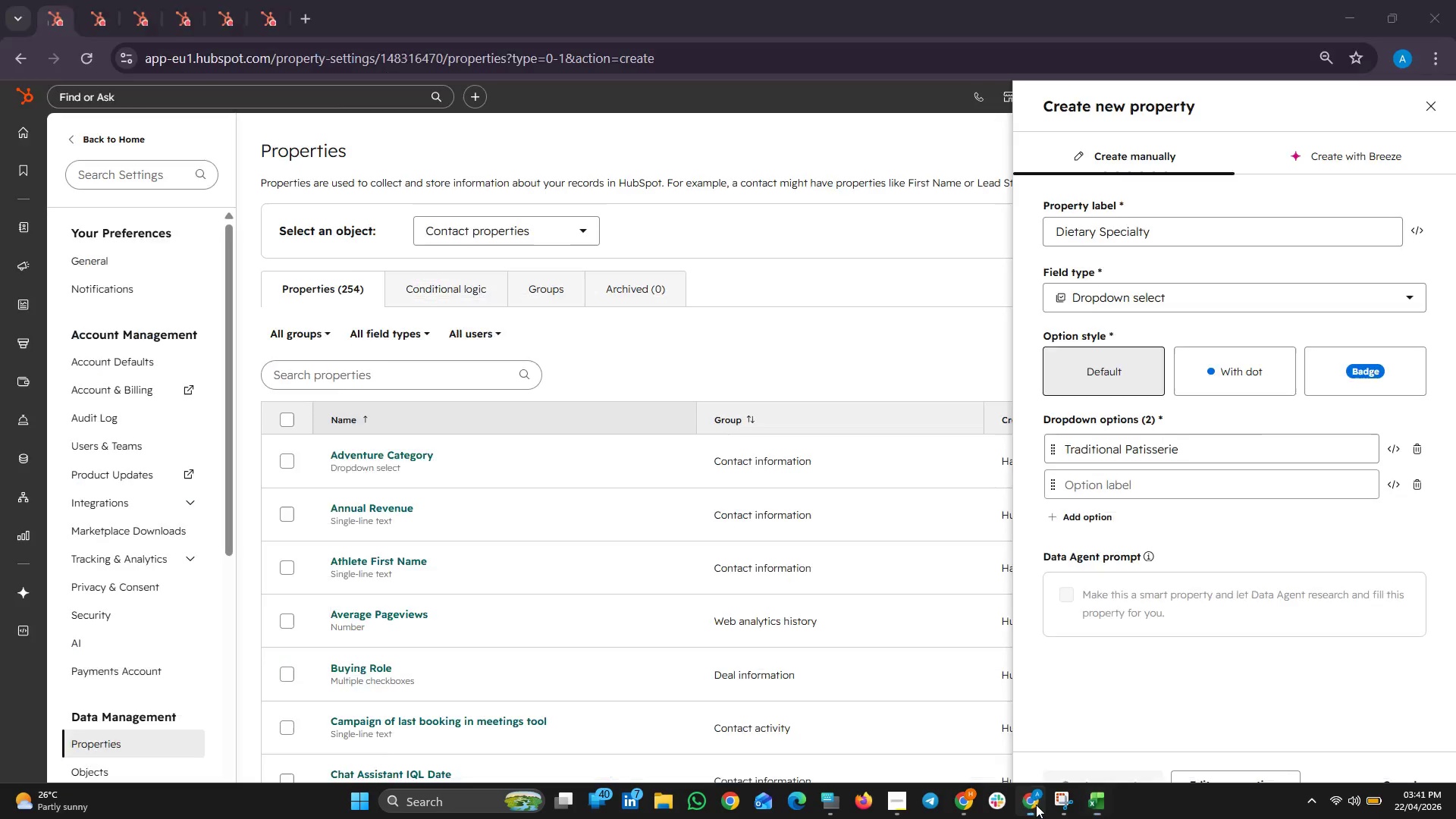 
right_click([1087, 468])
 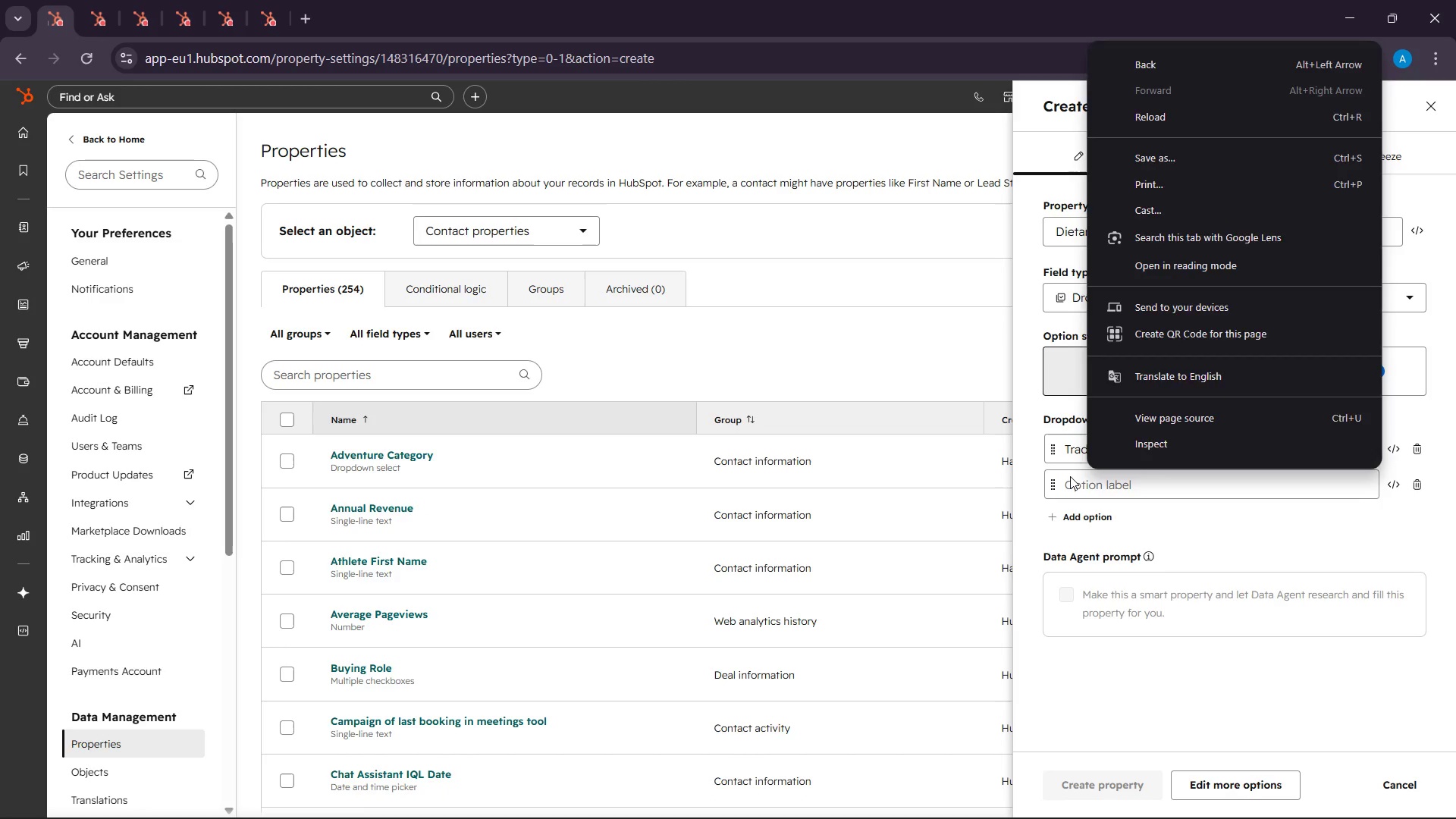 
right_click([1070, 476])
 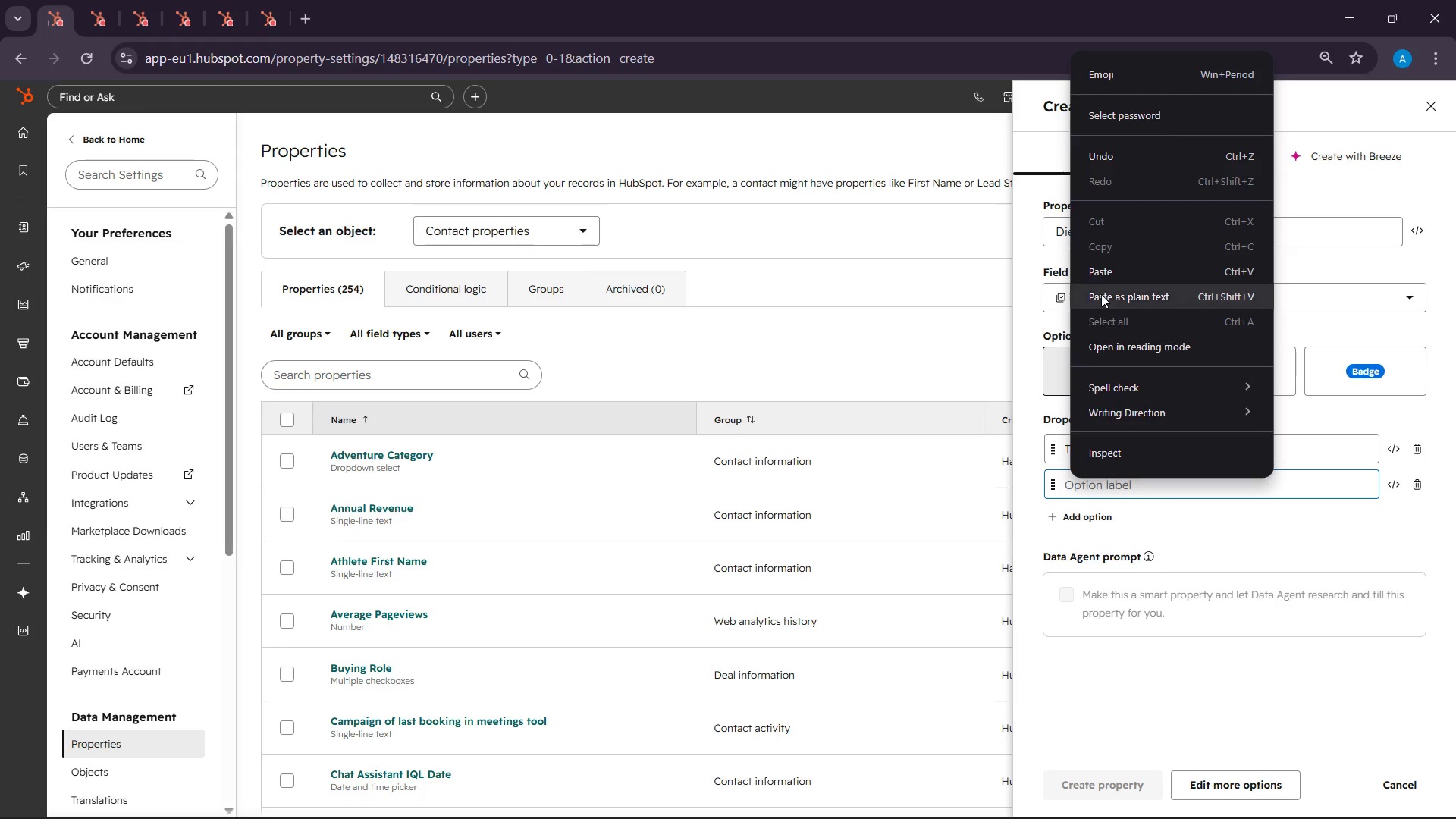 
left_click_drag(start_coordinate=[1101, 287], to_coordinate=[1103, 275])
 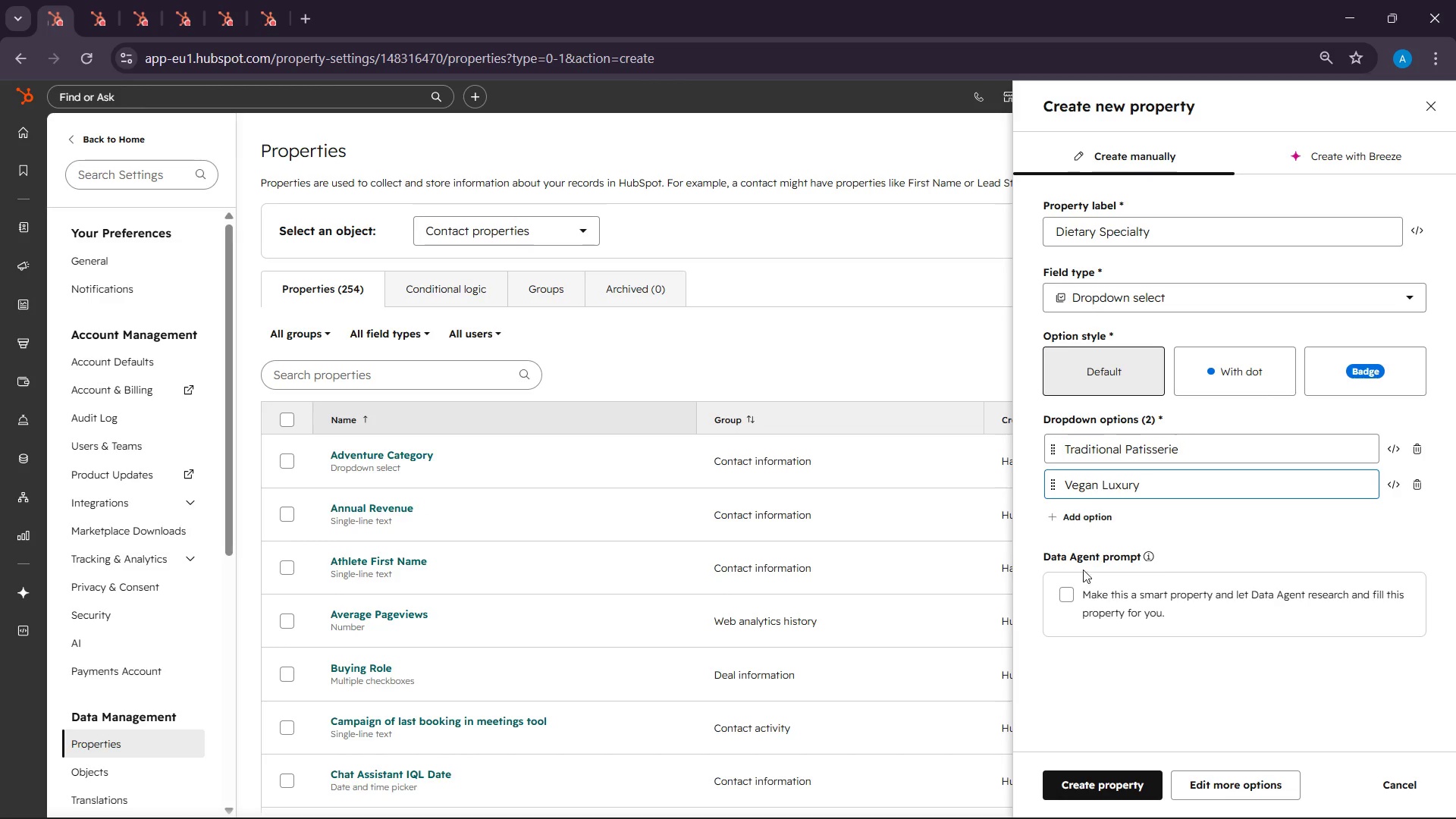 
left_click([1069, 513])
 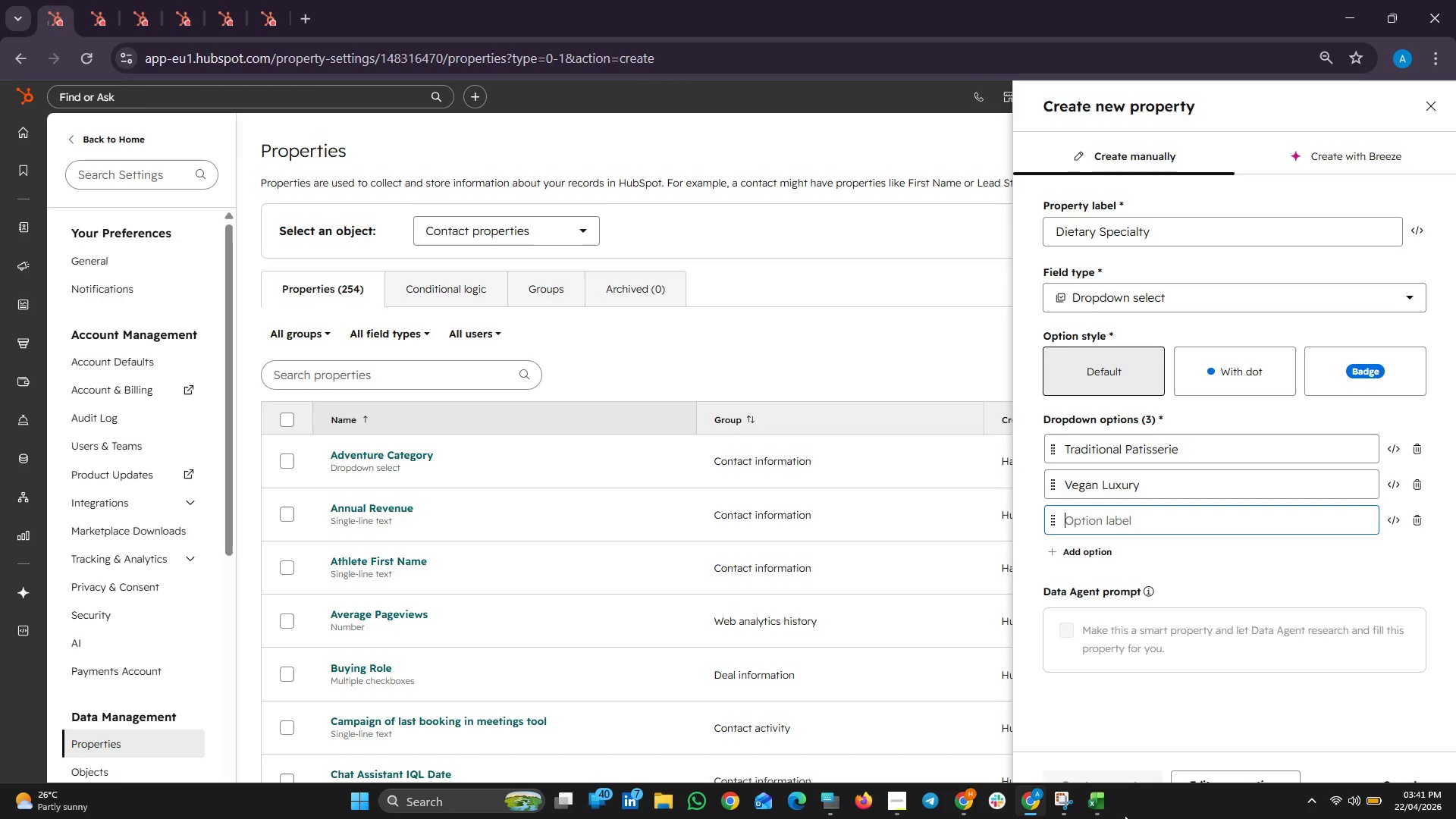 
left_click([1105, 808])
 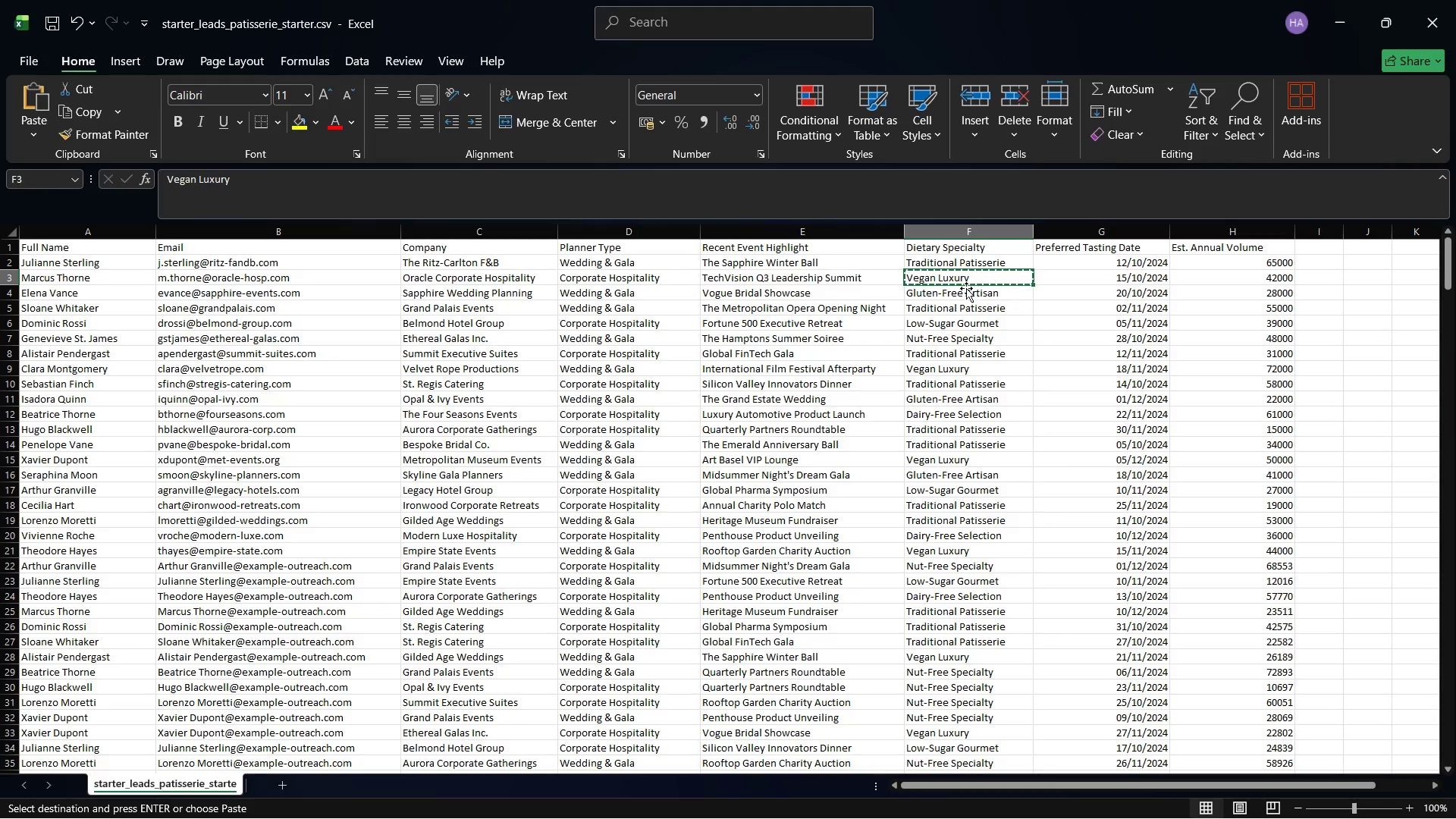 
left_click([956, 293])
 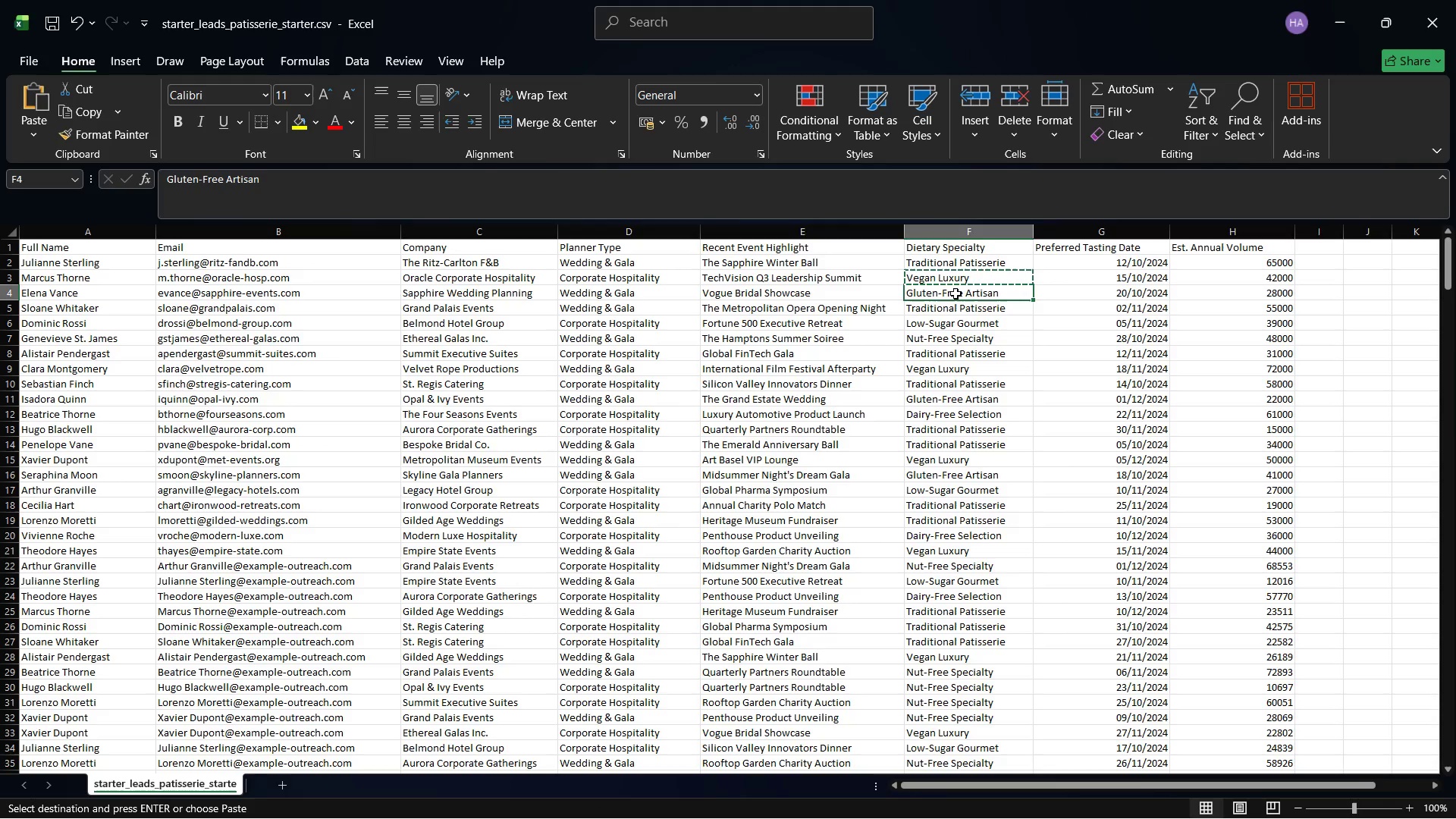 
right_click([956, 293])
 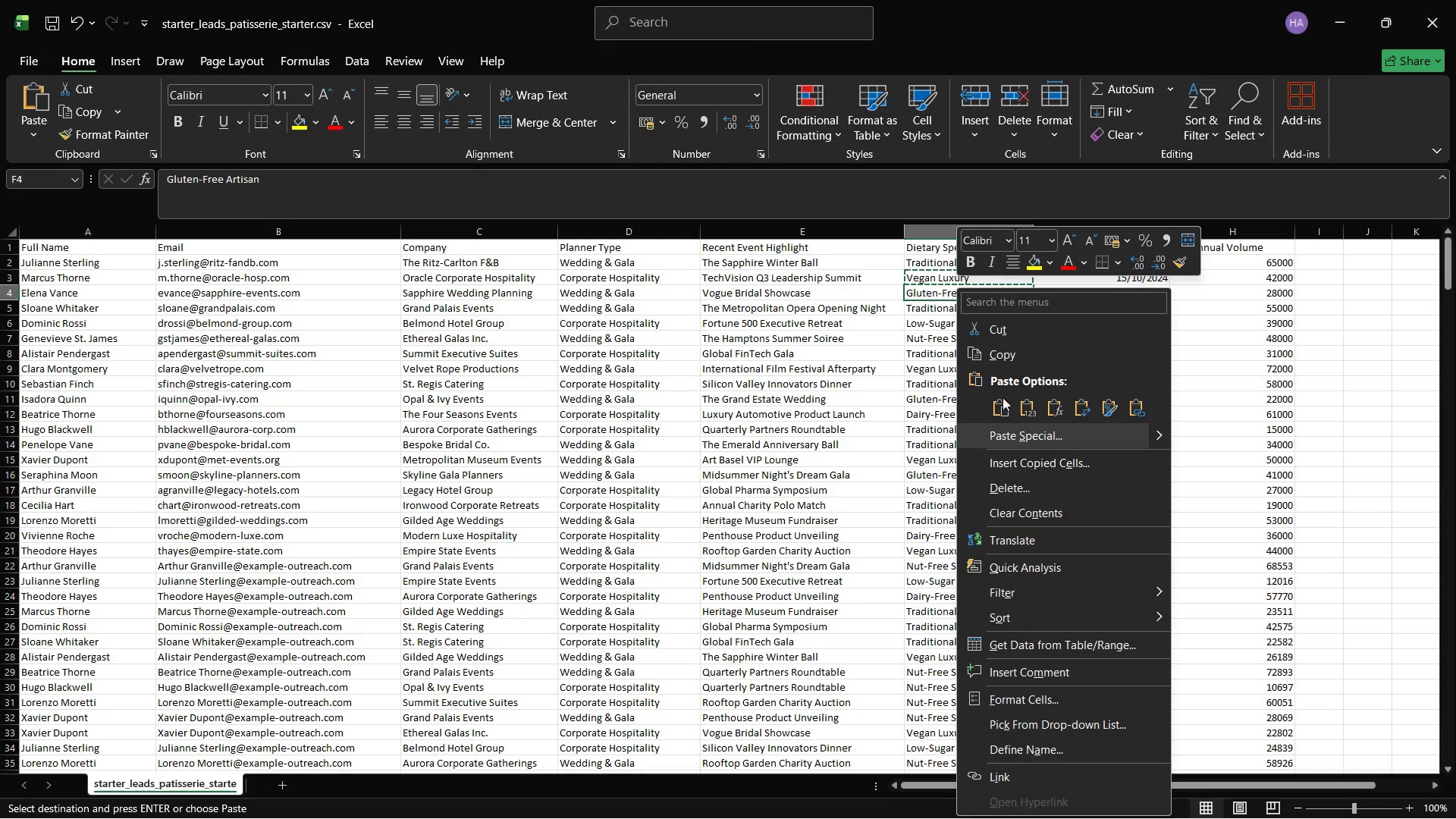 
left_click([995, 355])
 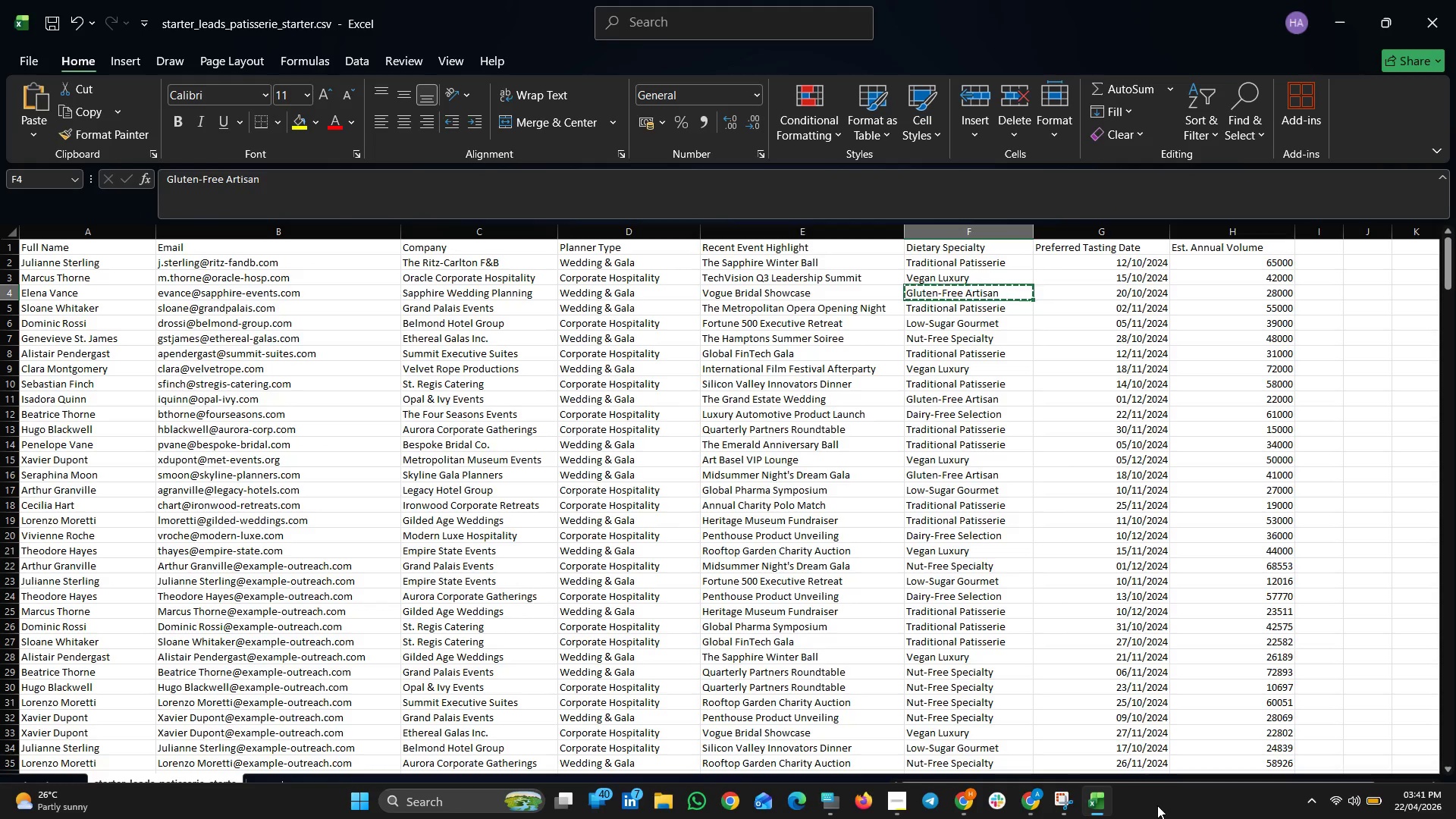 
wait(5.38)
 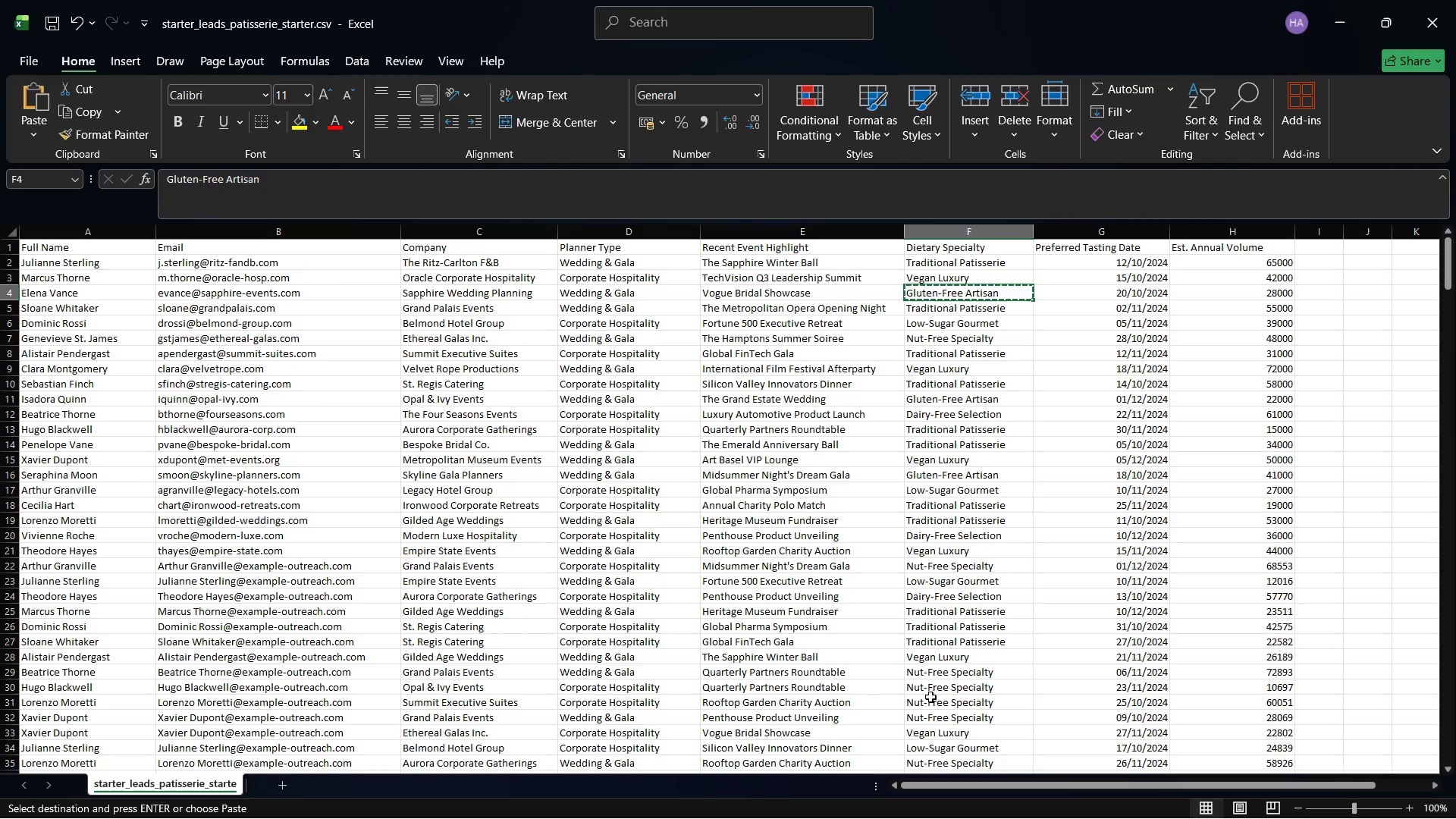 
left_click([1032, 807])
 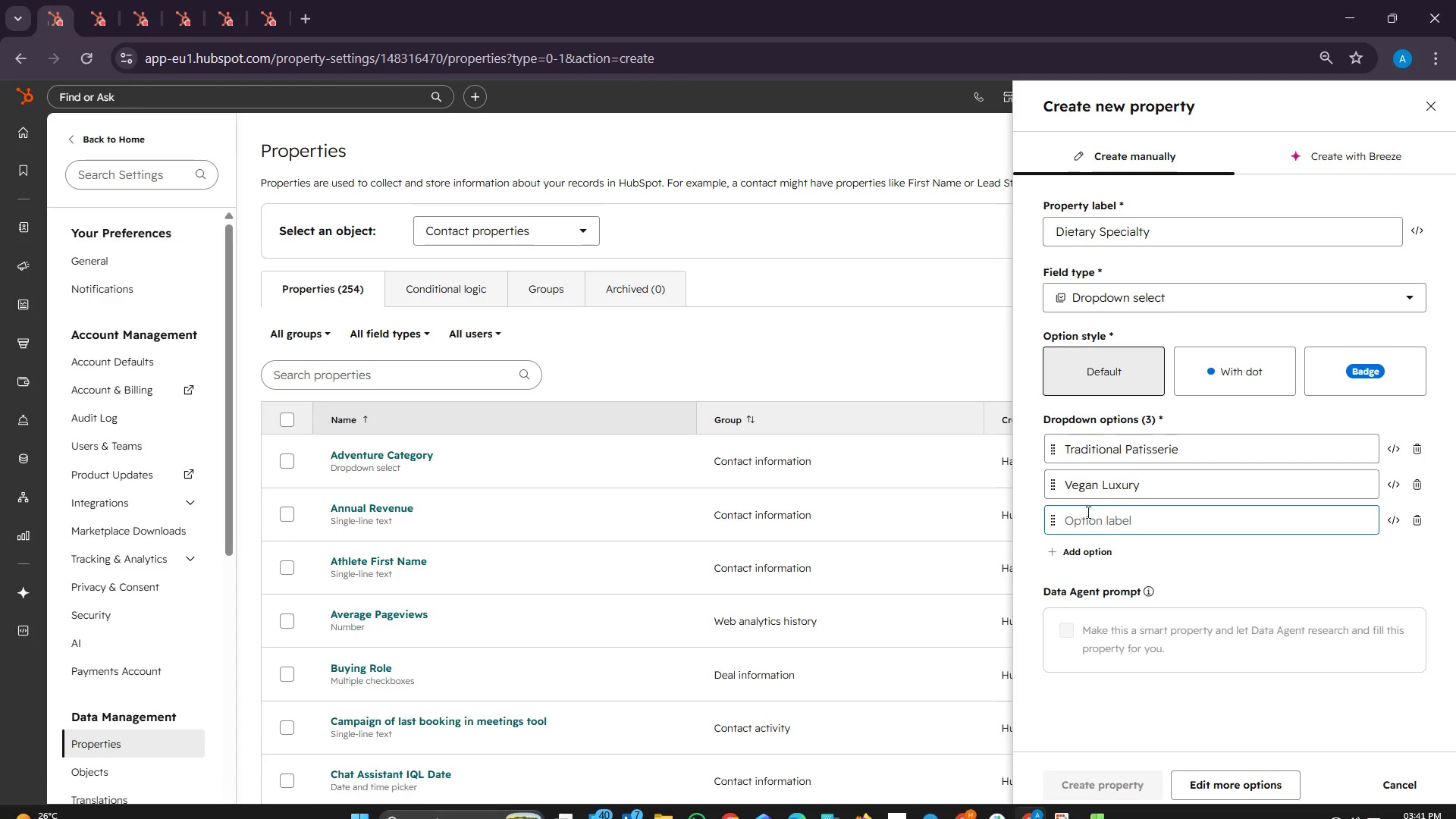 
right_click([1086, 519])
 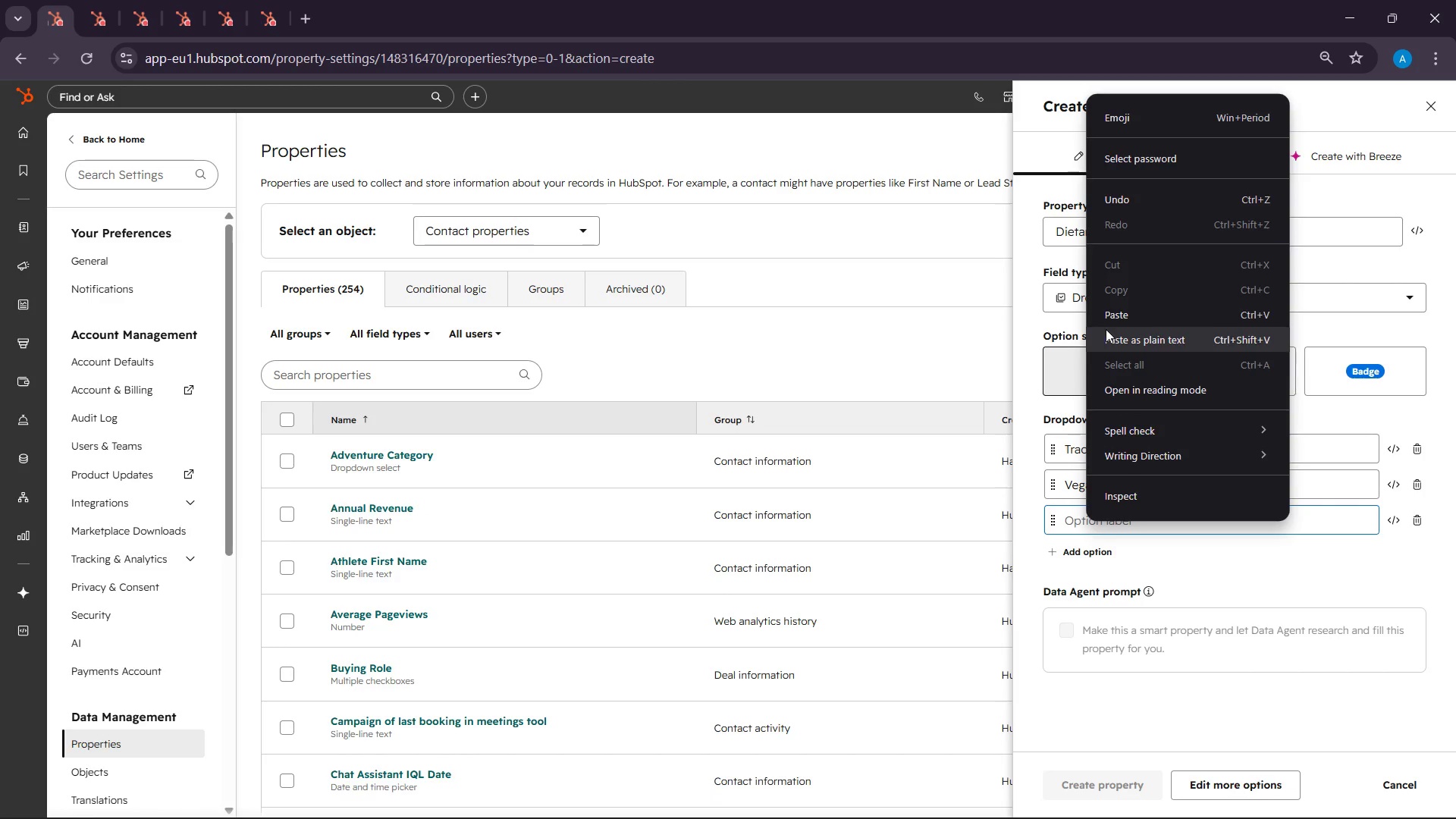 
left_click([1109, 315])
 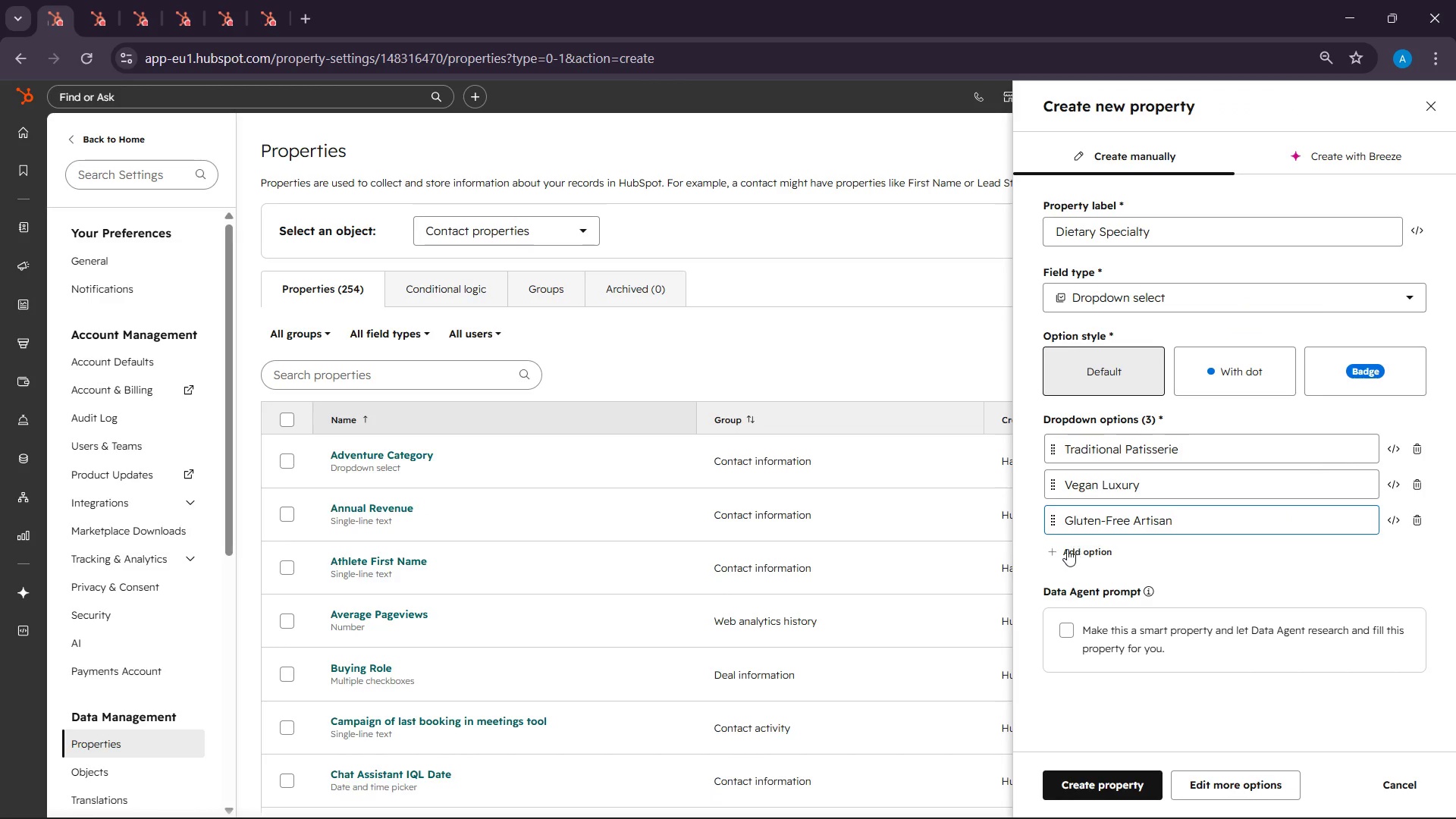 
left_click([1067, 549])
 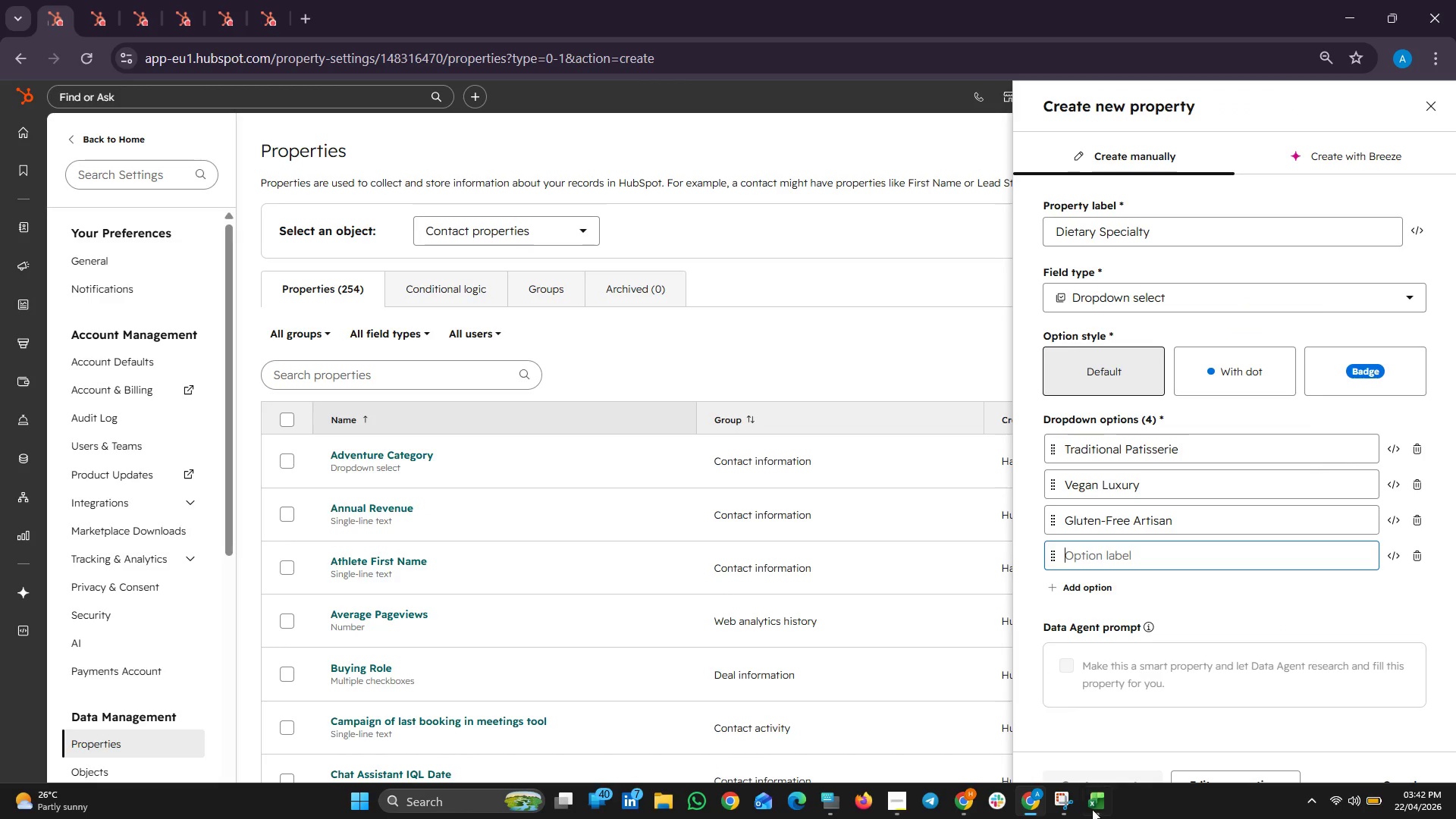 
left_click([1099, 808])
 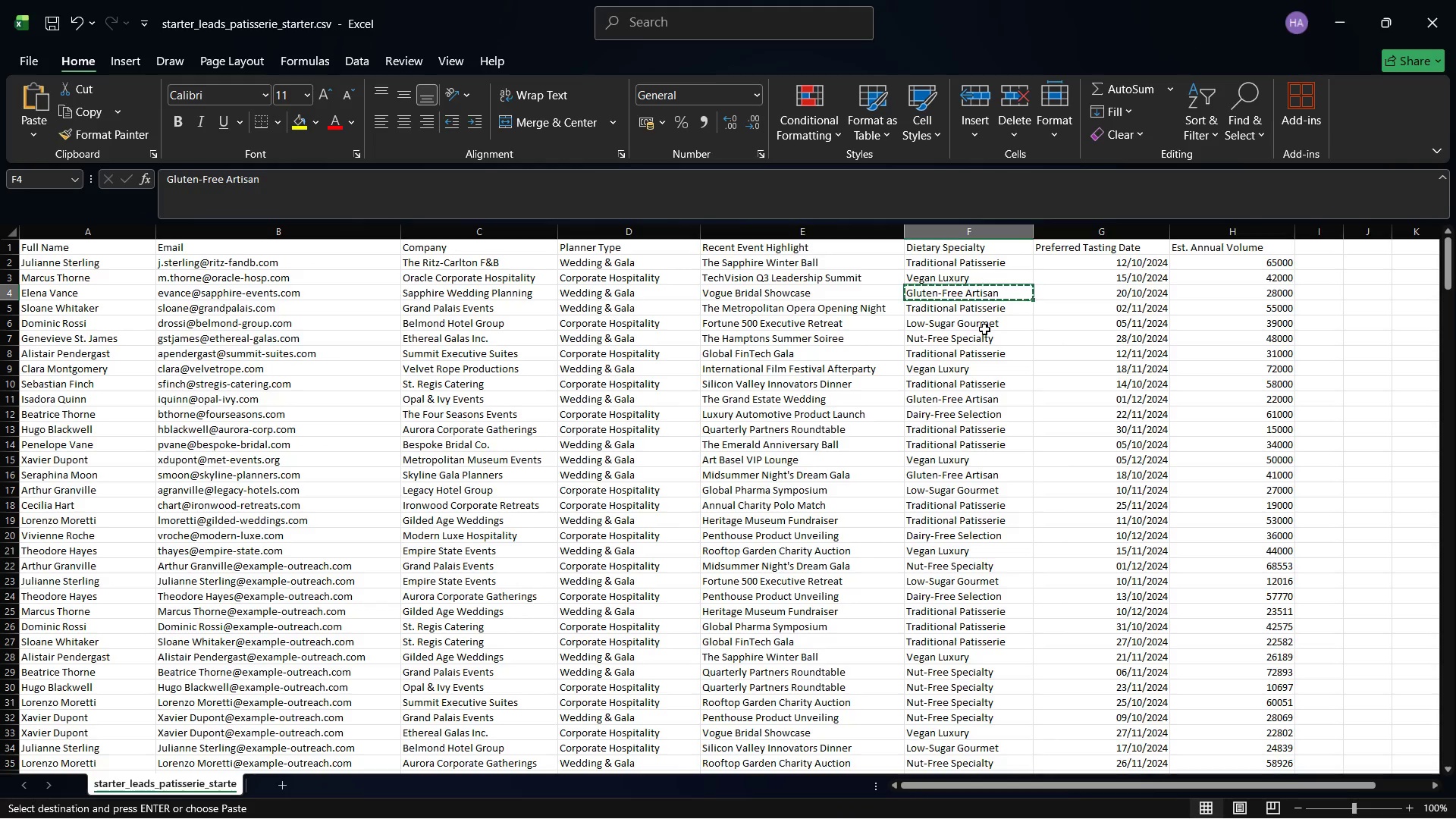 
left_click([991, 319])
 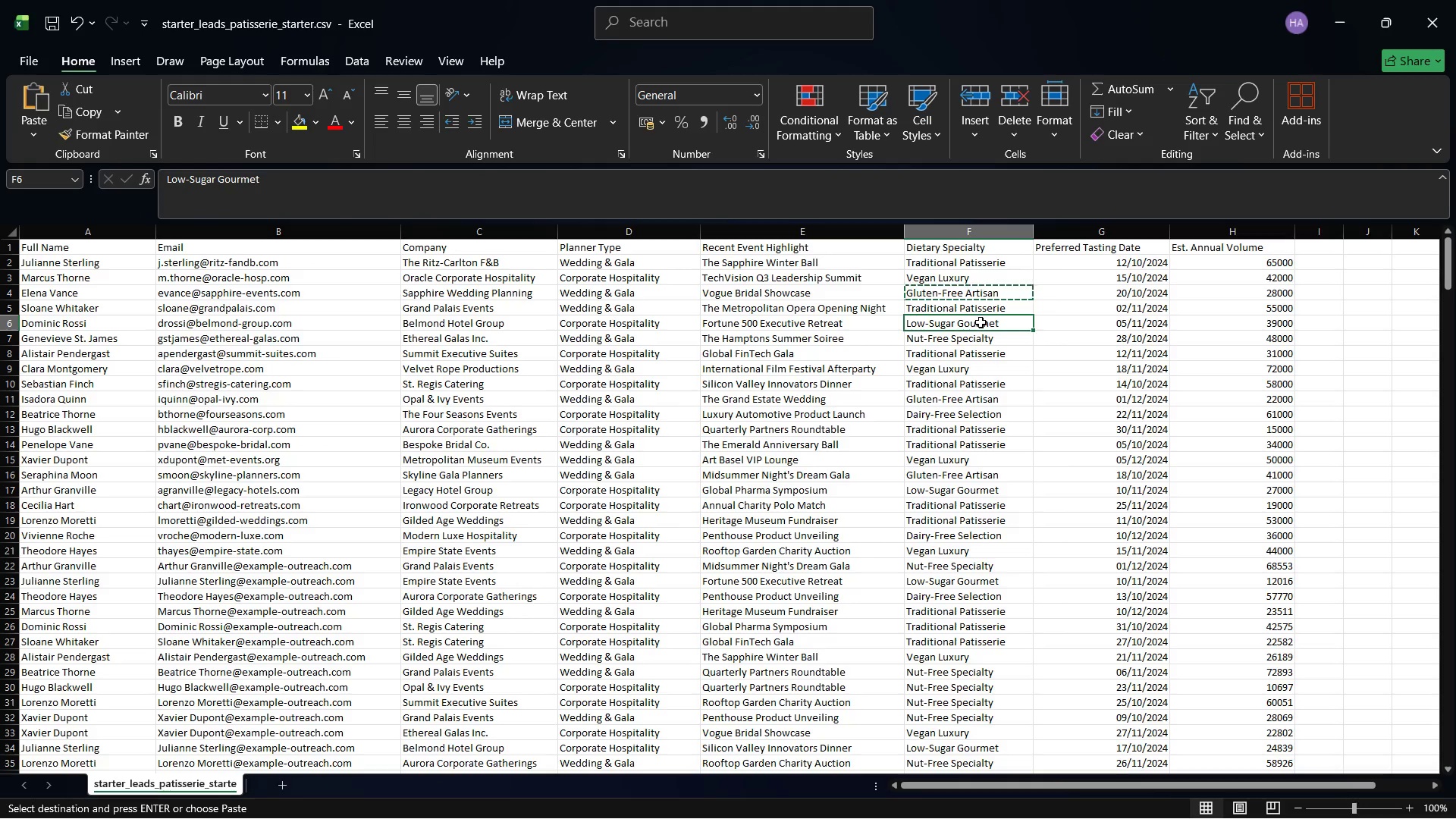 
right_click([981, 322])
 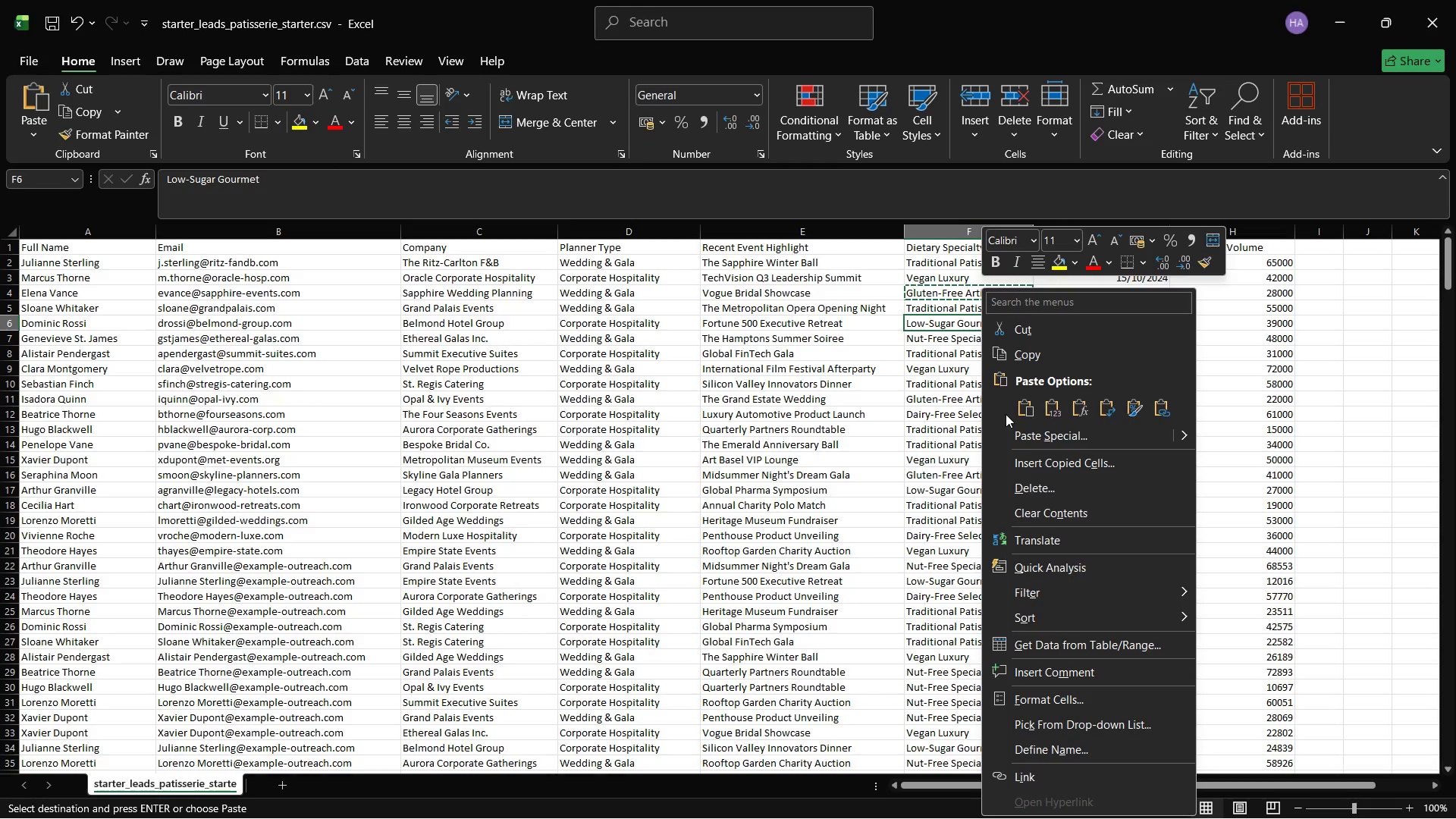 
left_click([1029, 359])
 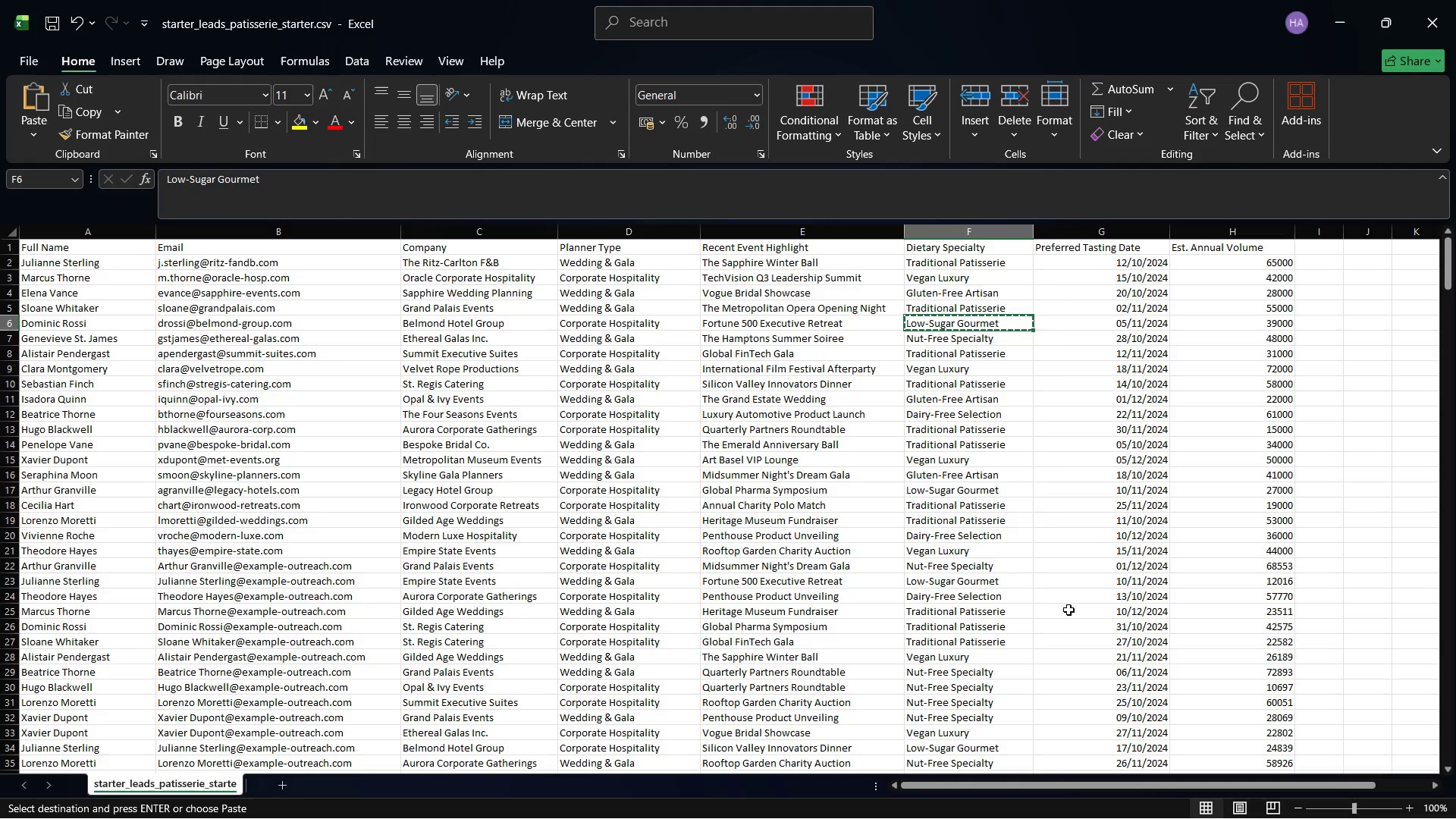 
wait(13.98)
 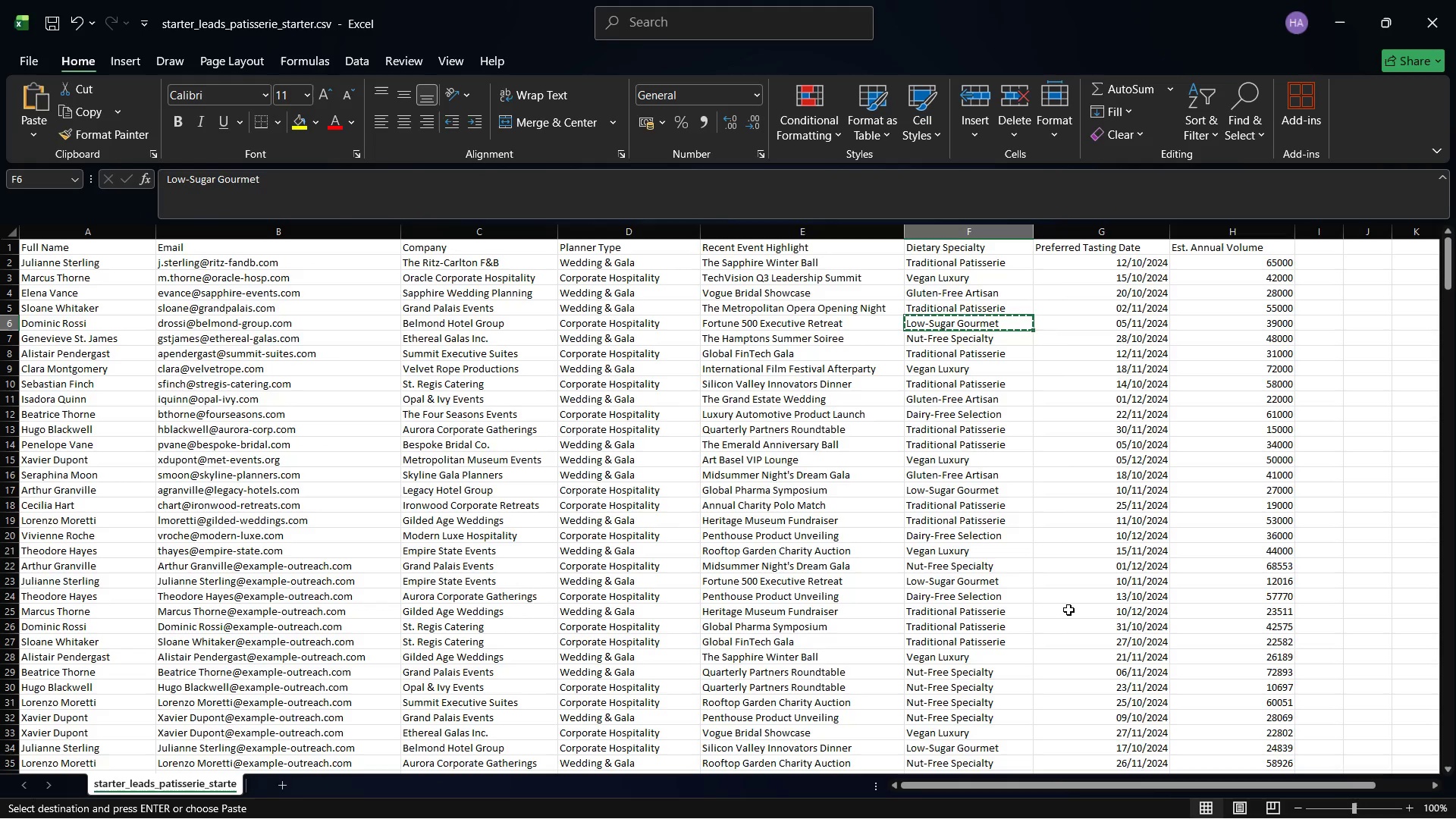 
left_click([1037, 807])
 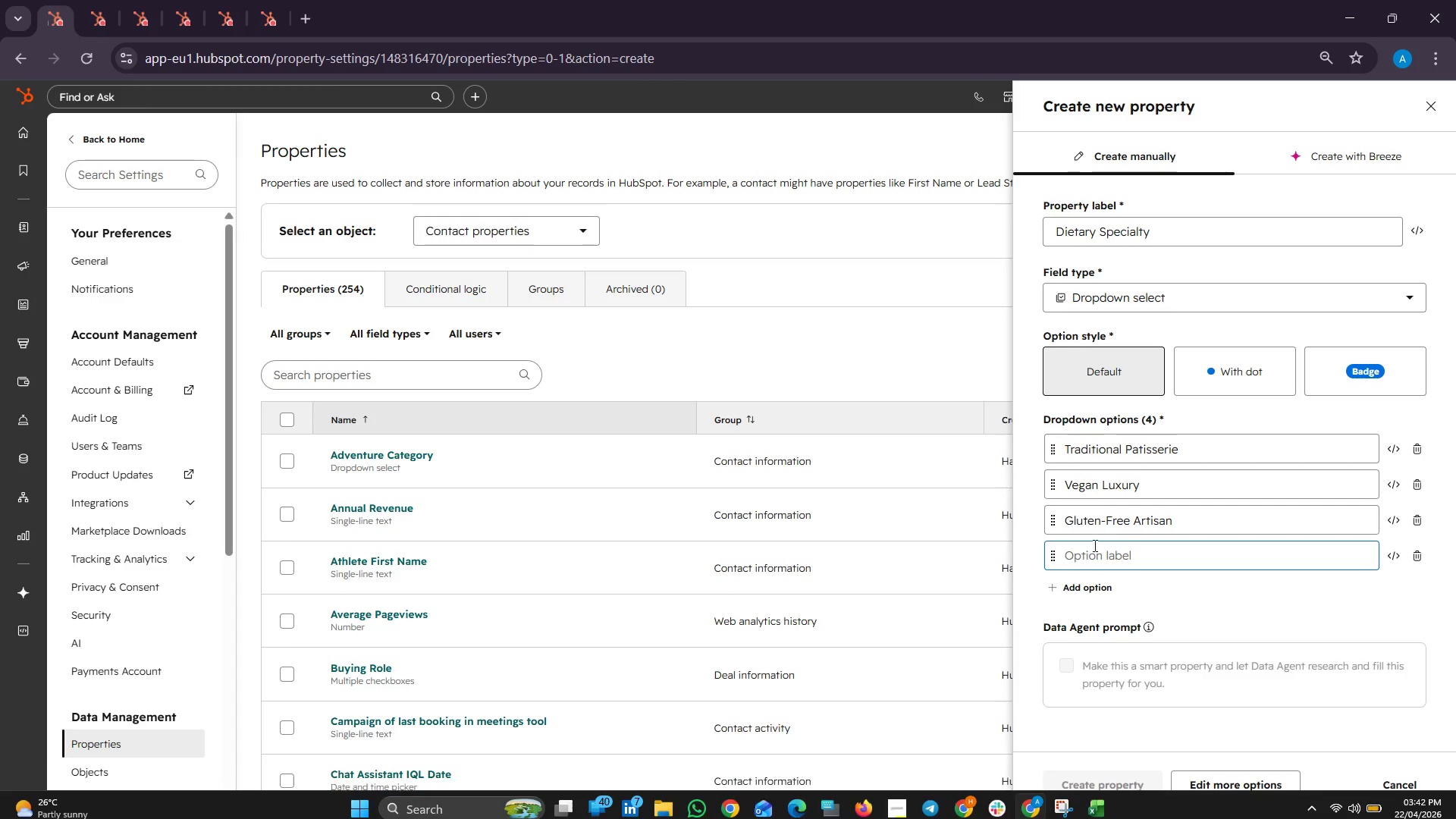 
right_click([1082, 556])
 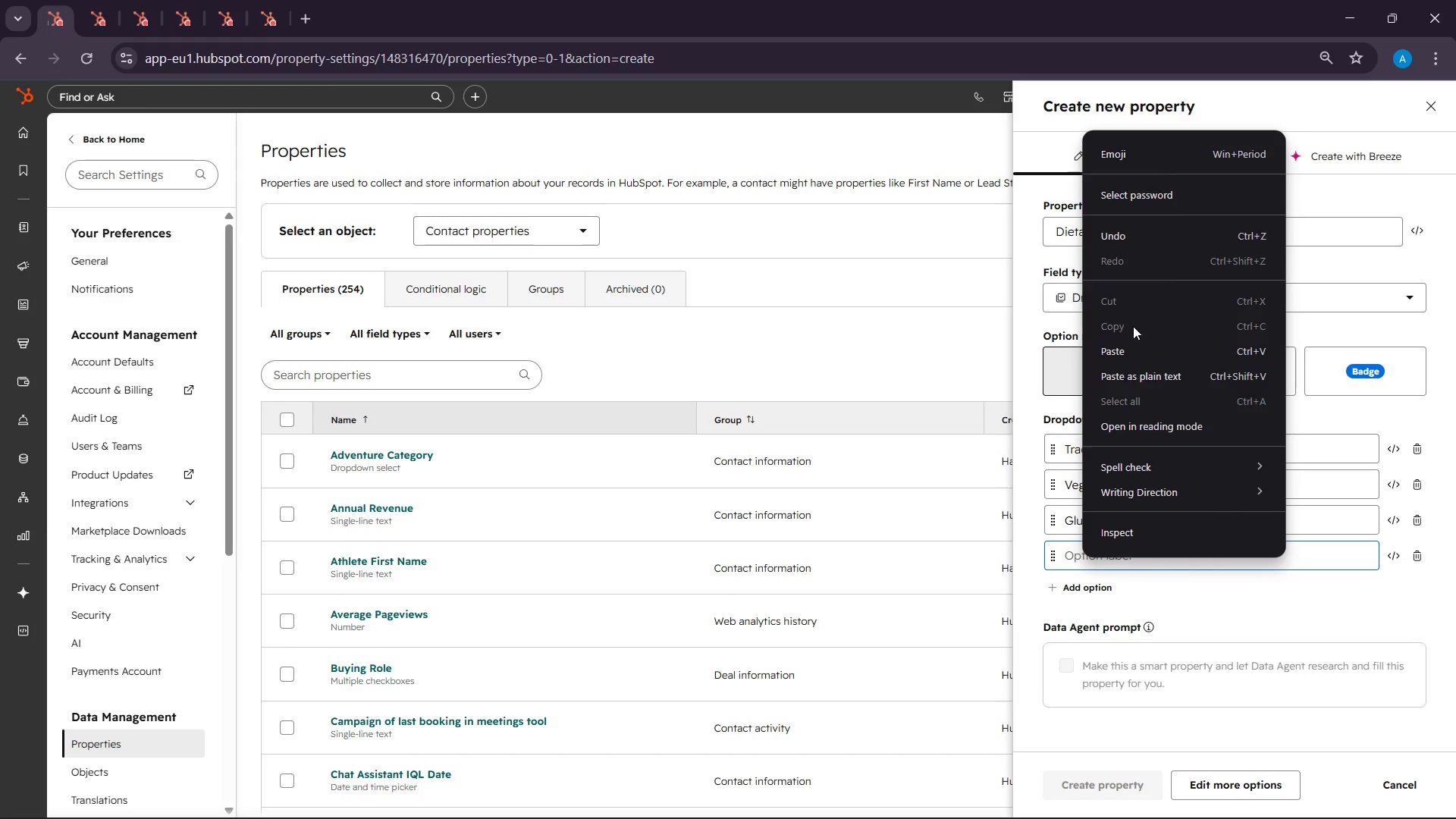 
left_click([1125, 350])
 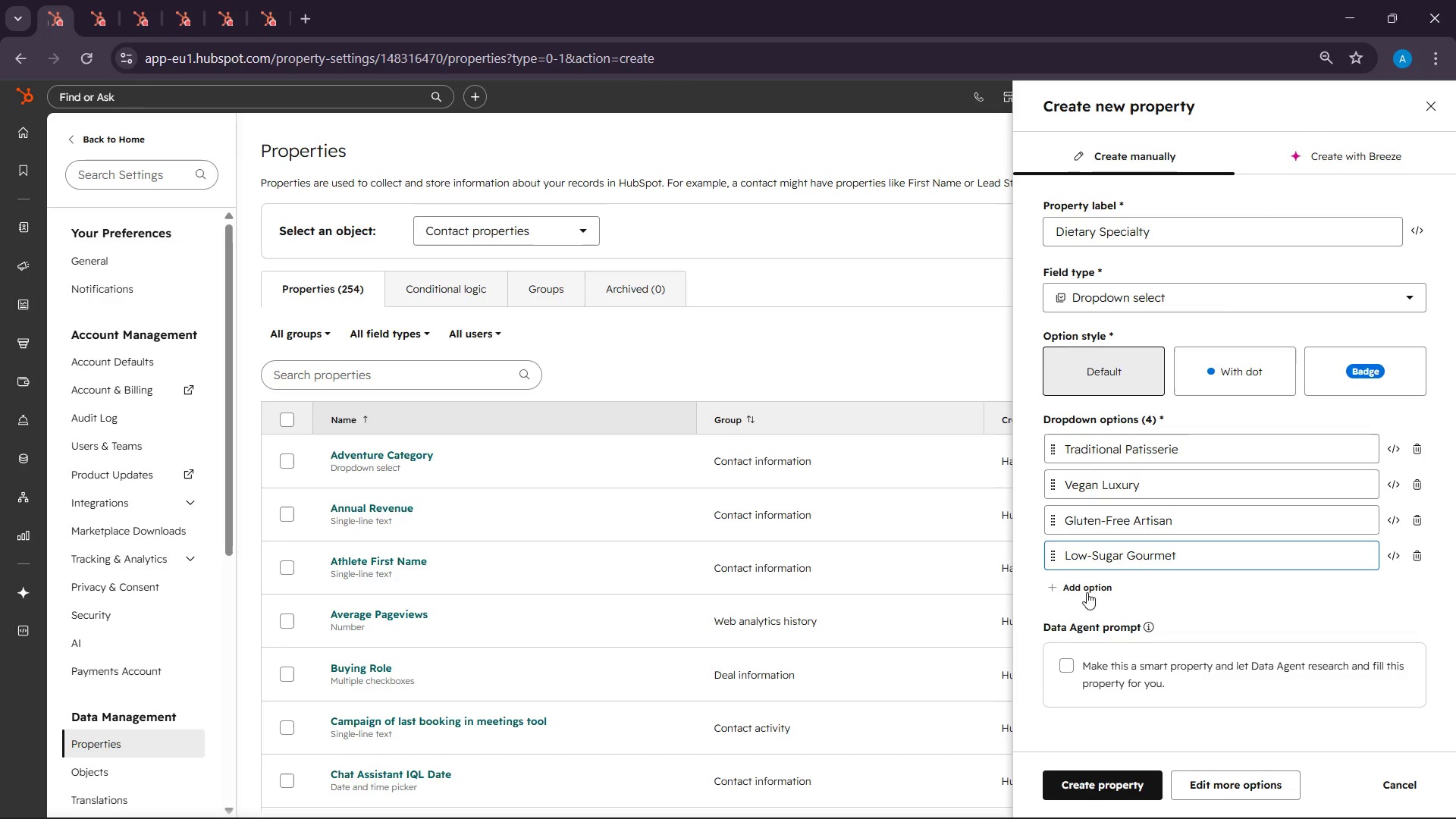 
left_click([1086, 592])
 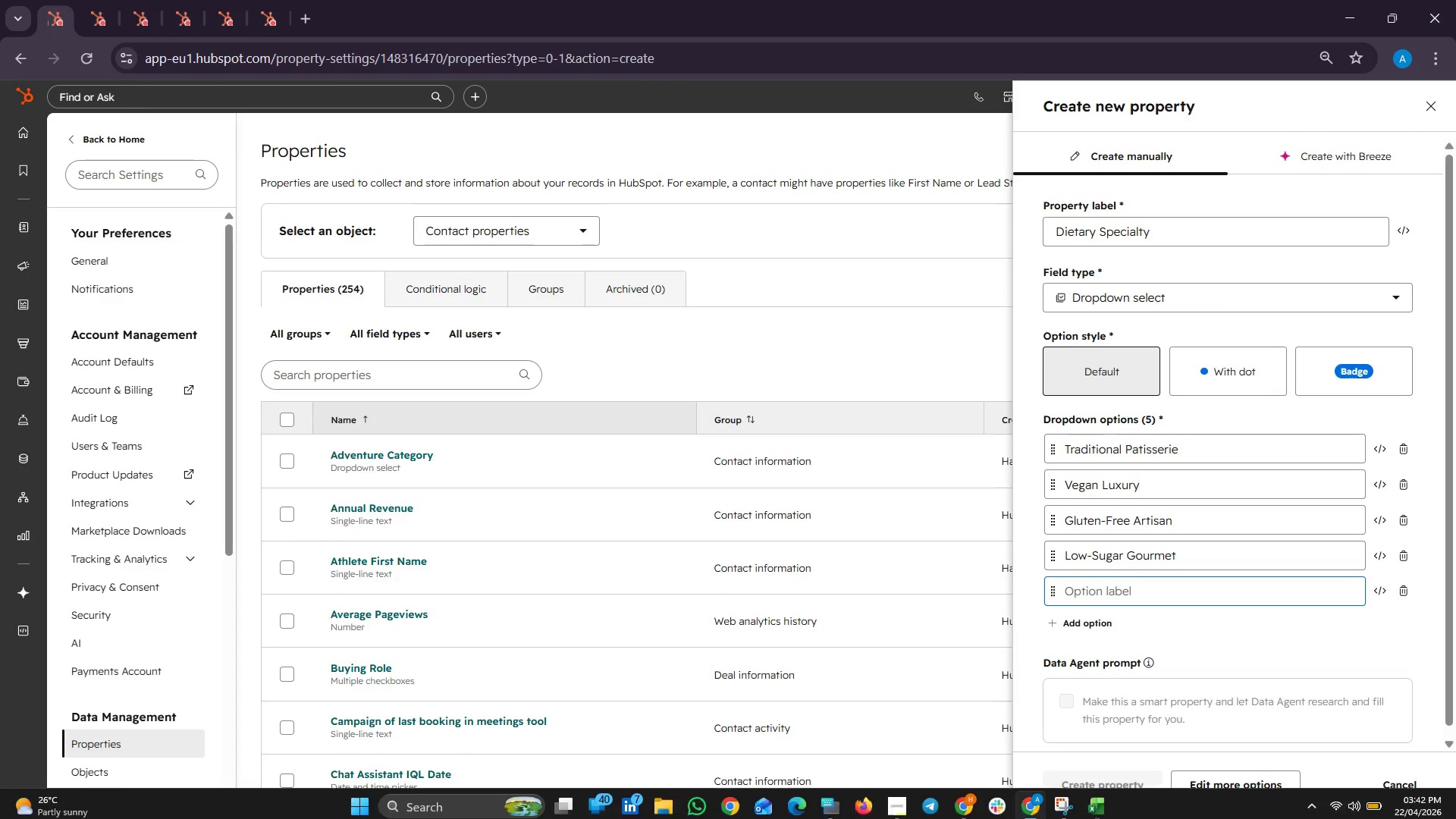 
mouse_move([1059, 803])
 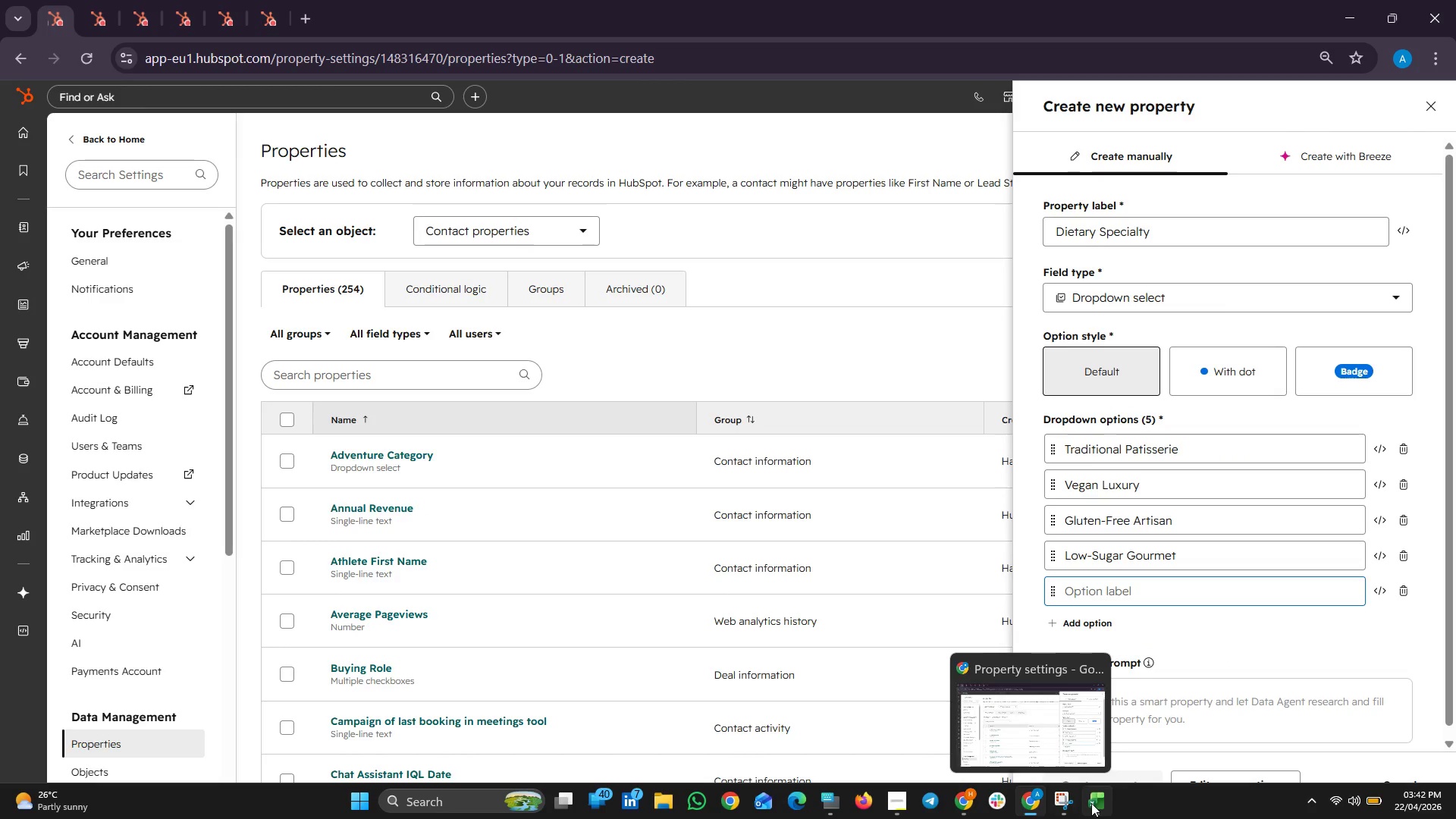 
left_click([1091, 803])
 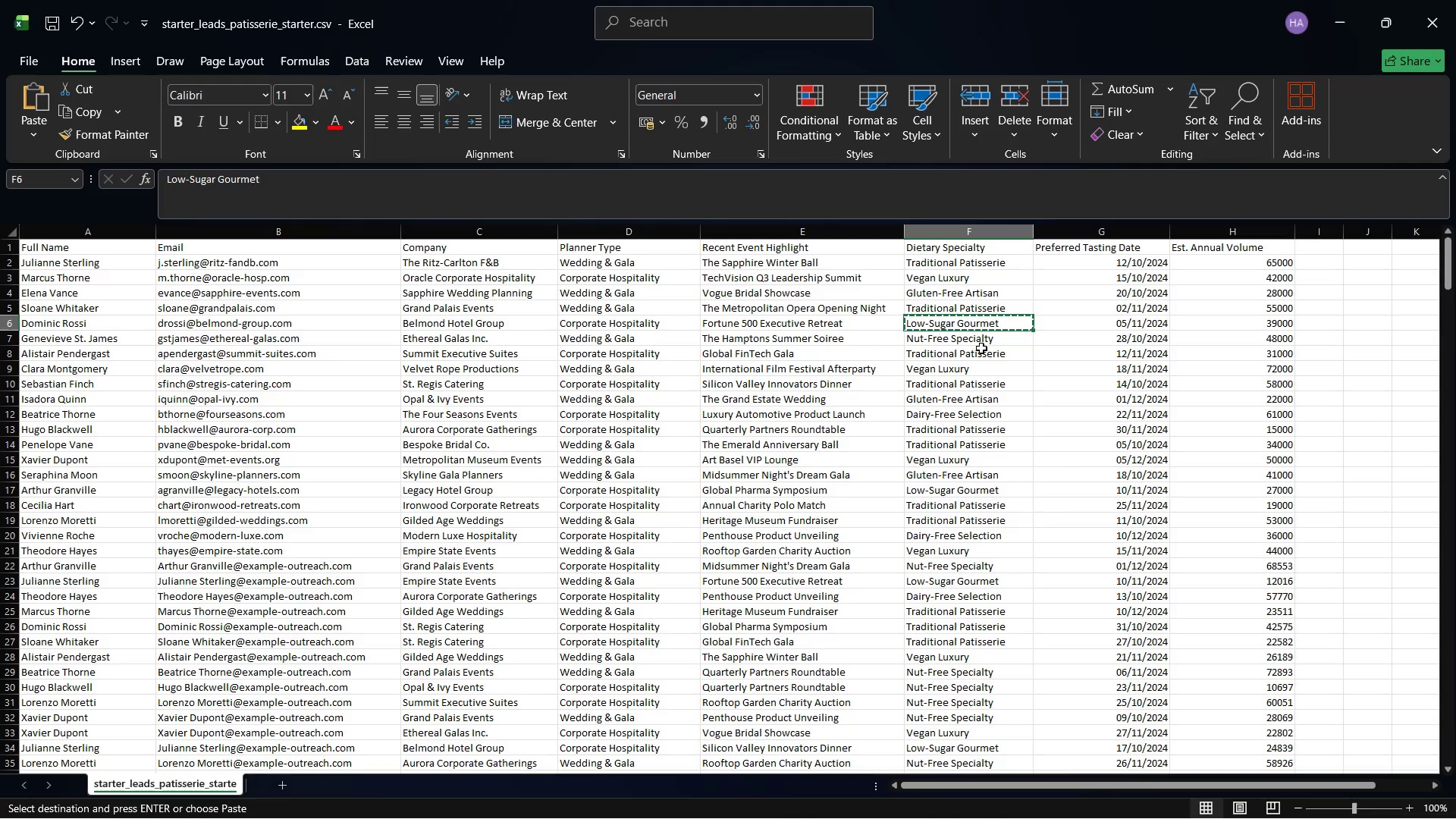 
left_click([981, 340])
 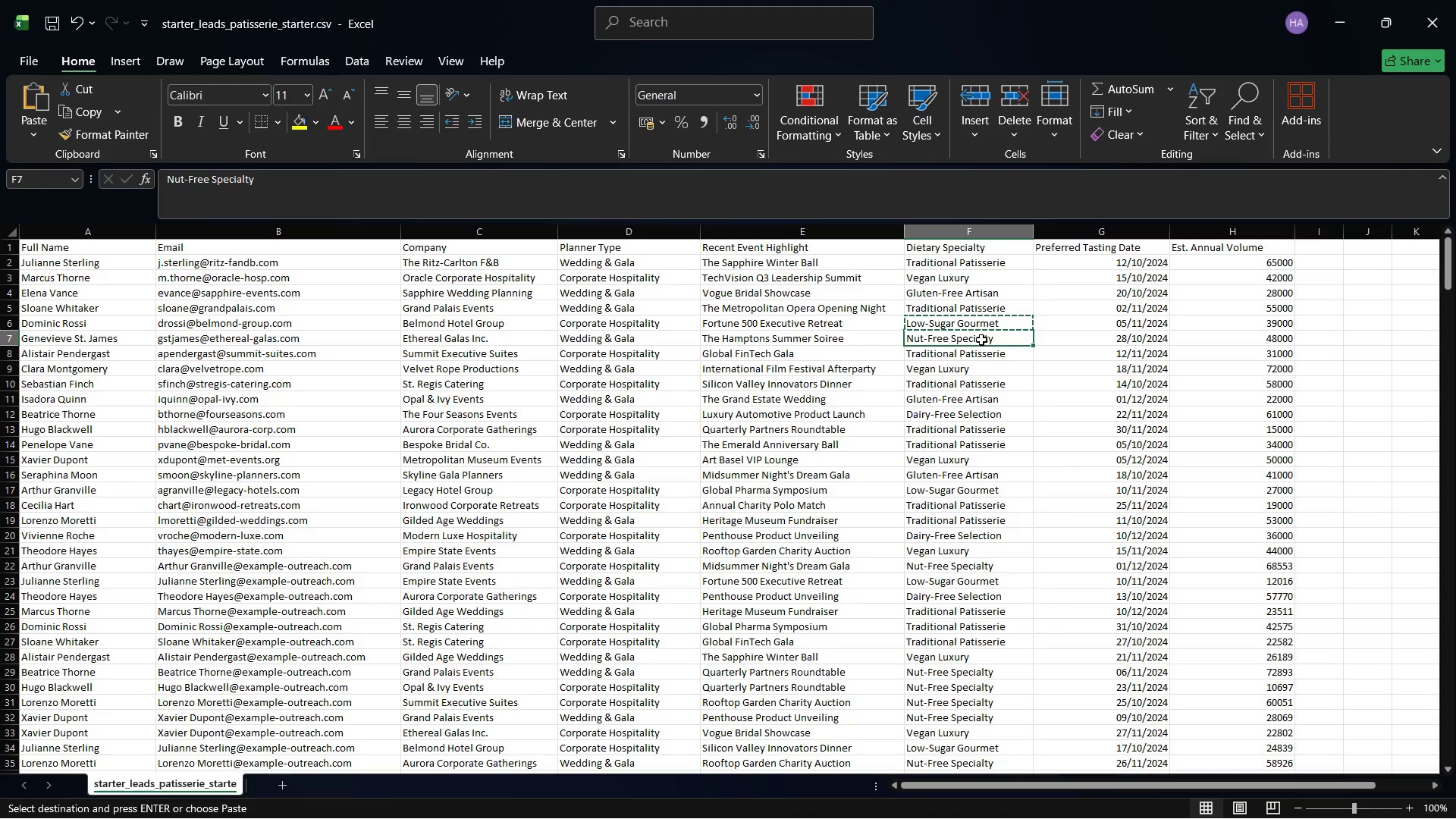 
right_click([981, 340])
 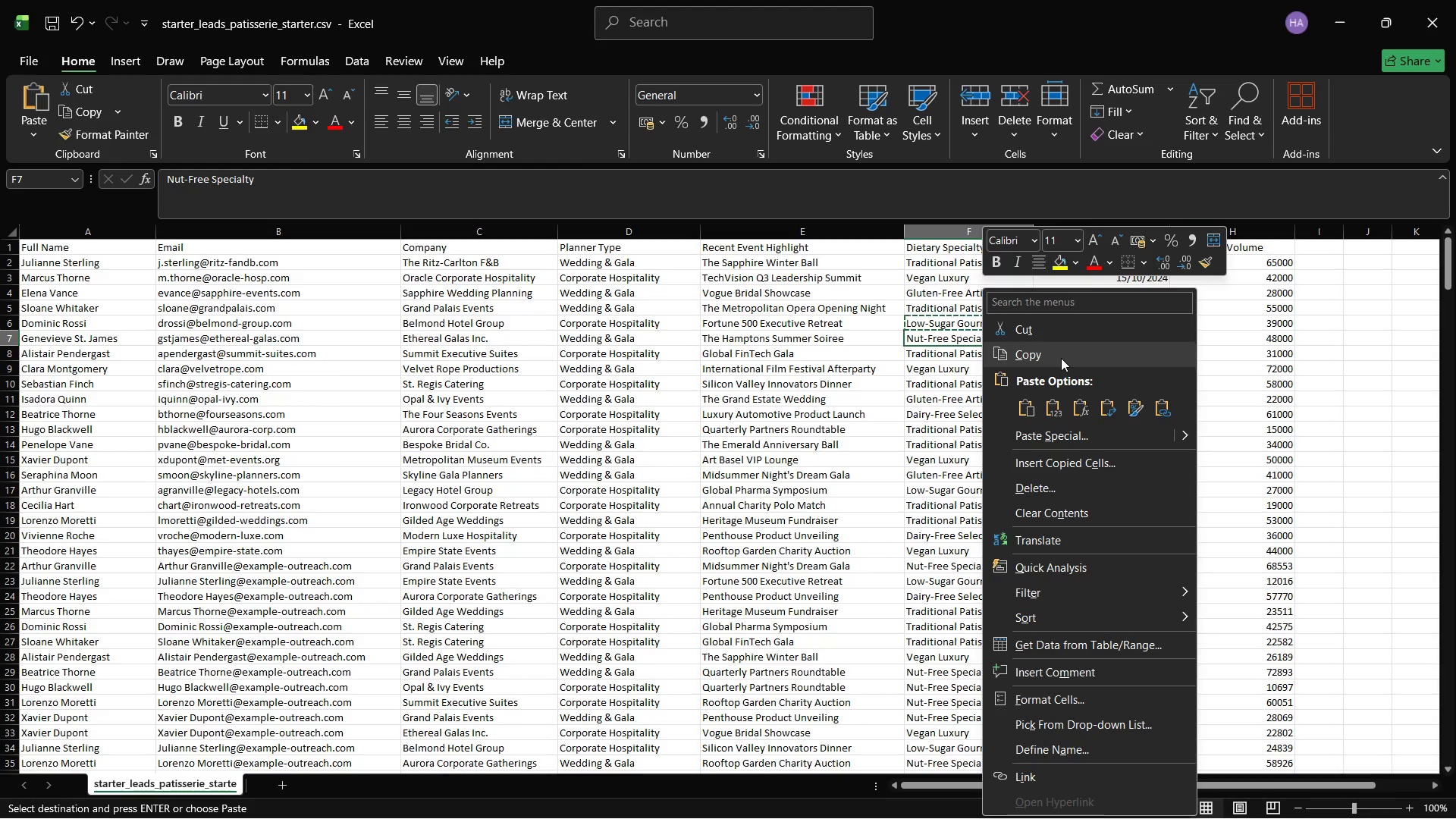 
left_click([1061, 358])
 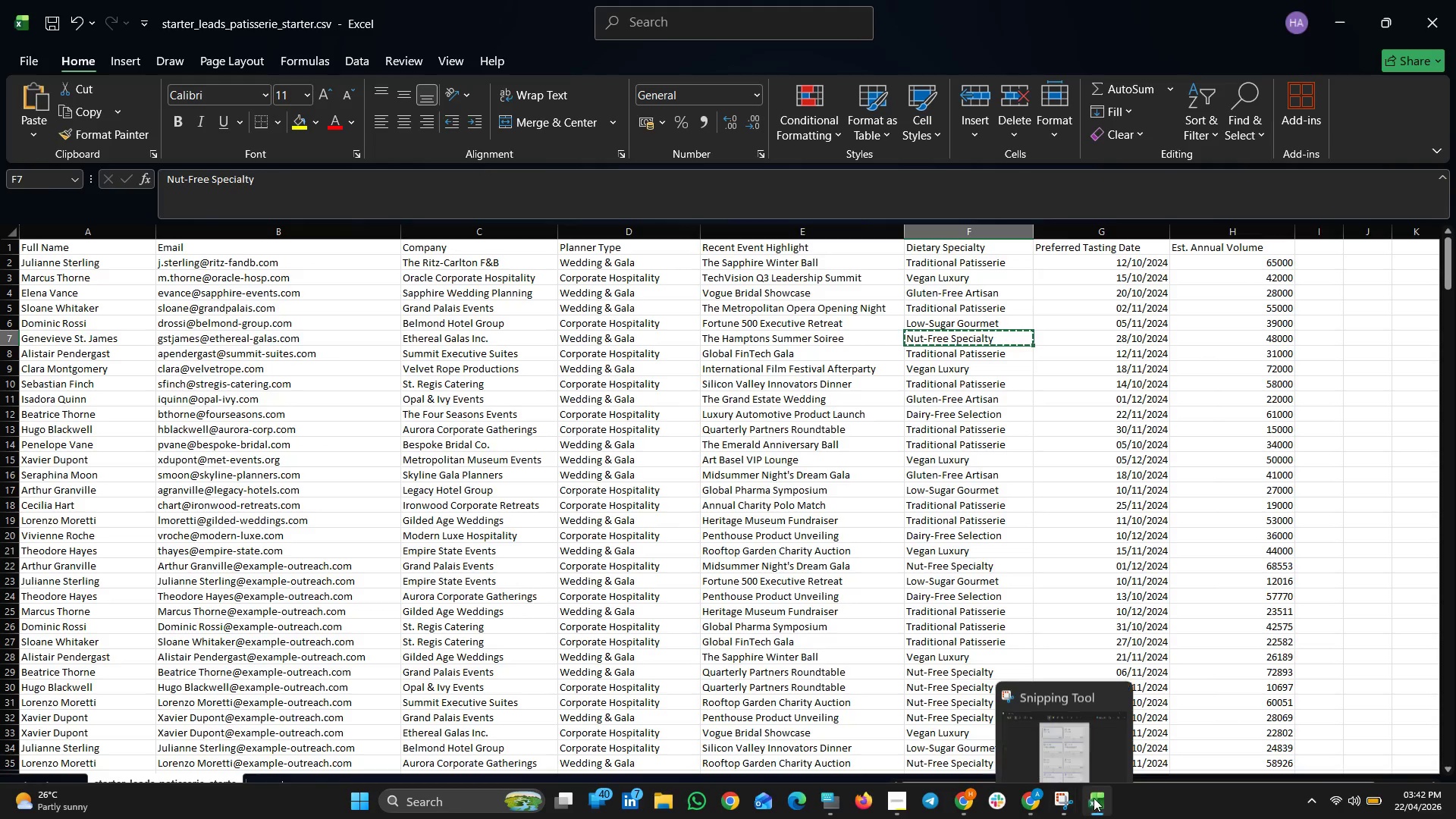 
left_click([1039, 805])
 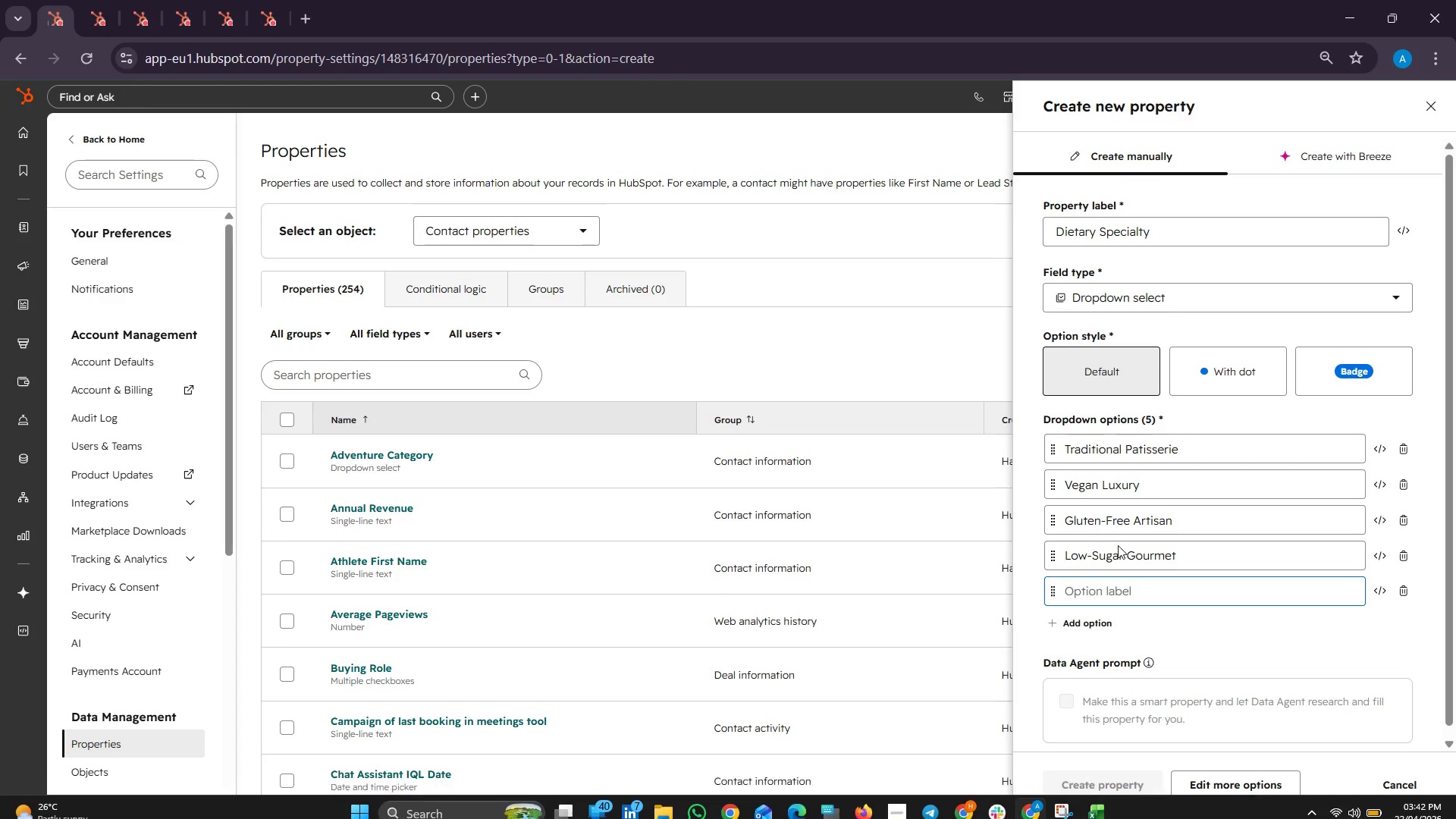 
right_click([1079, 611])
 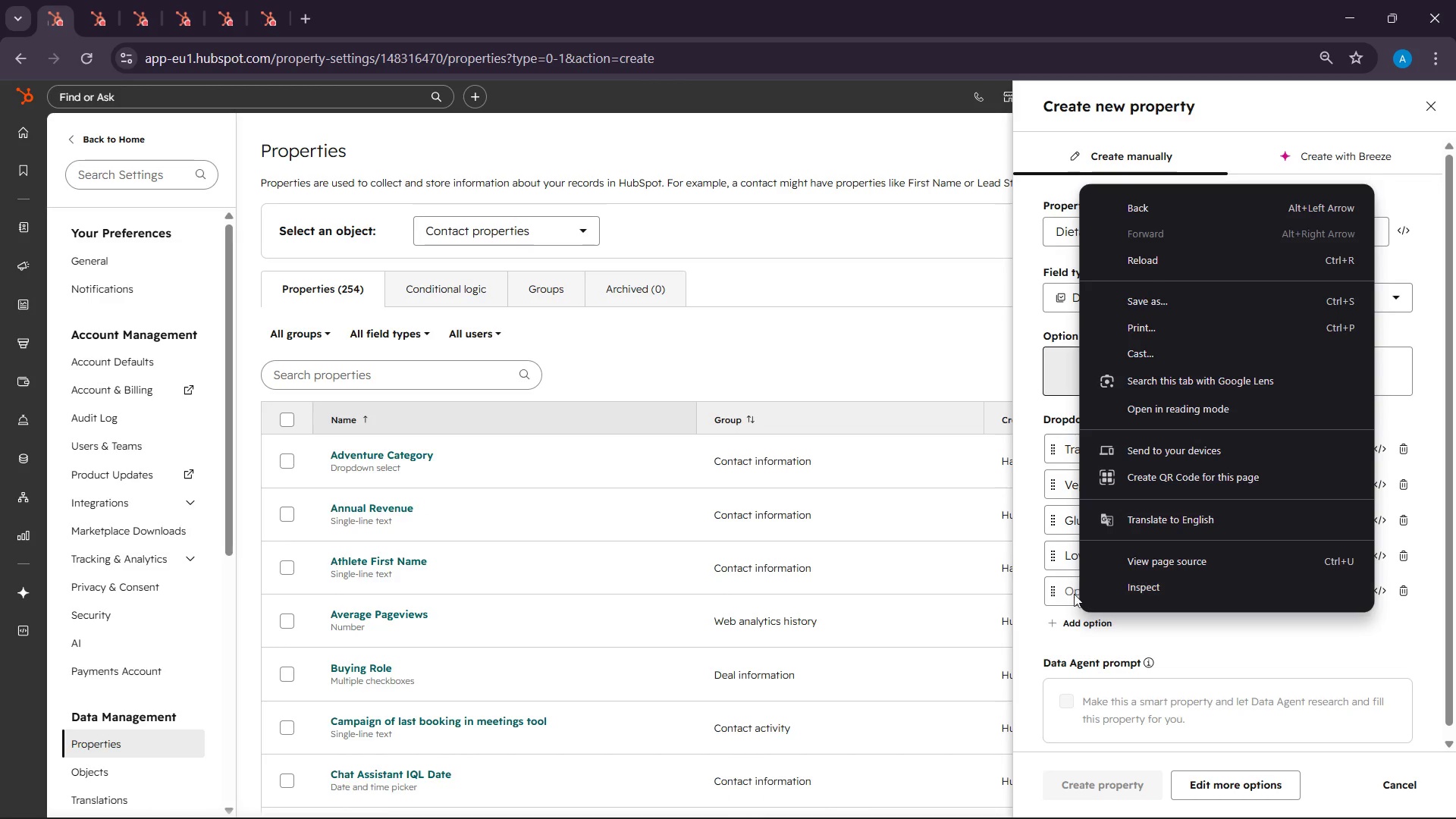 
right_click([1071, 595])
 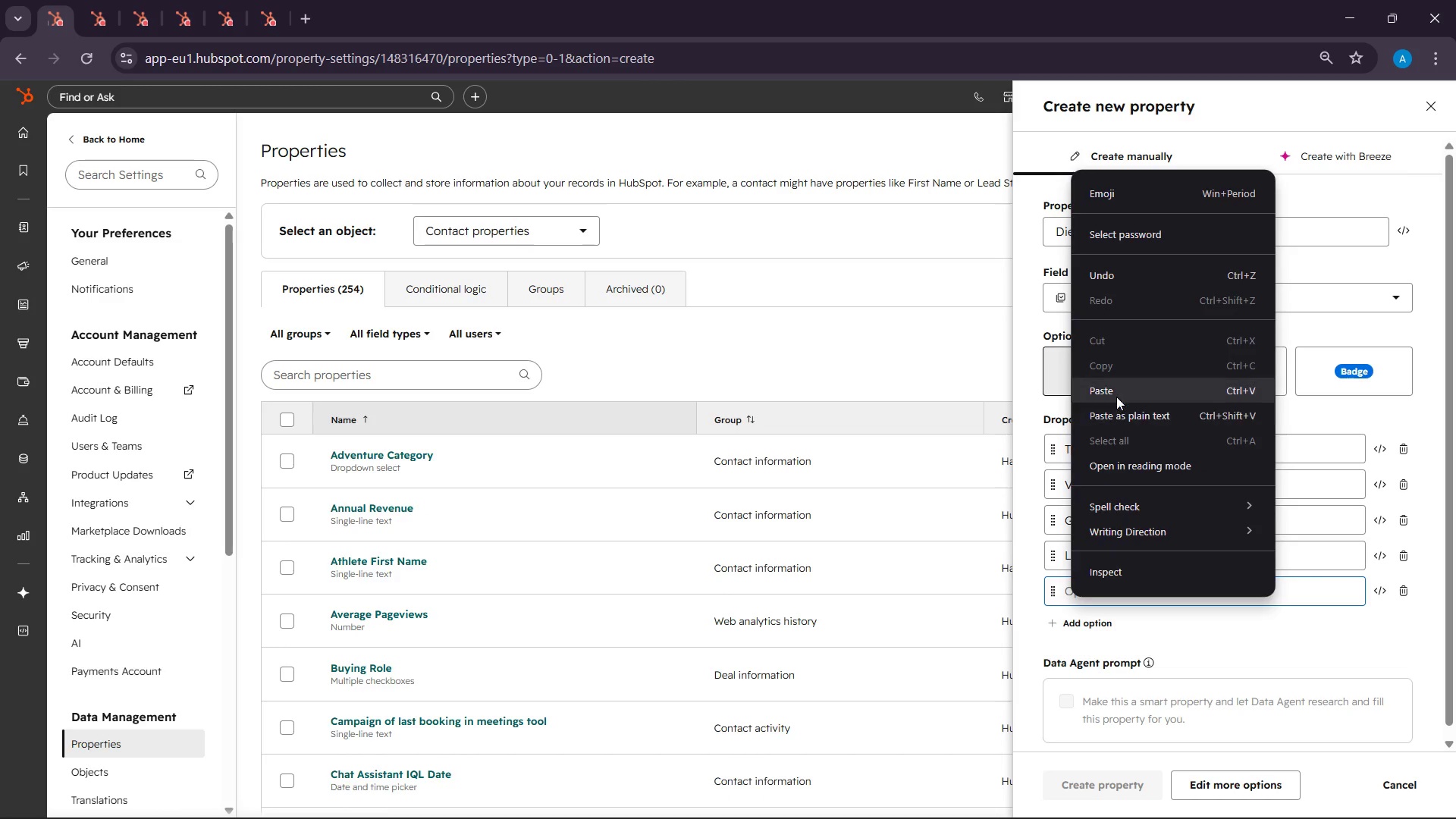 
left_click([1115, 394])
 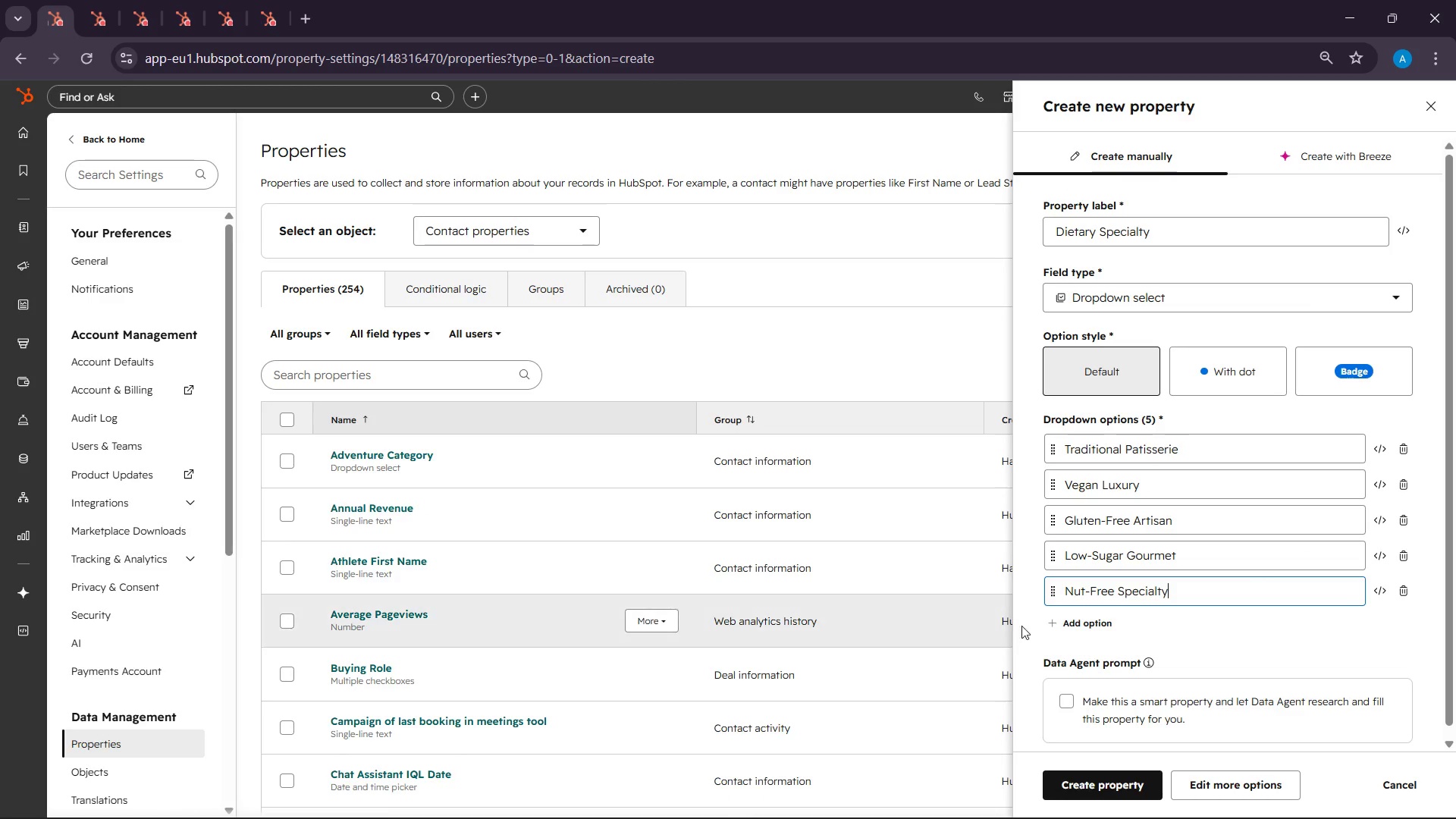 
left_click([1067, 622])
 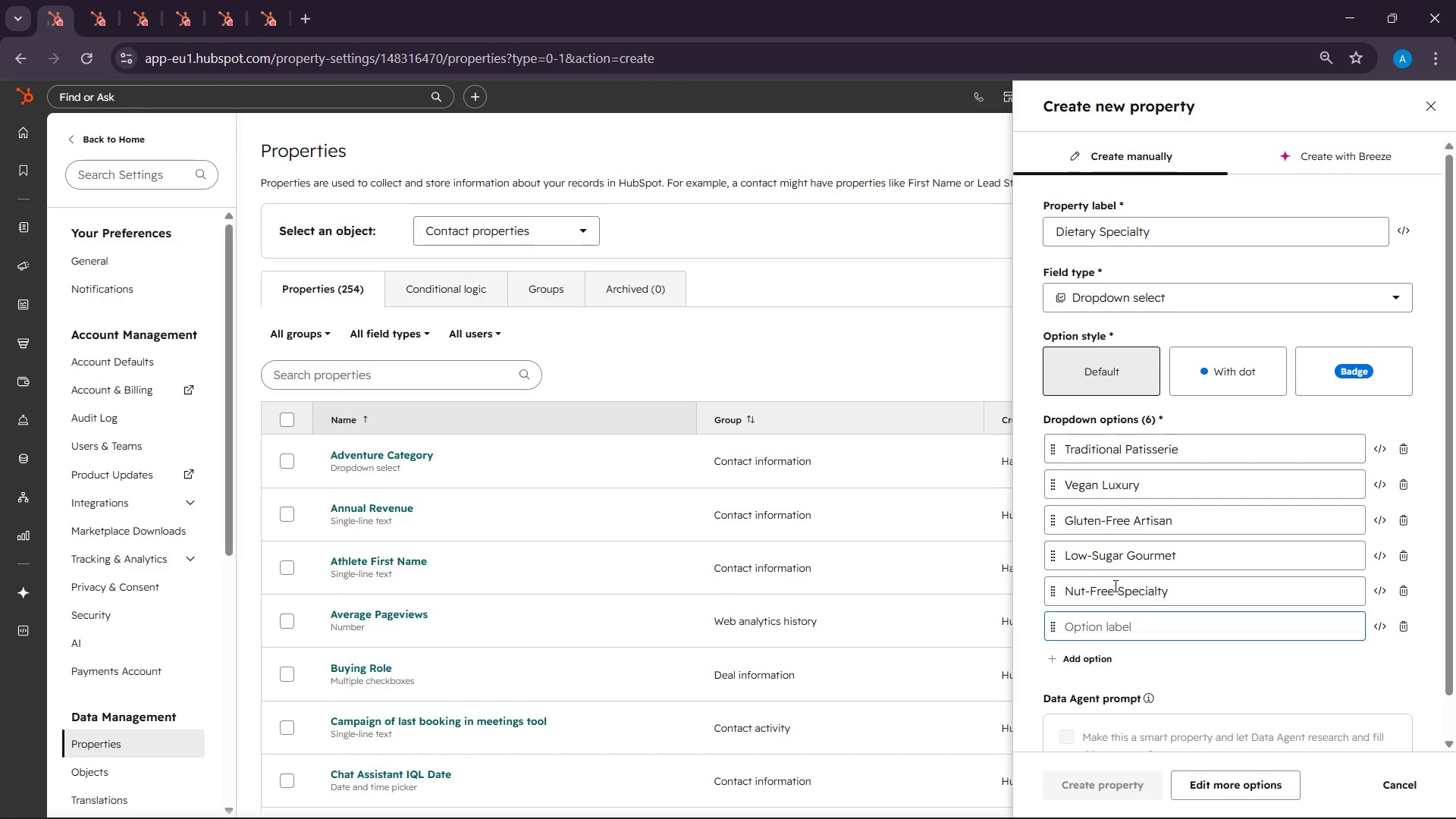 
wait(23.83)
 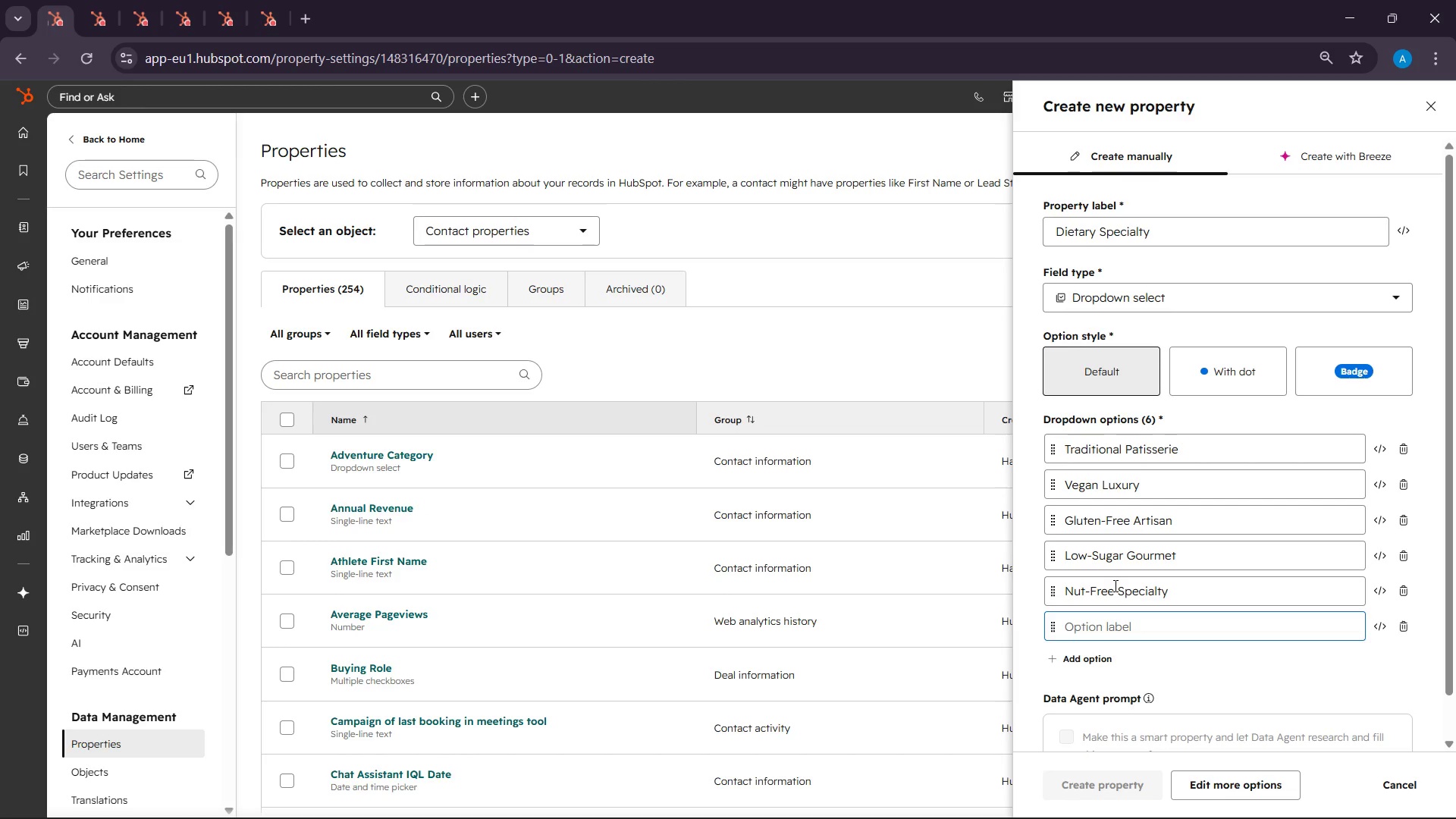 
left_click([1103, 806])
 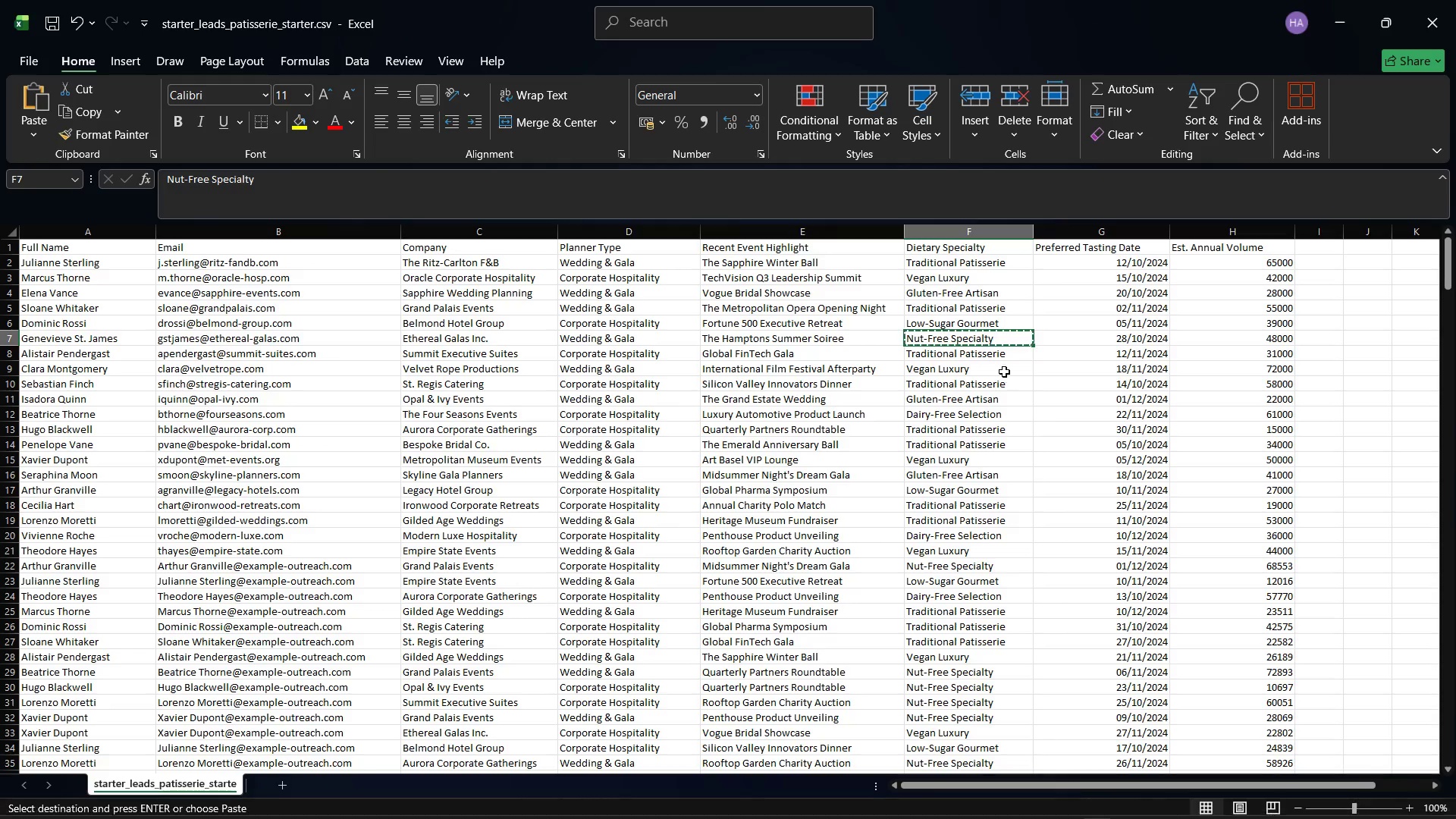 
wait(8.47)
 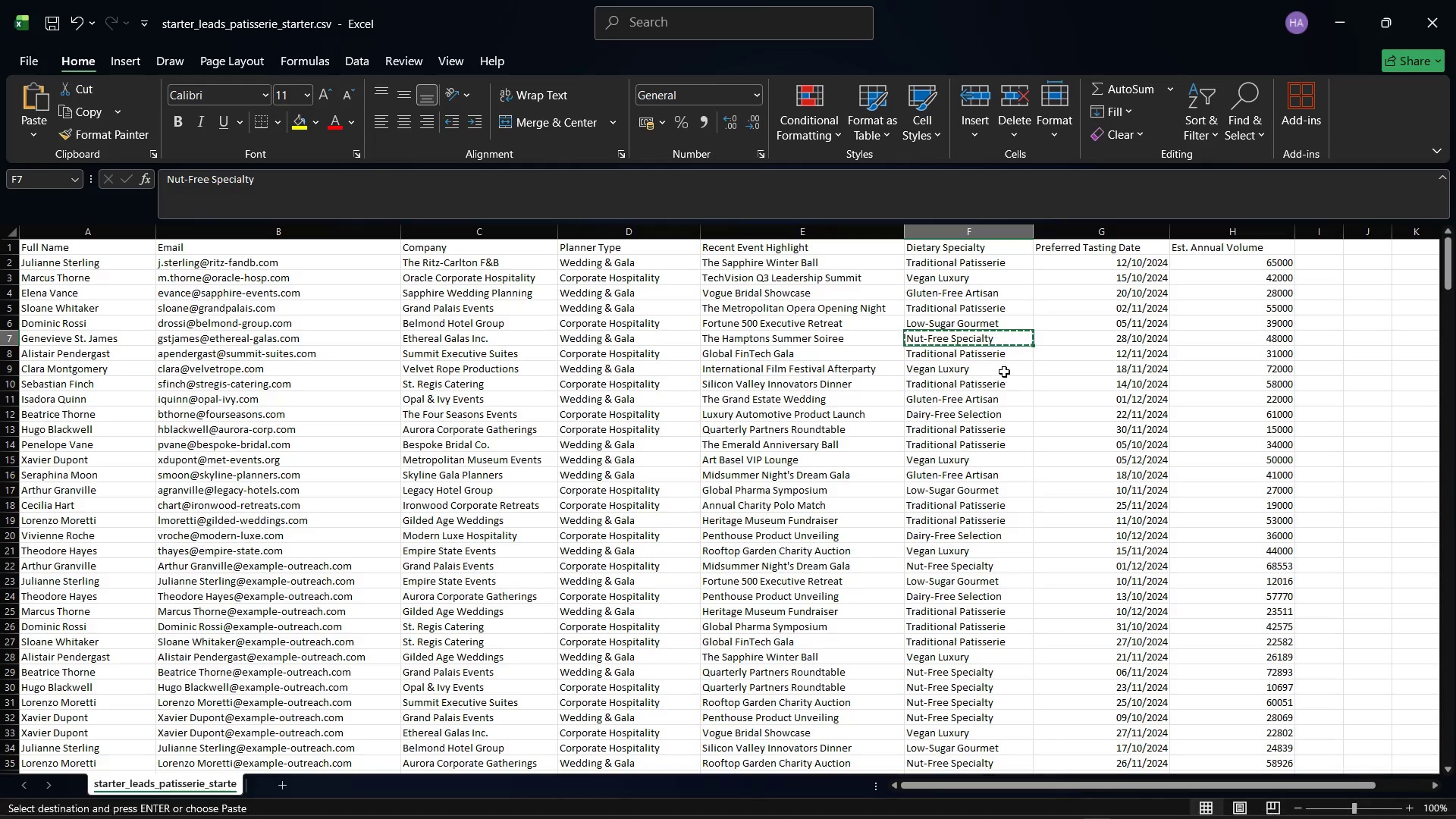 
left_click([977, 417])
 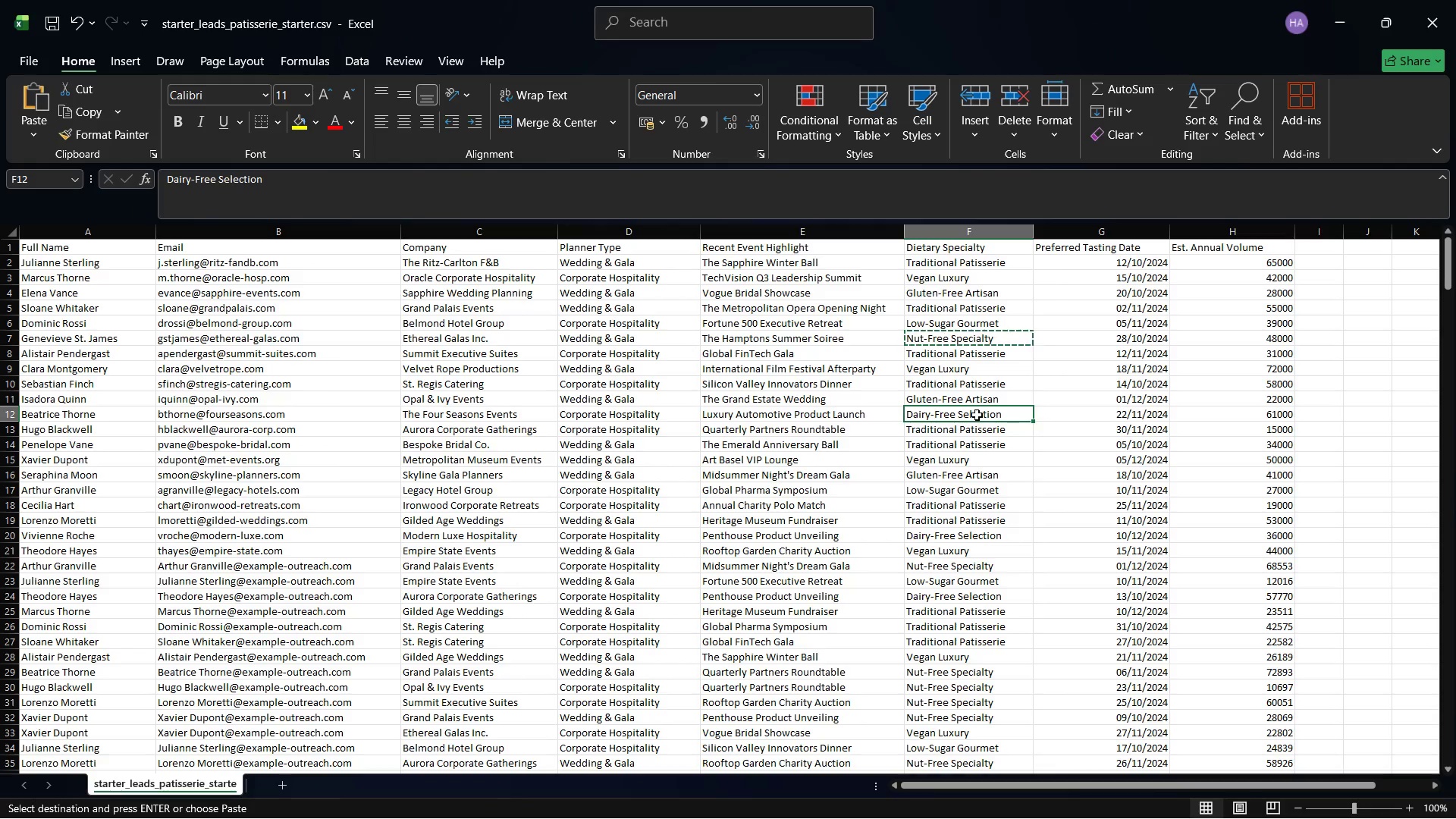 
right_click([977, 415])
 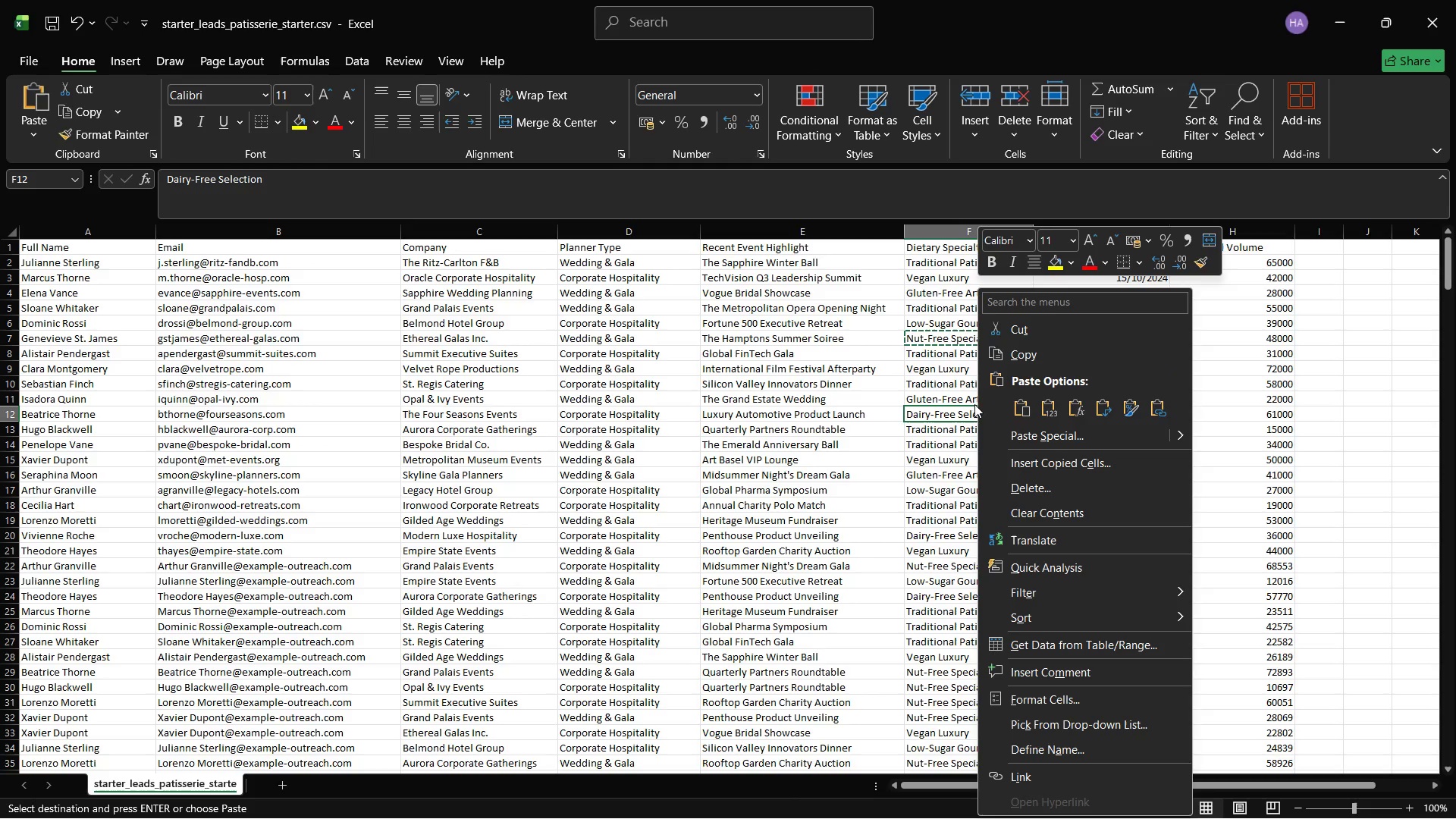 
left_click([1025, 355])
 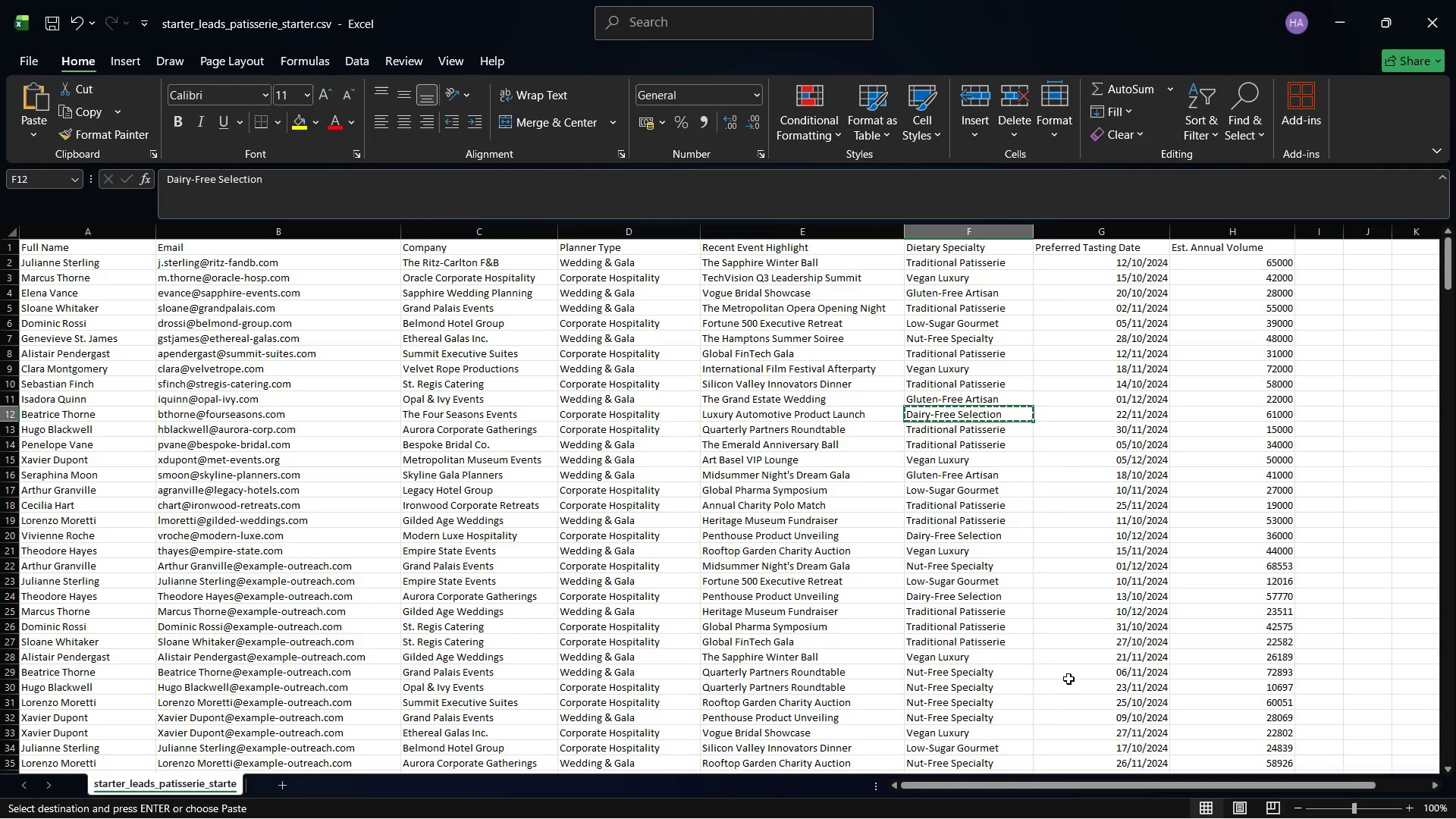 
wait(10.56)
 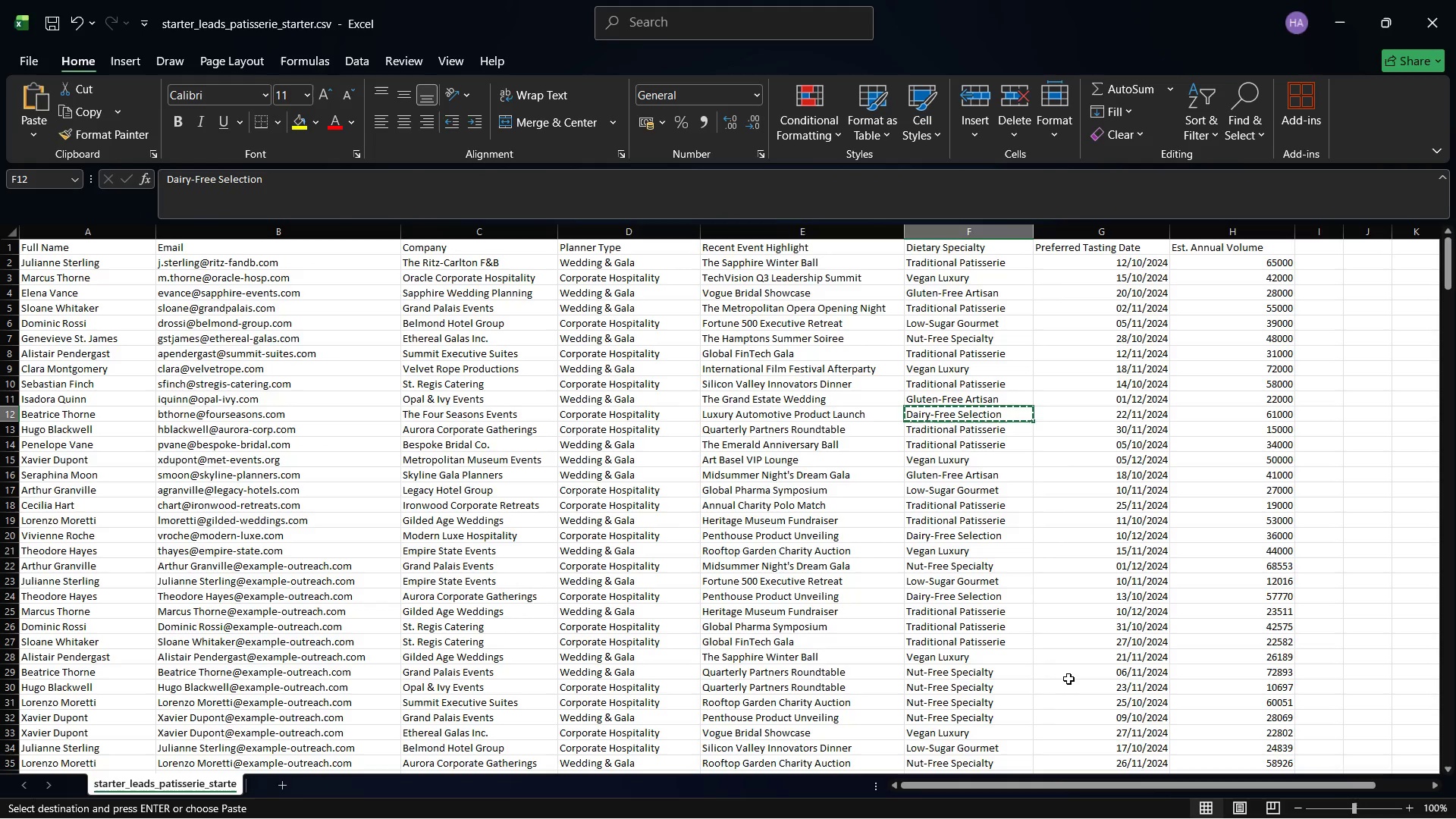 
left_click([1035, 805])
 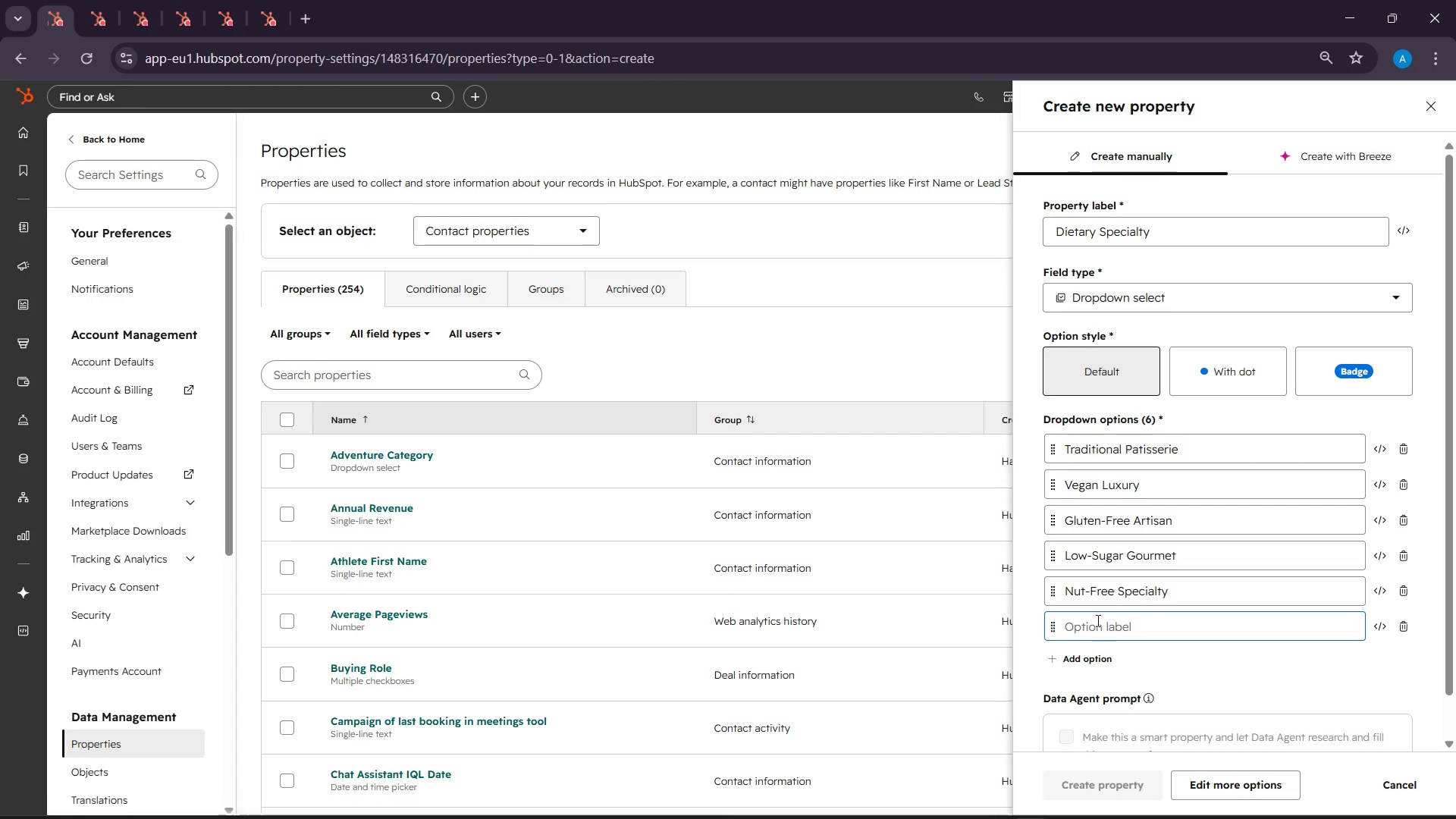 
right_click([1095, 623])
 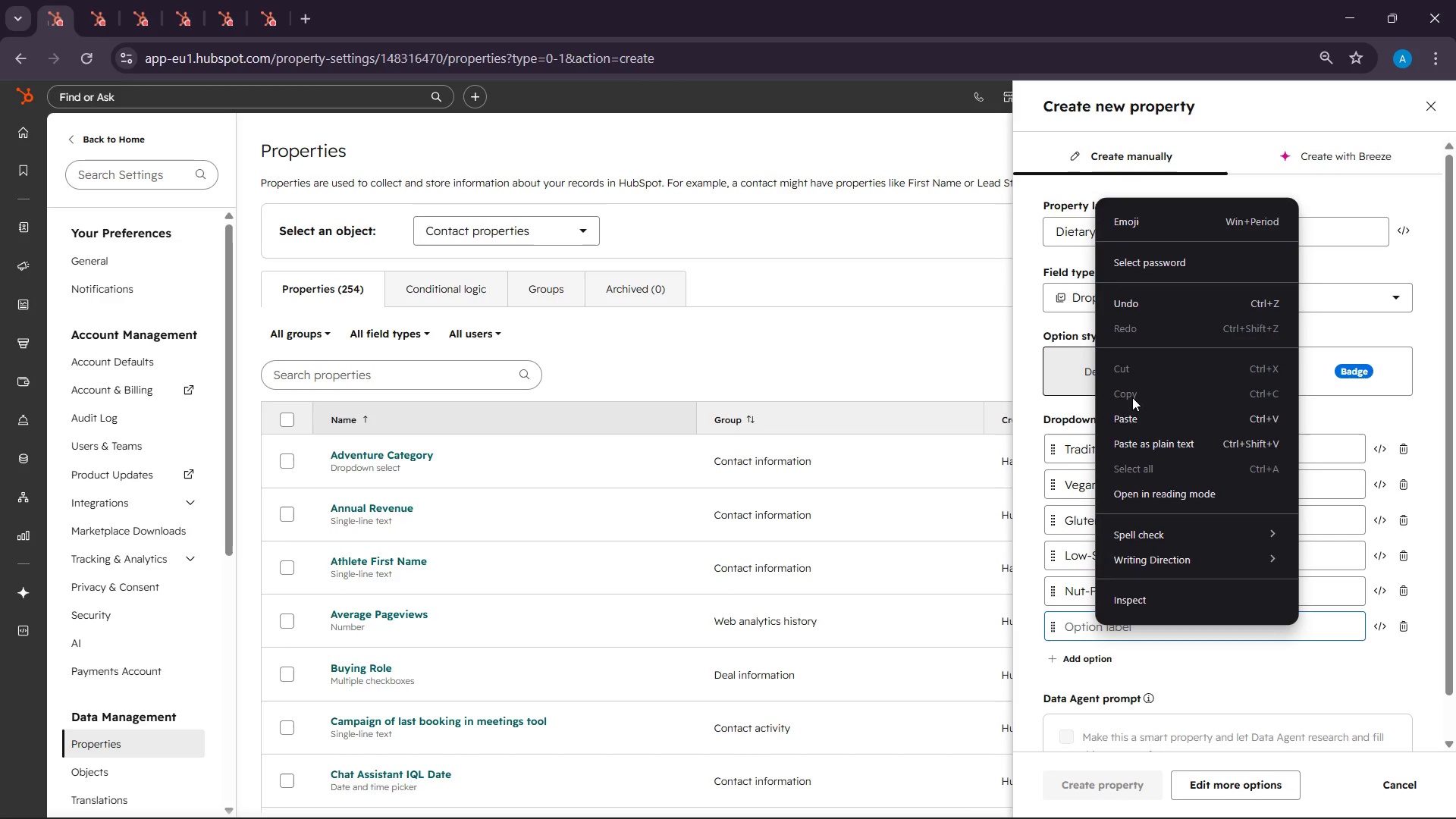 
left_click([1132, 410])
 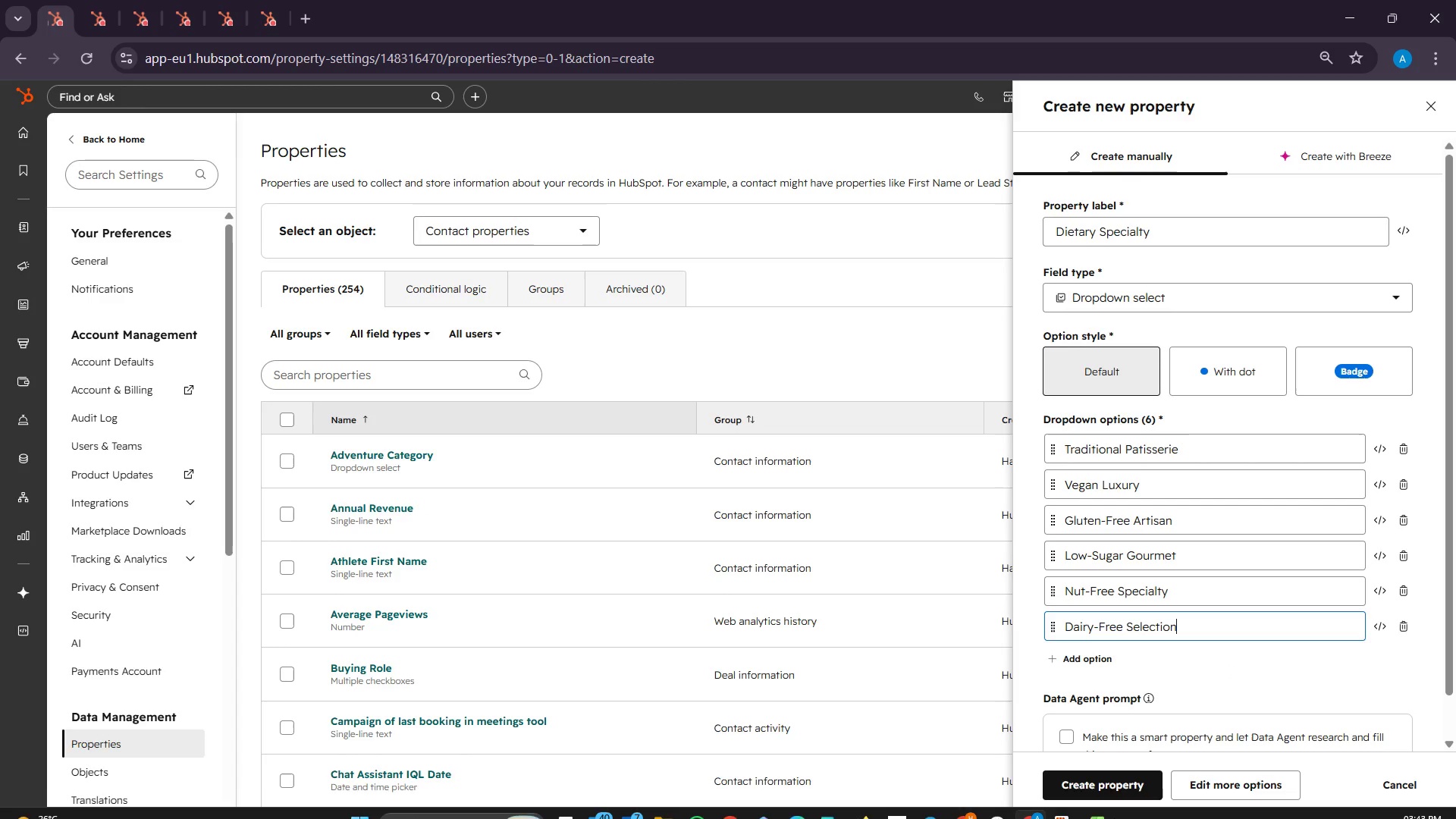 
wait(7.95)
 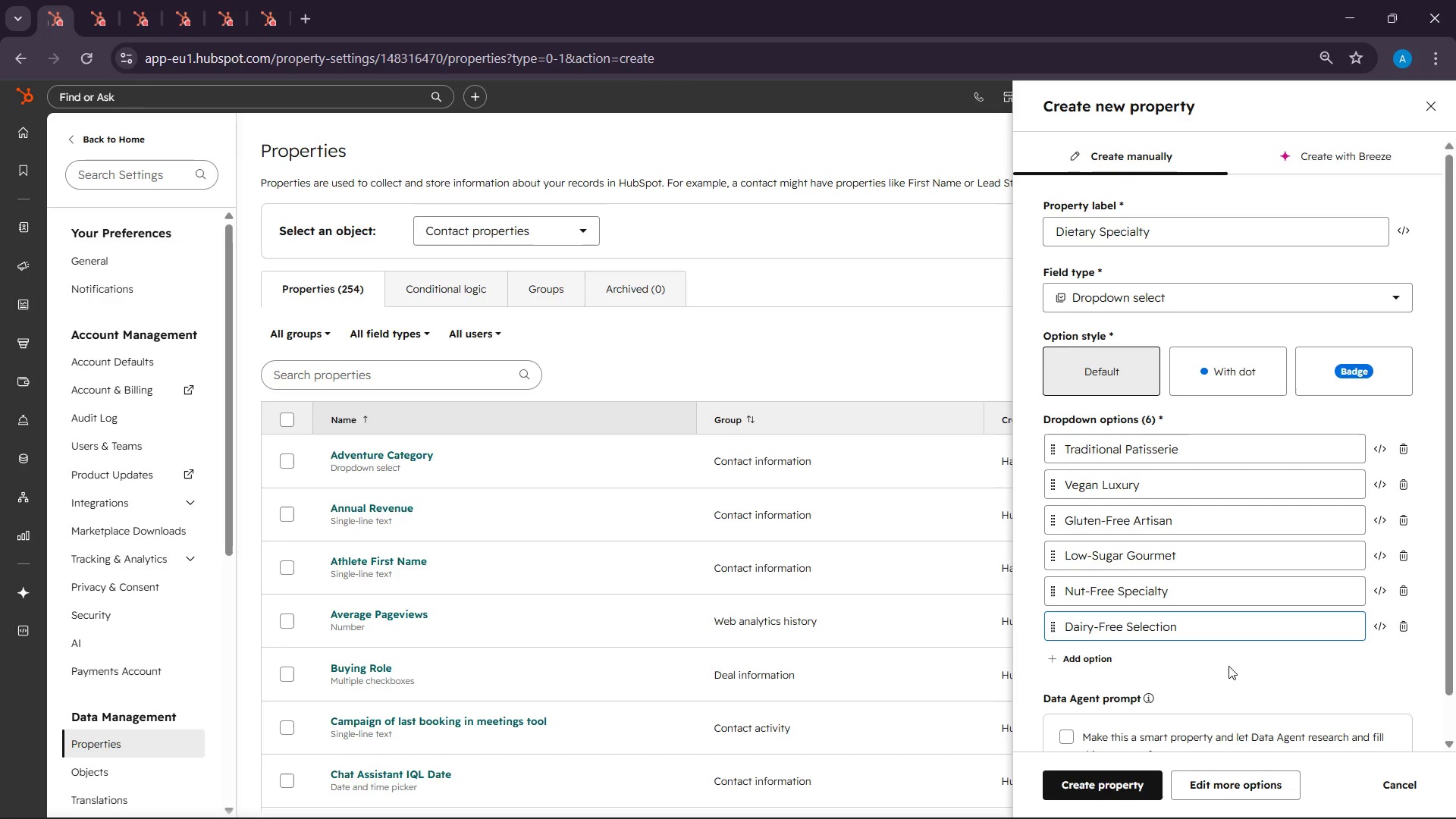 
scroll: coordinate [1232, 642], scroll_direction: down, amount: 3.0
 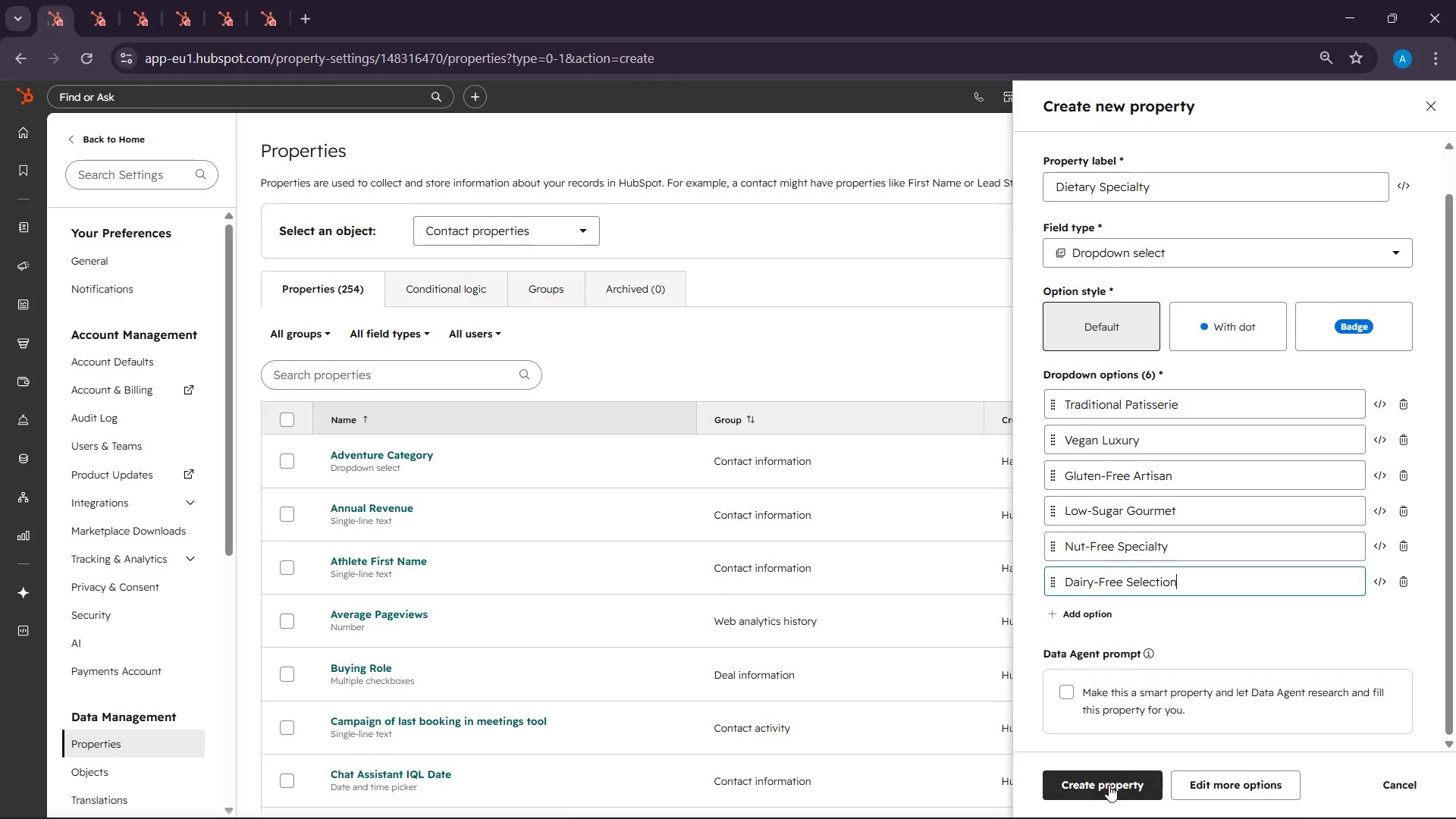 
left_click([1107, 789])
 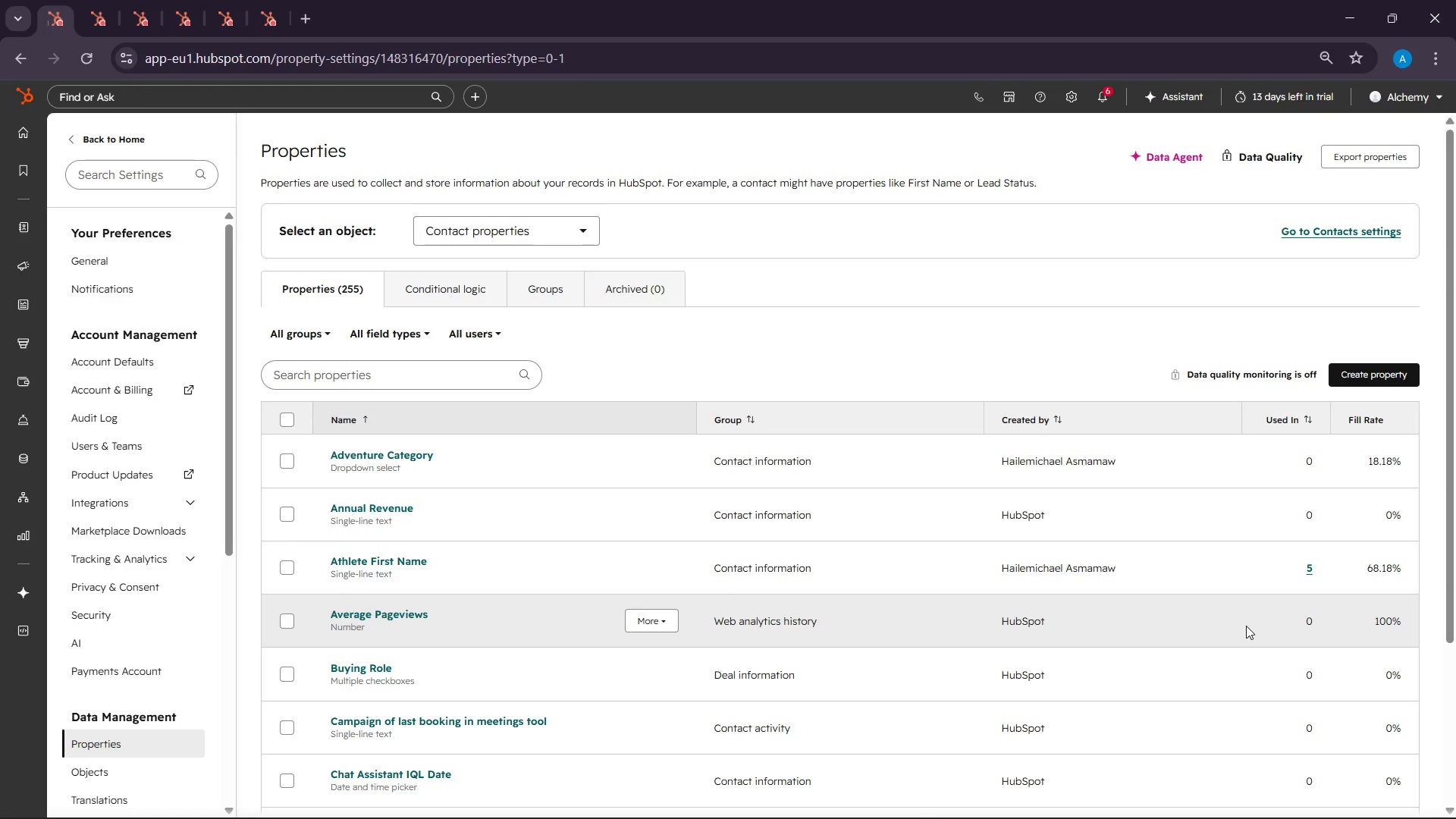 
wait(34.31)
 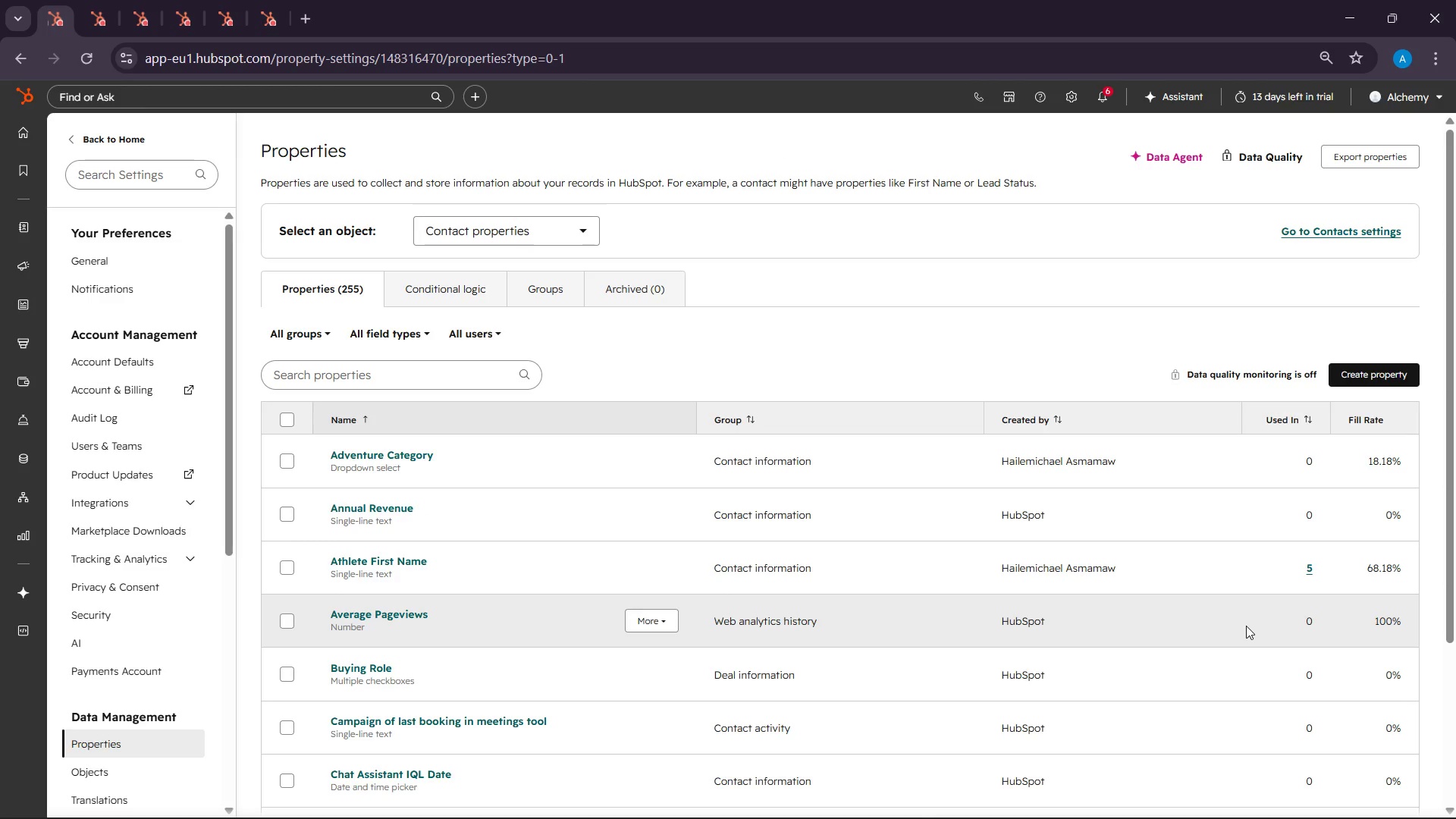 
scroll: coordinate [1146, 547], scroll_direction: down, amount: 5.0
 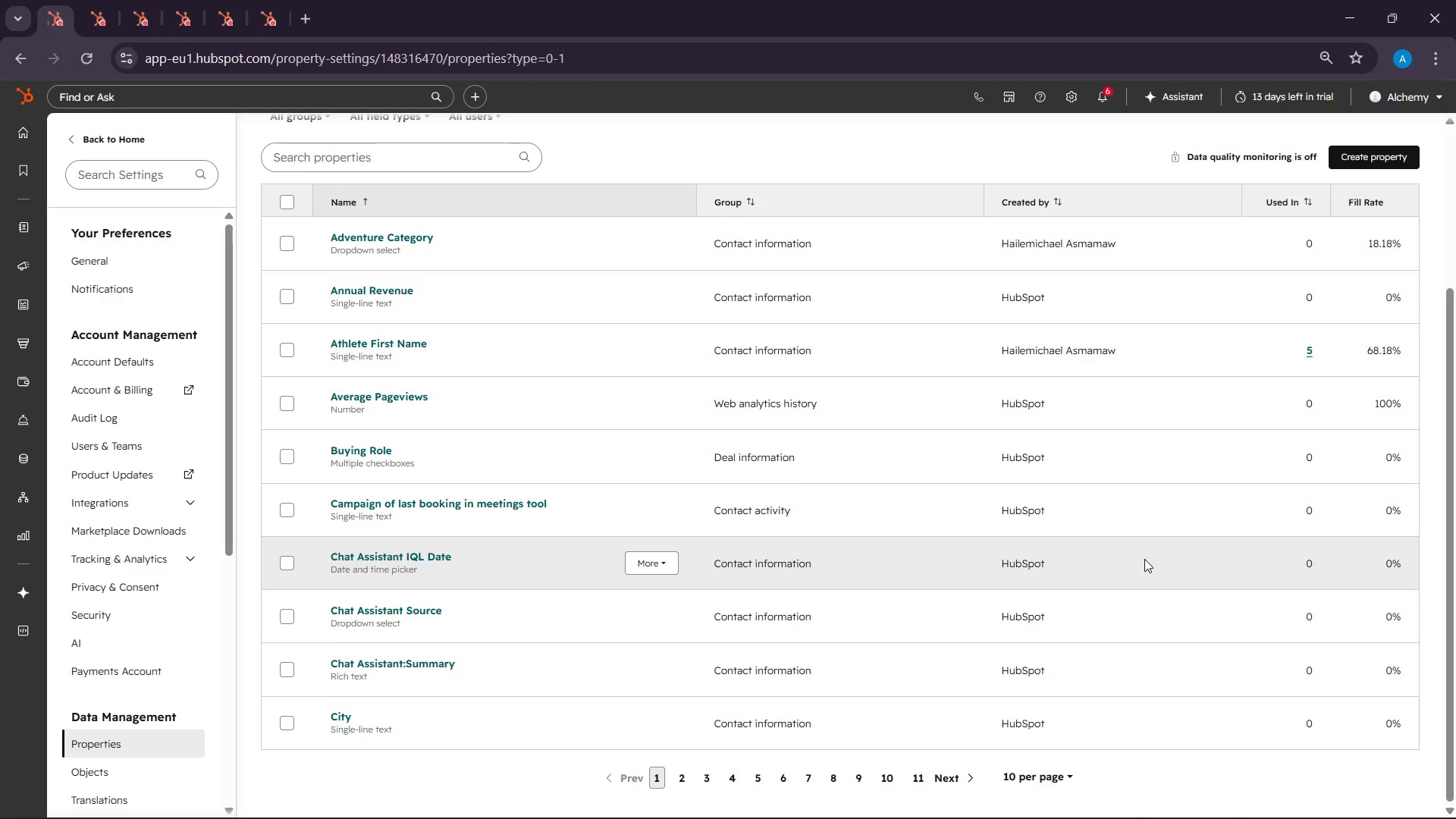 
scroll: coordinate [1144, 559], scroll_direction: up, amount: 6.0
 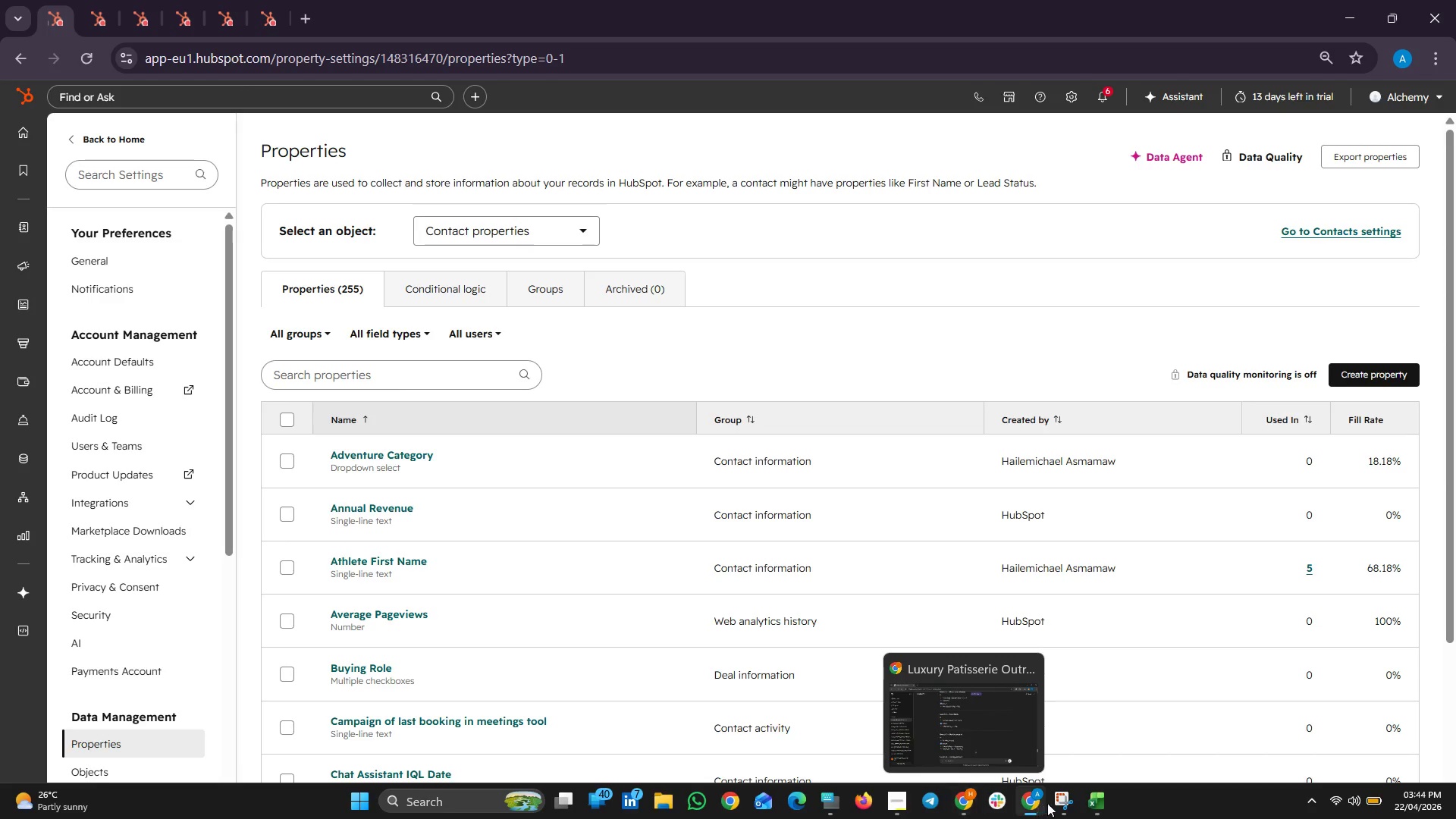 
left_click([1023, 803])
 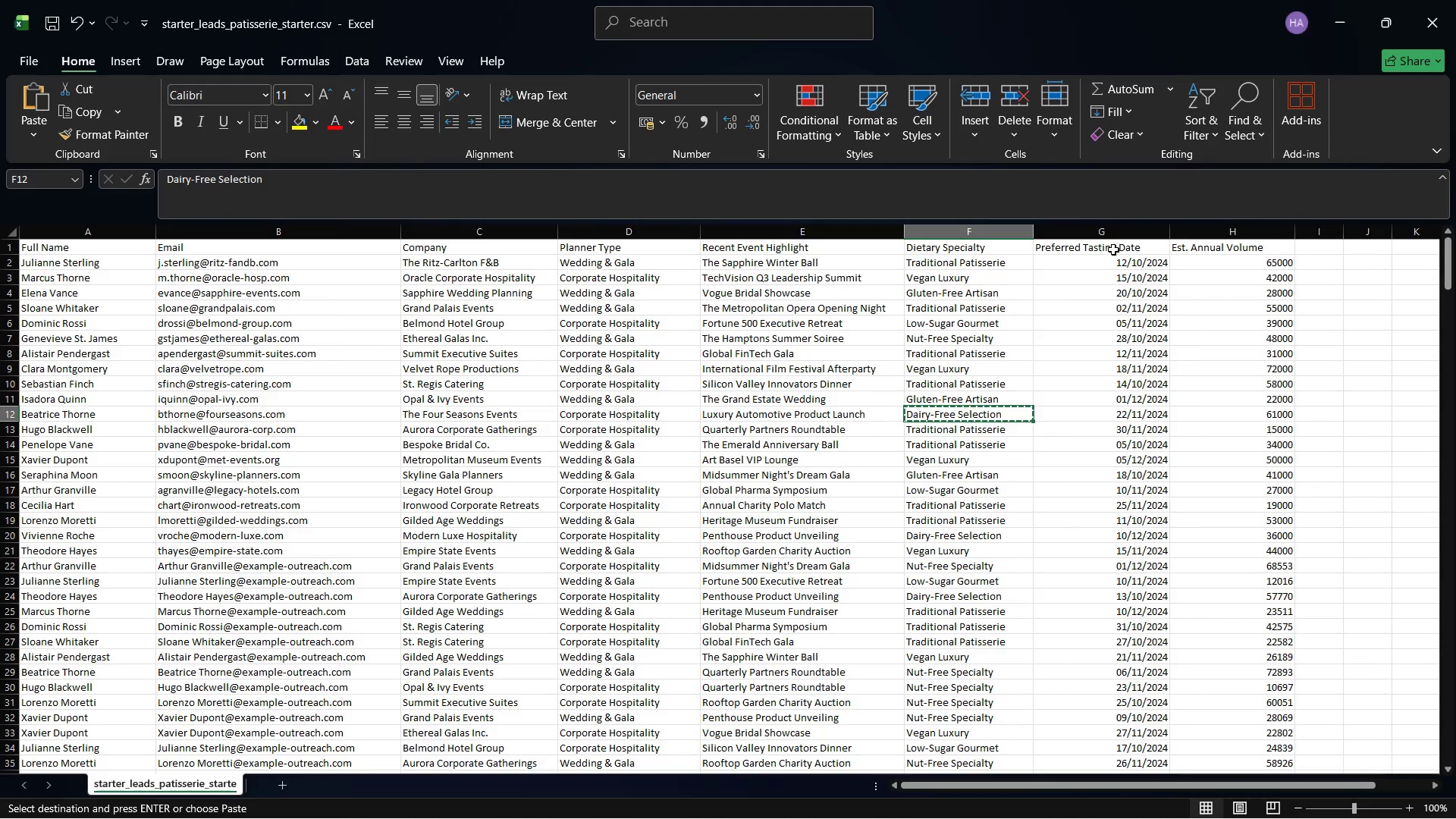 
left_click([1106, 243])
 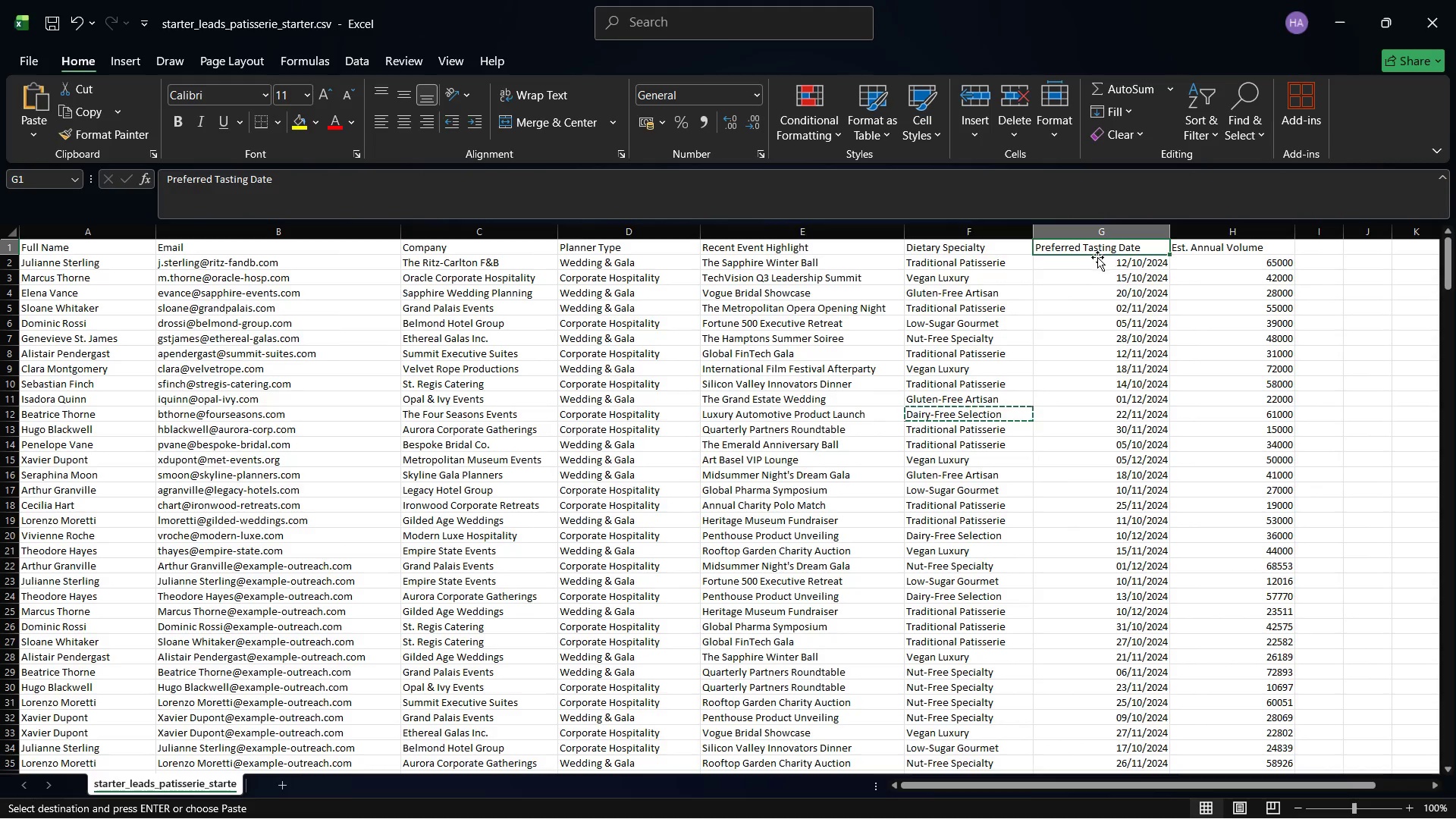 
right_click([1097, 253])
 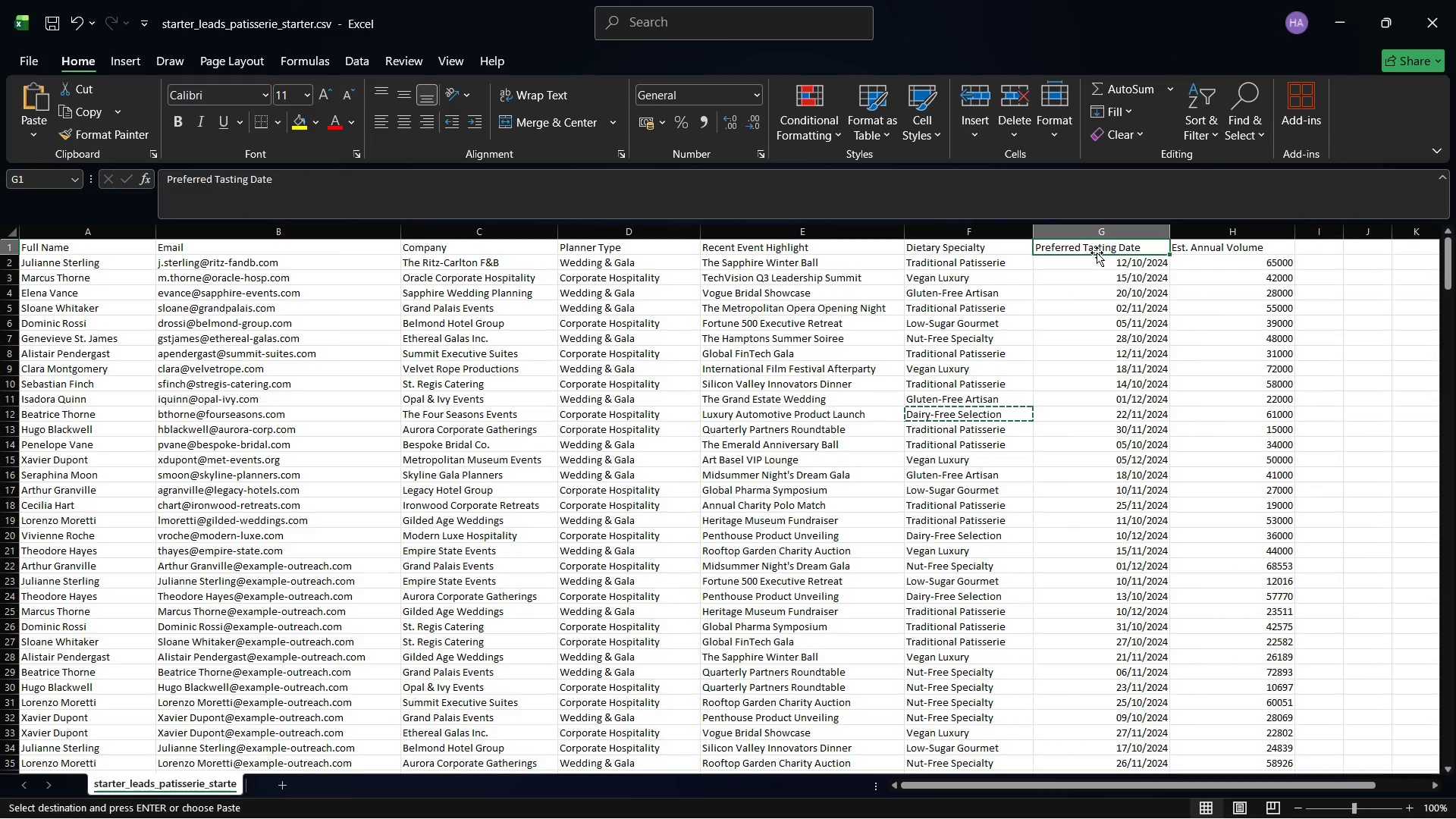 
right_click([1096, 246])
 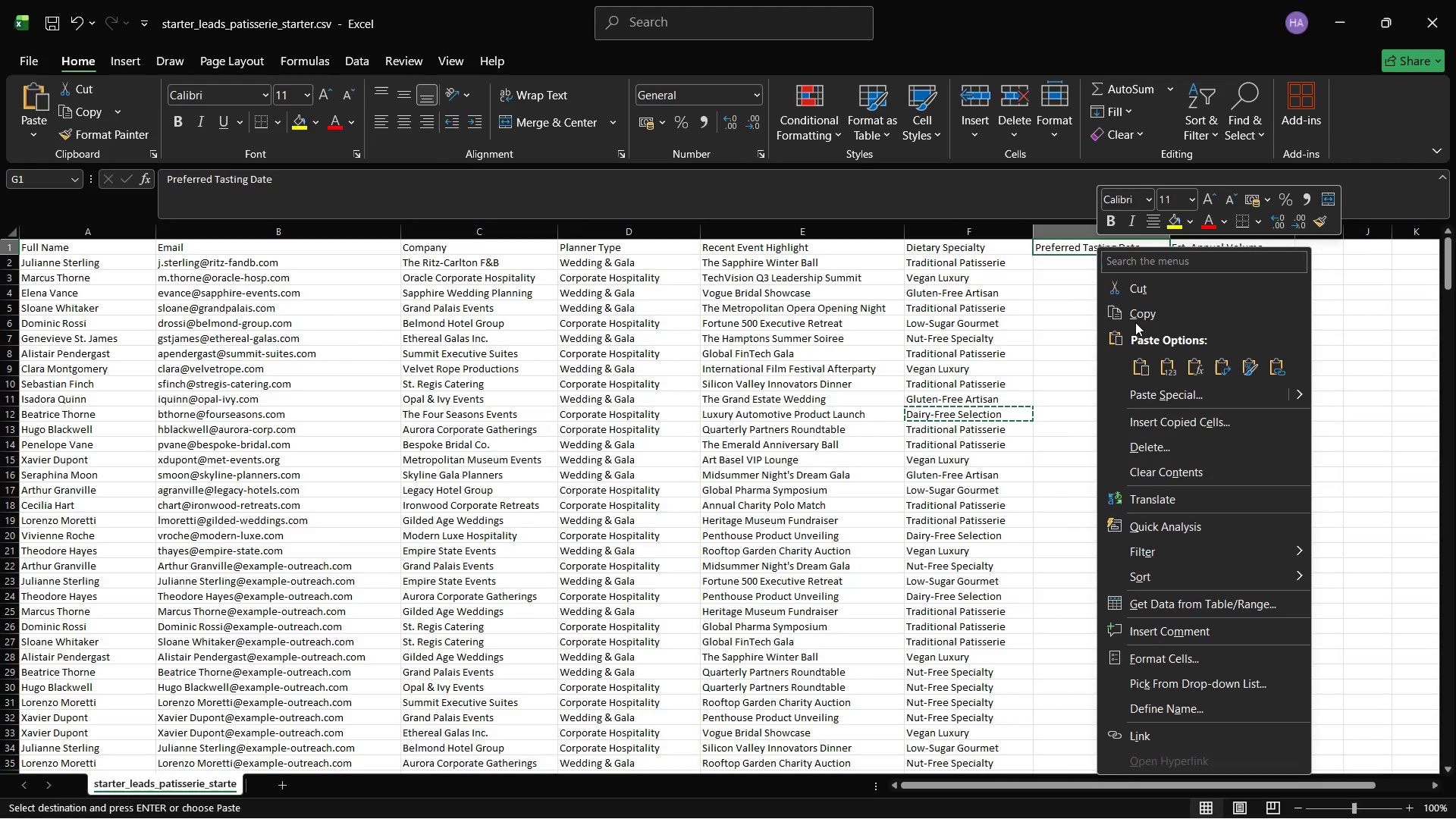 
left_click([1134, 315])
 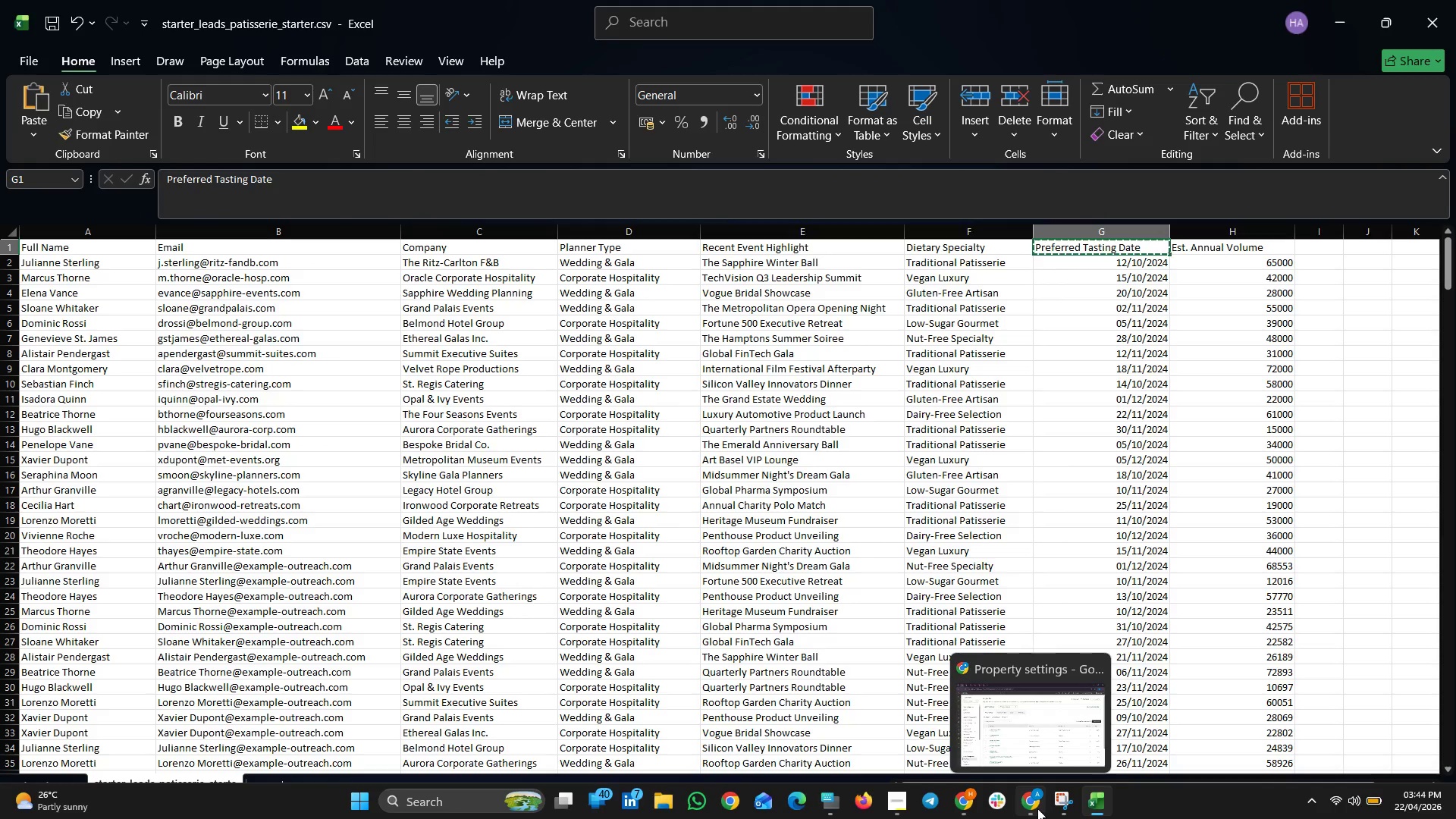 
left_click([1027, 796])
 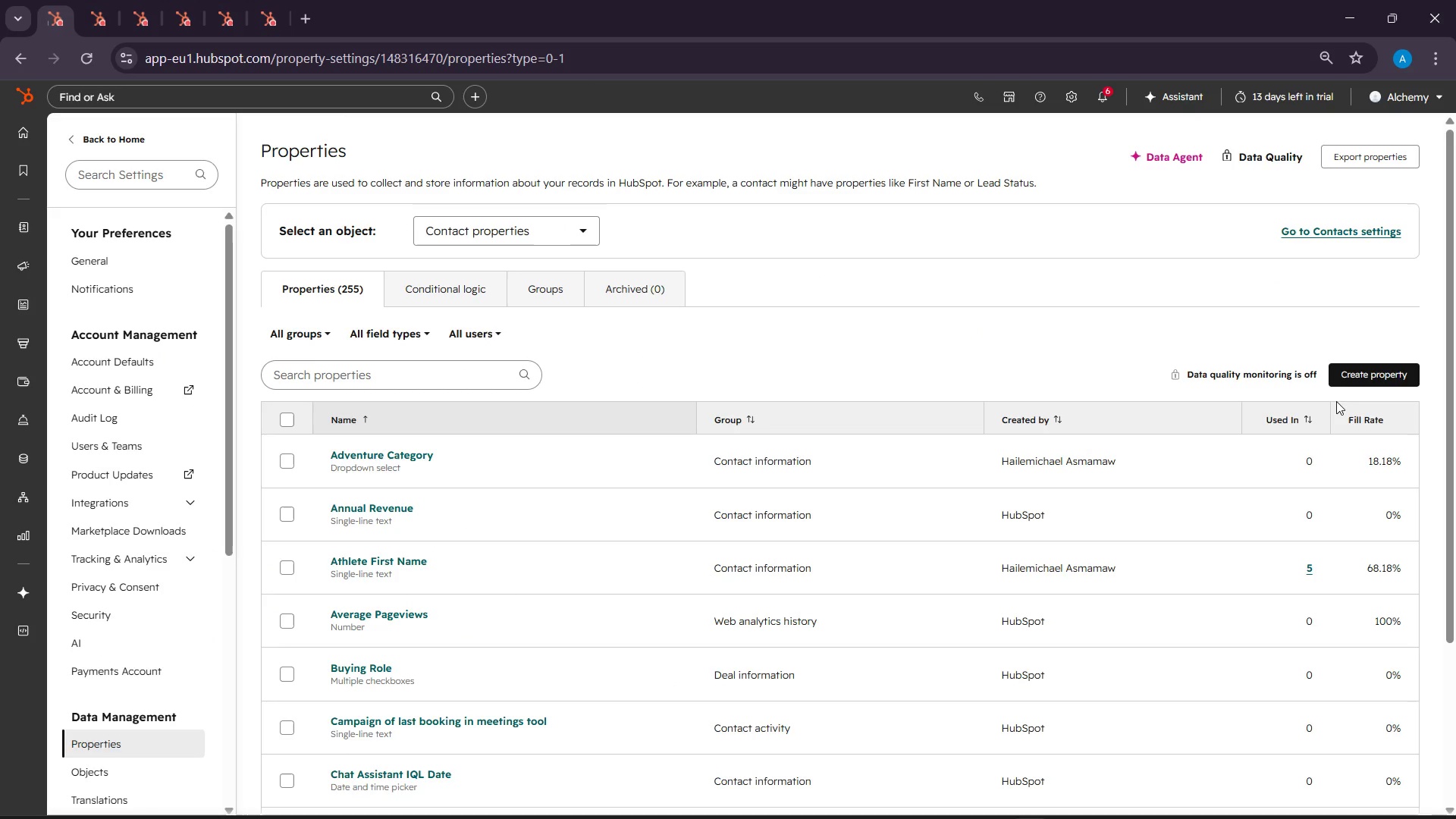 
left_click([1367, 375])
 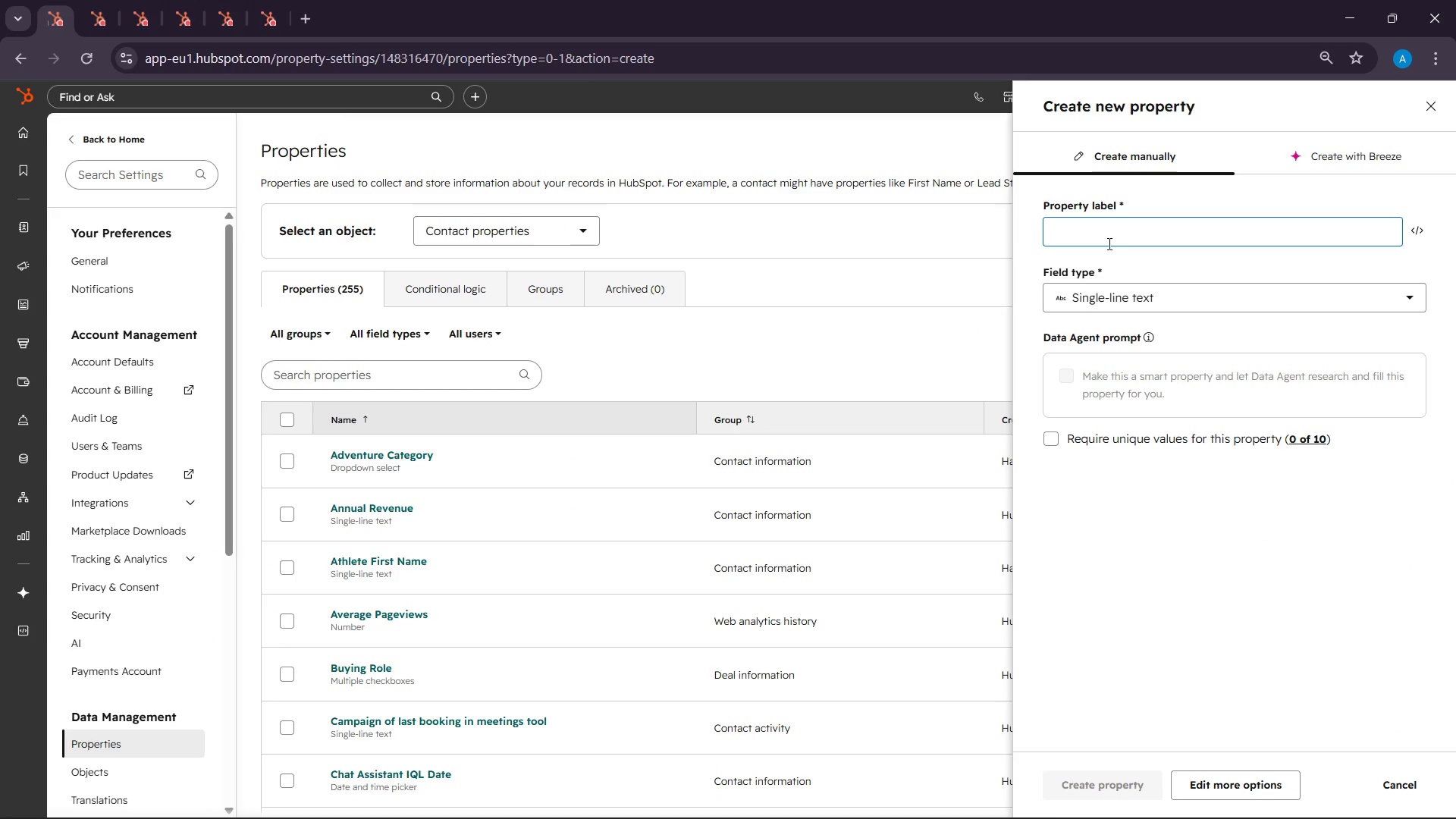 
right_click([1100, 232])
 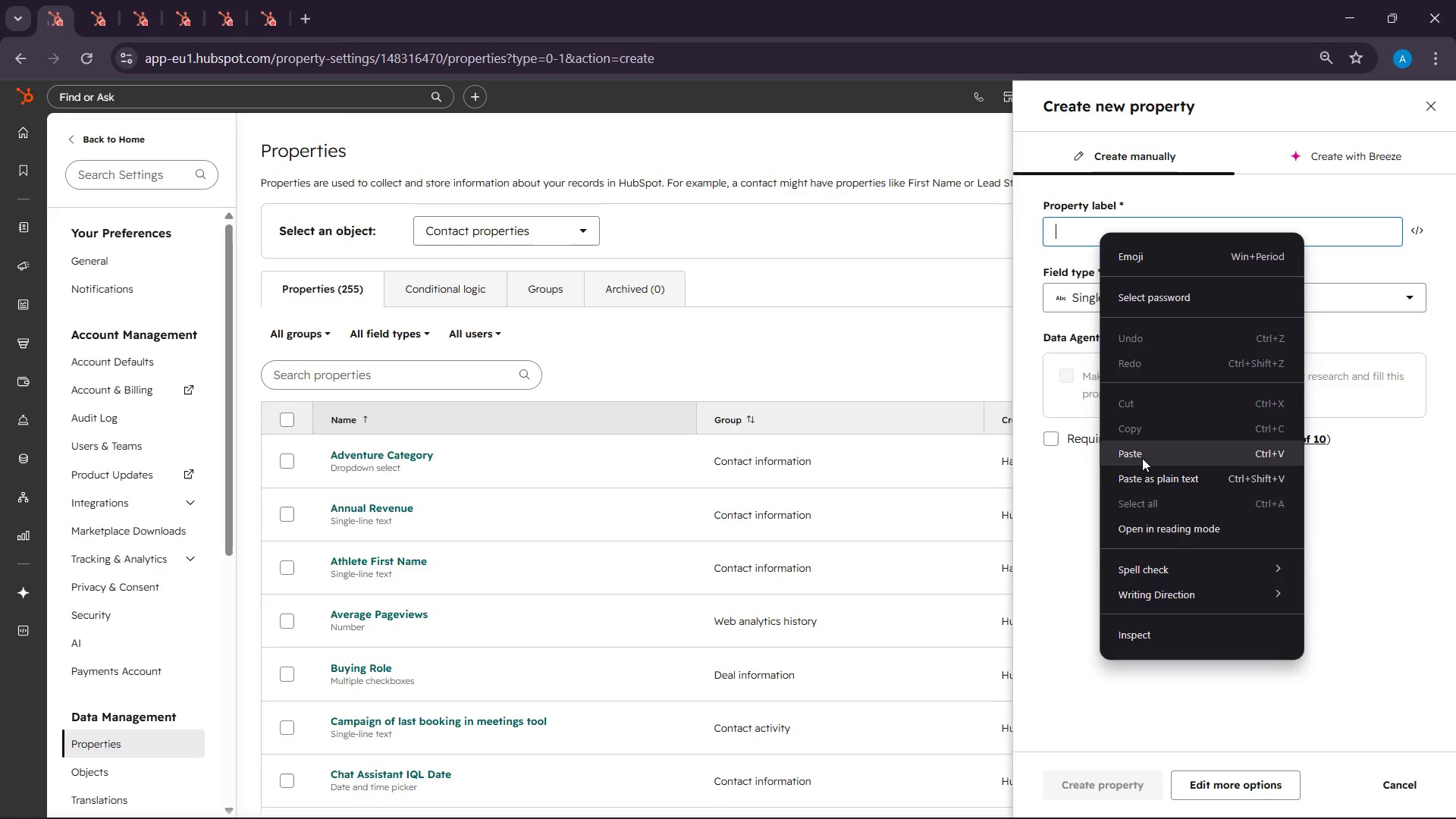 
left_click([1142, 458])
 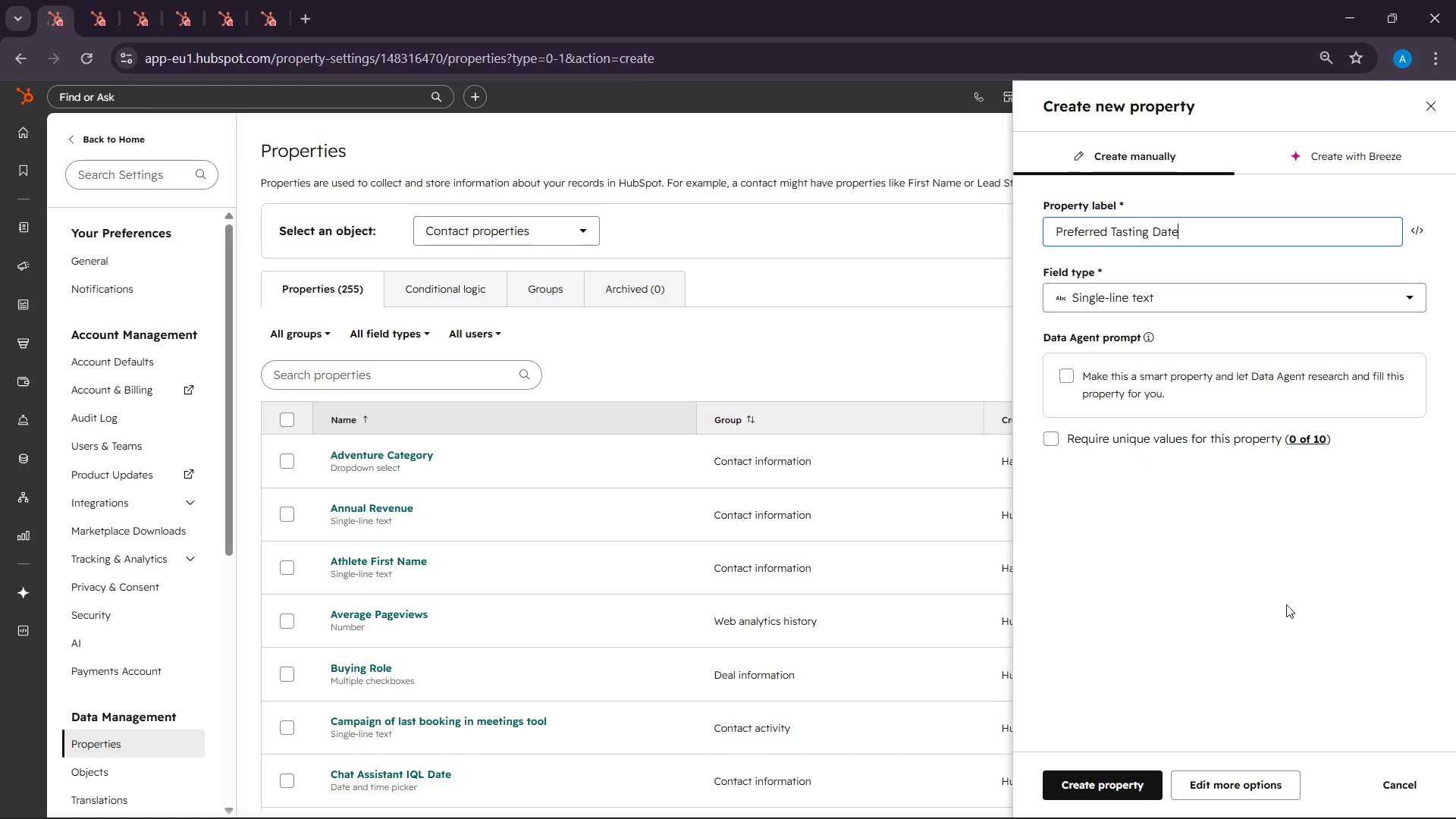 
wait(14.86)
 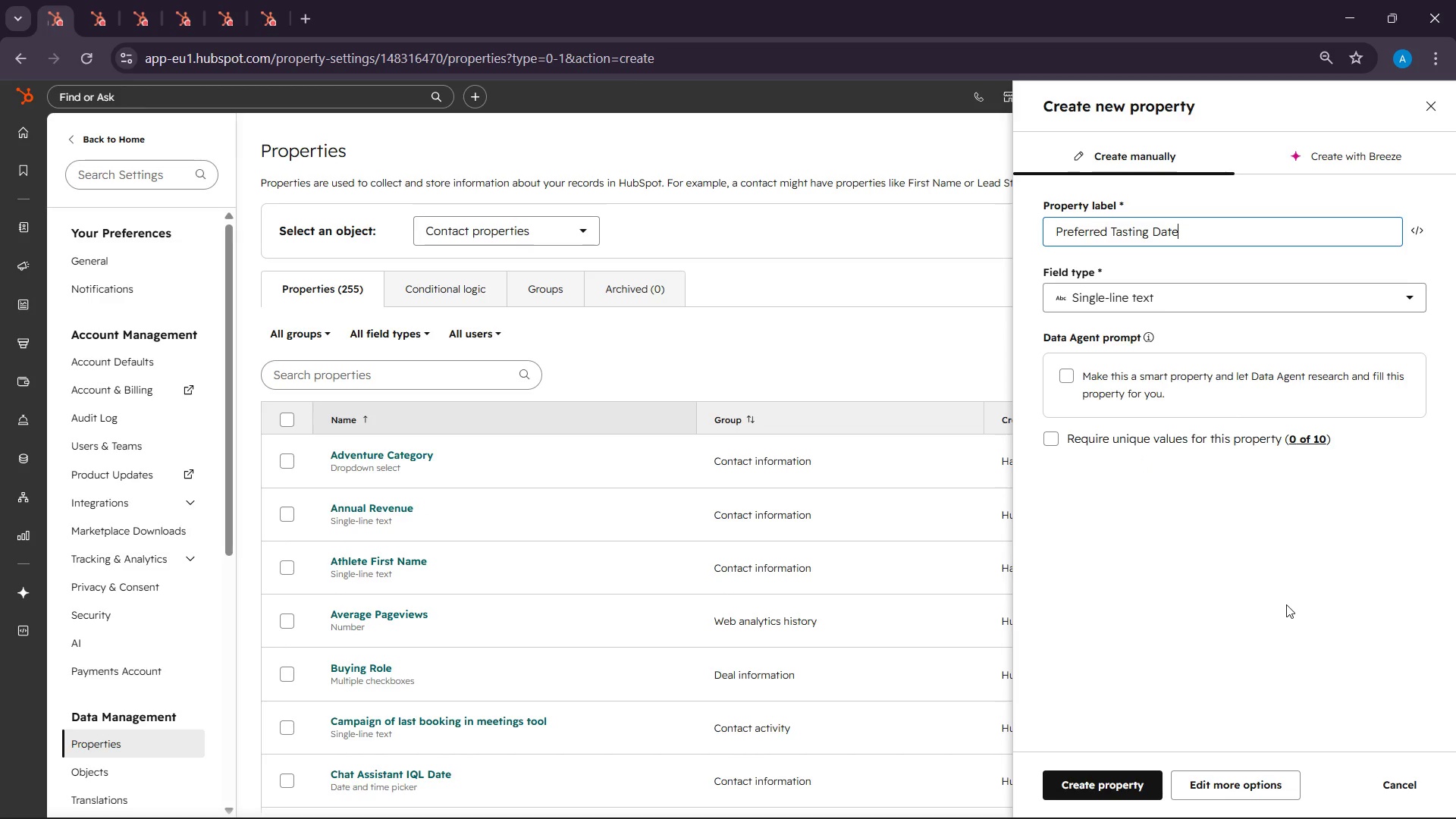 
left_click([1437, 761])
 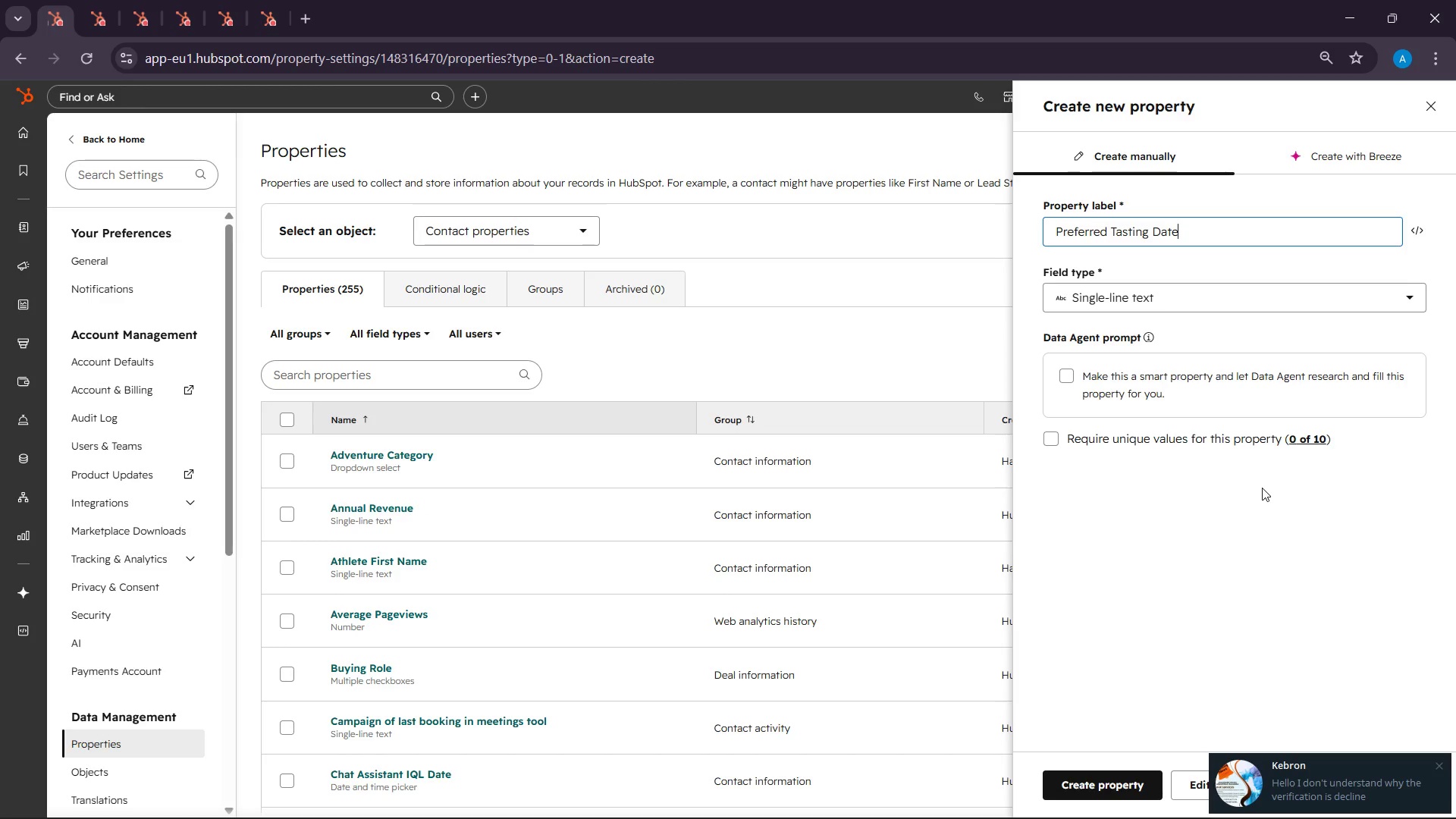 
wait(37.03)
 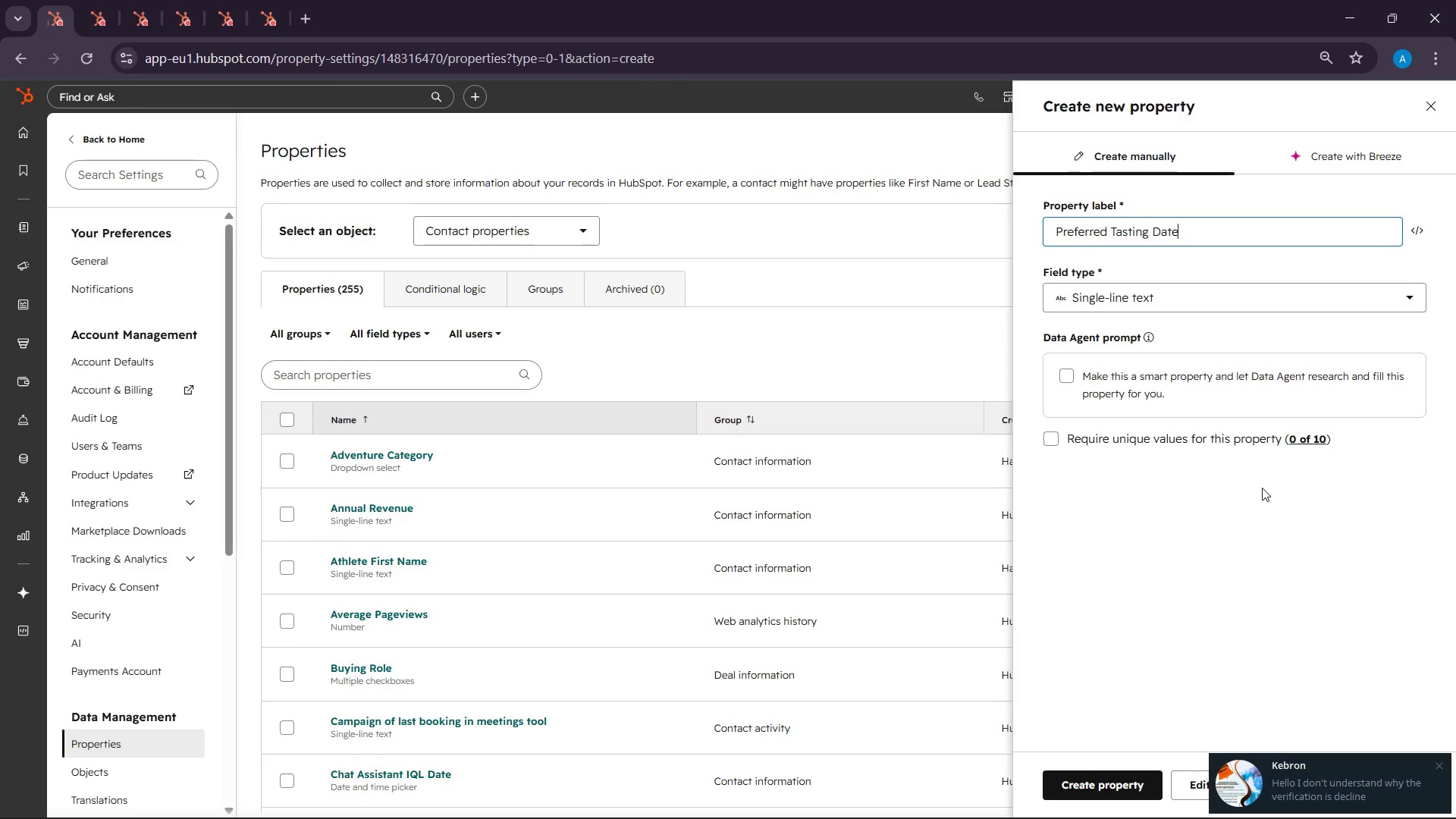 
left_click([1447, 770])
 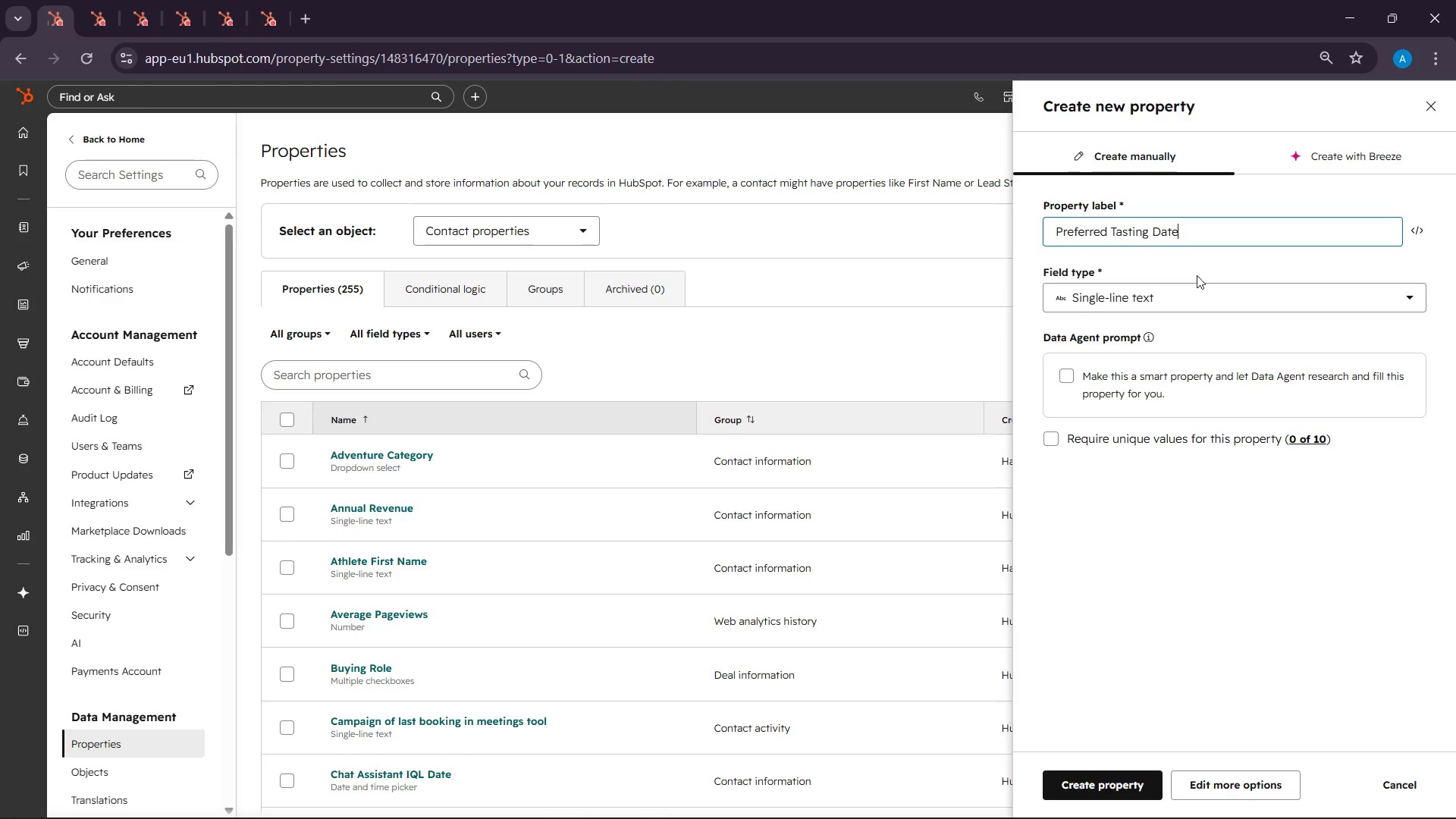 
left_click([1172, 323])
 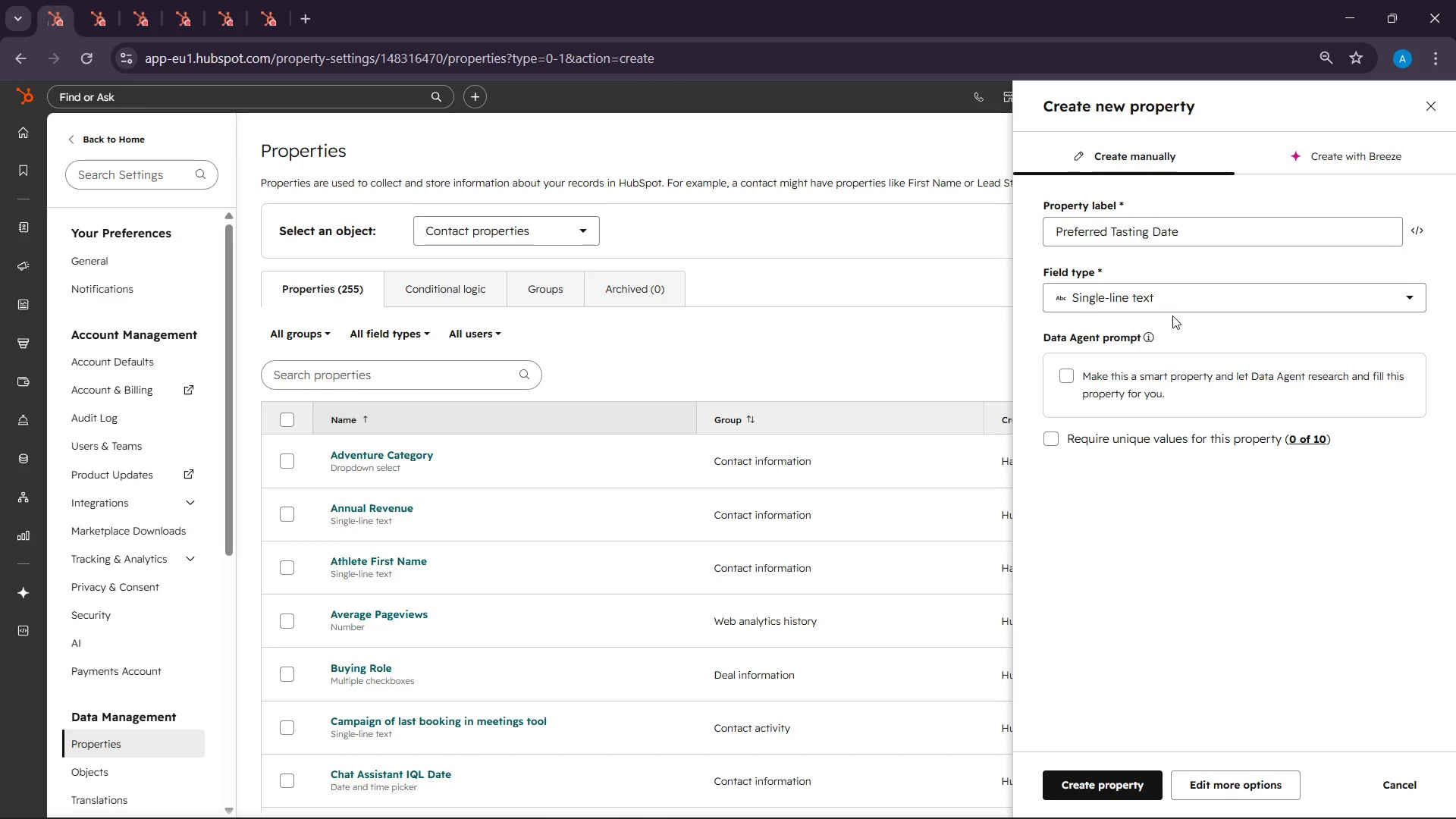 
left_click([1172, 303])
 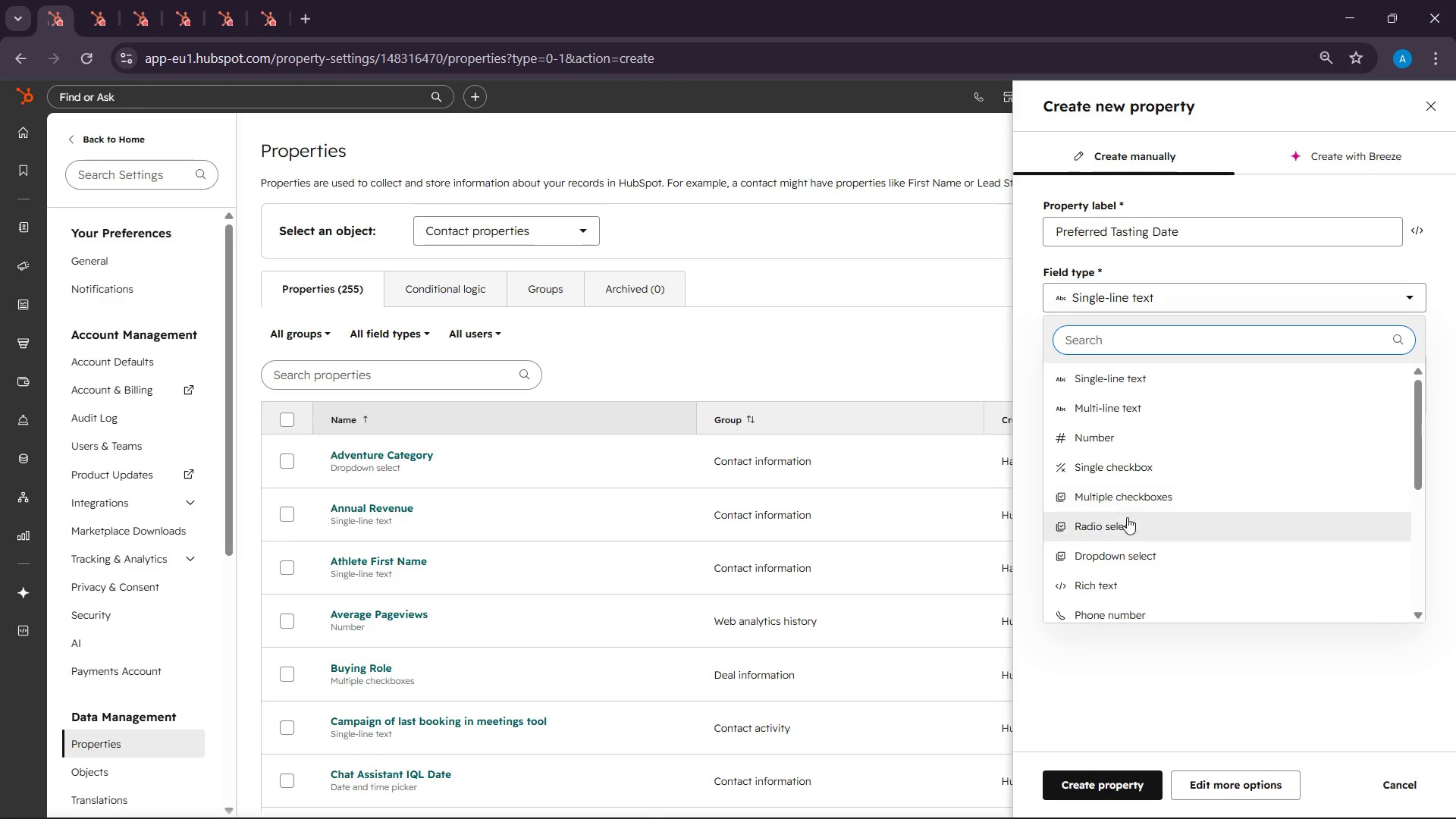 
scroll: coordinate [1135, 538], scroll_direction: down, amount: 1.0
 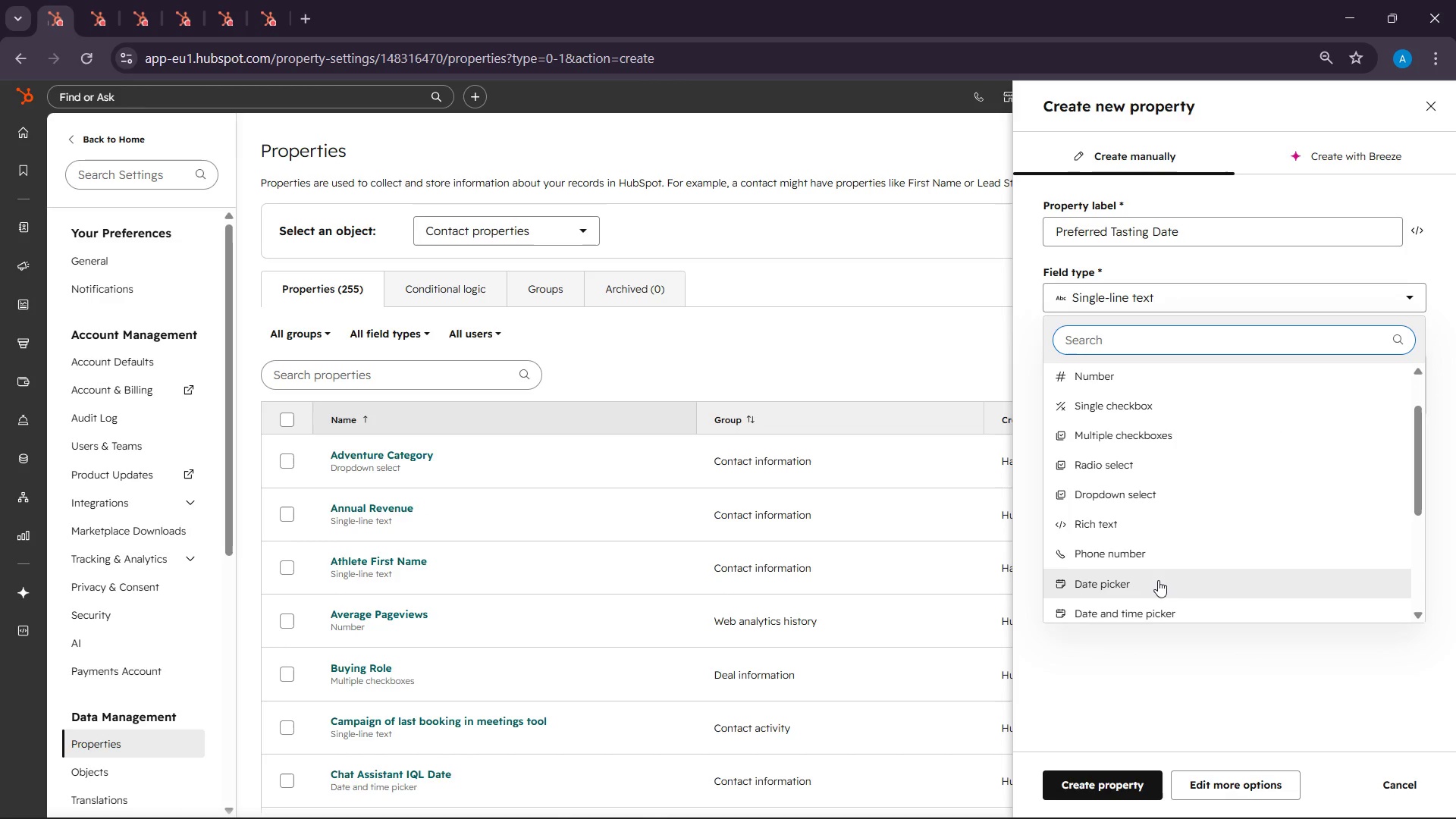 
left_click([1158, 585])
 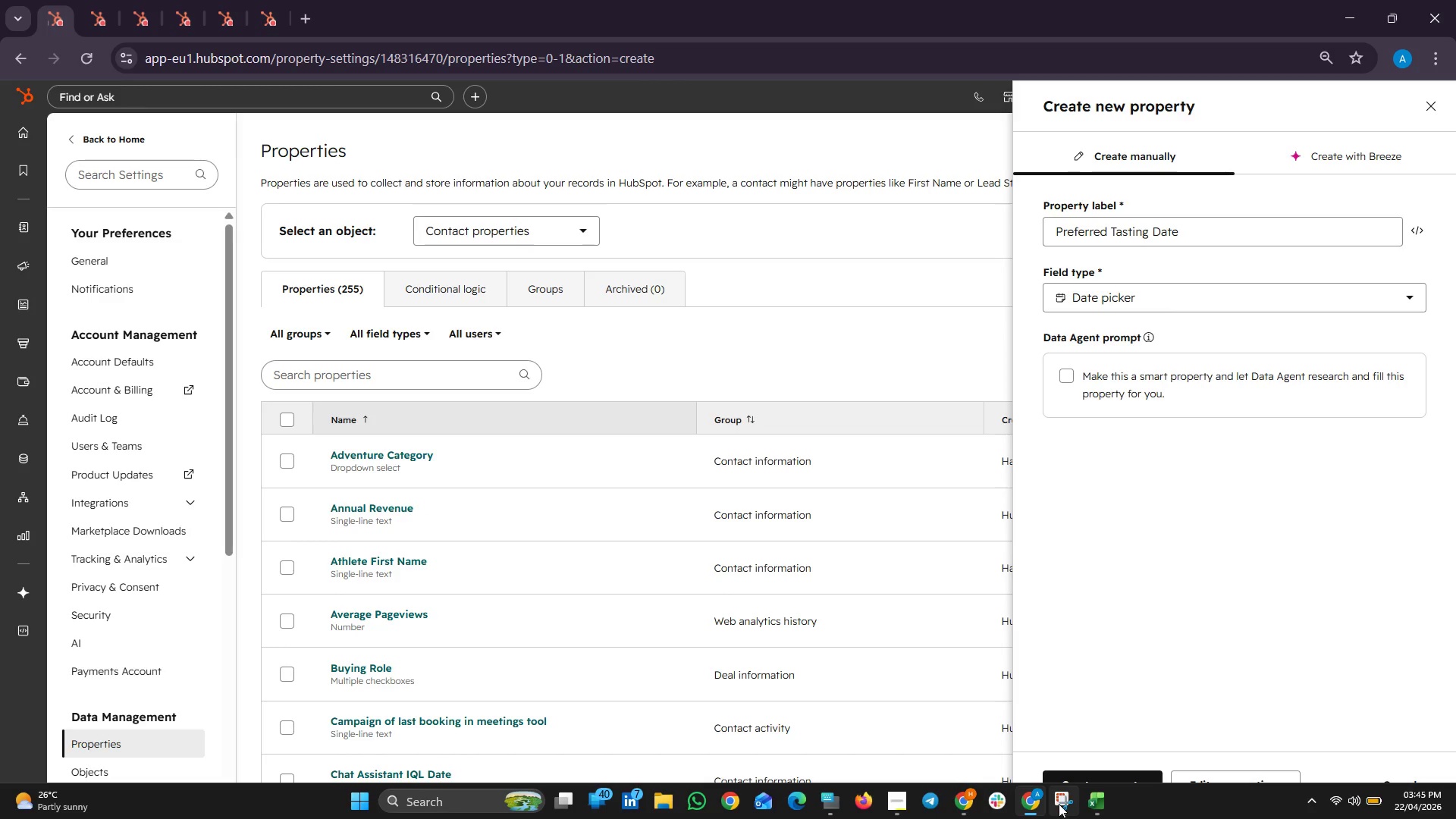 
left_click([1115, 798])
 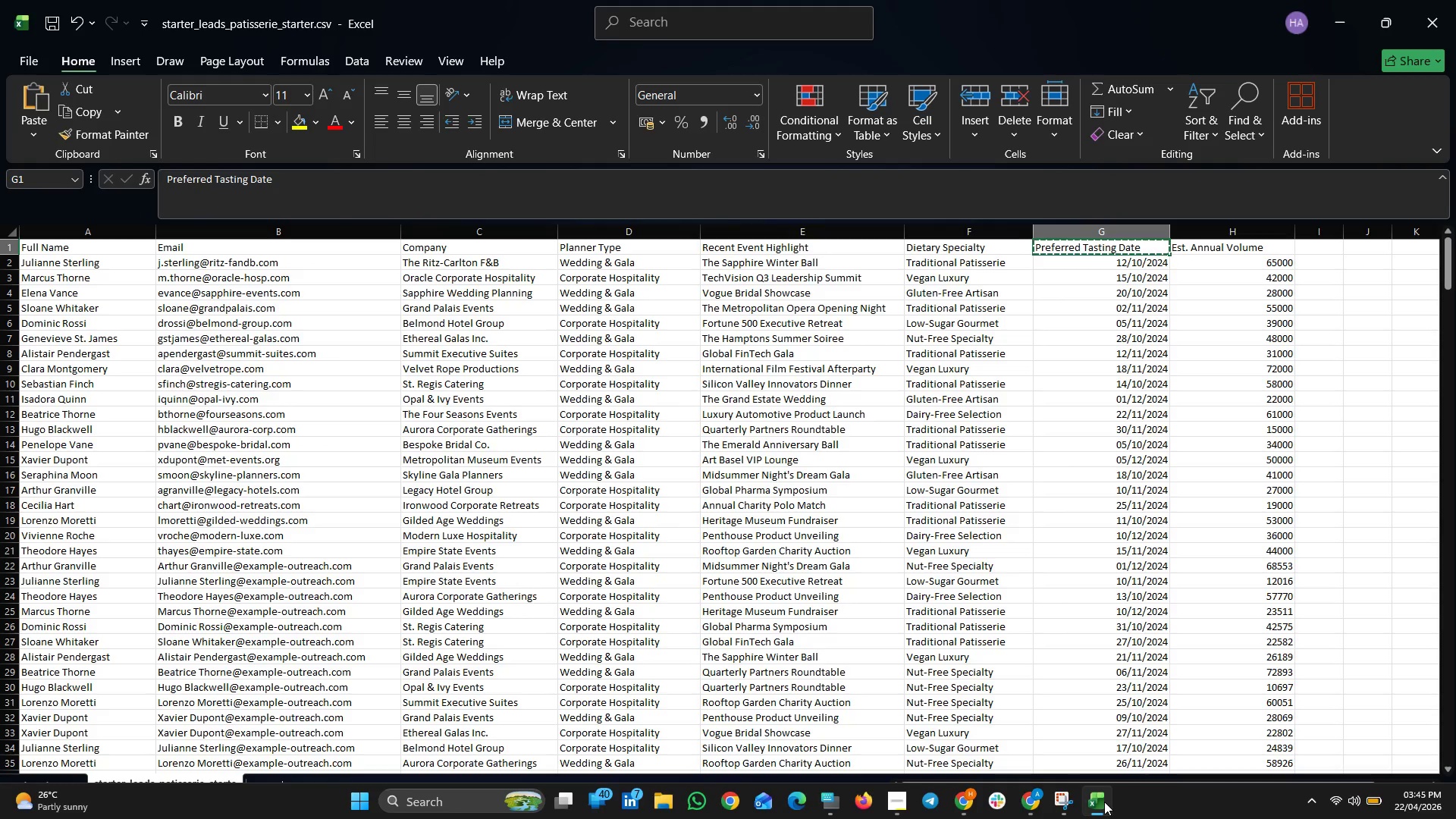 
wait(18.33)
 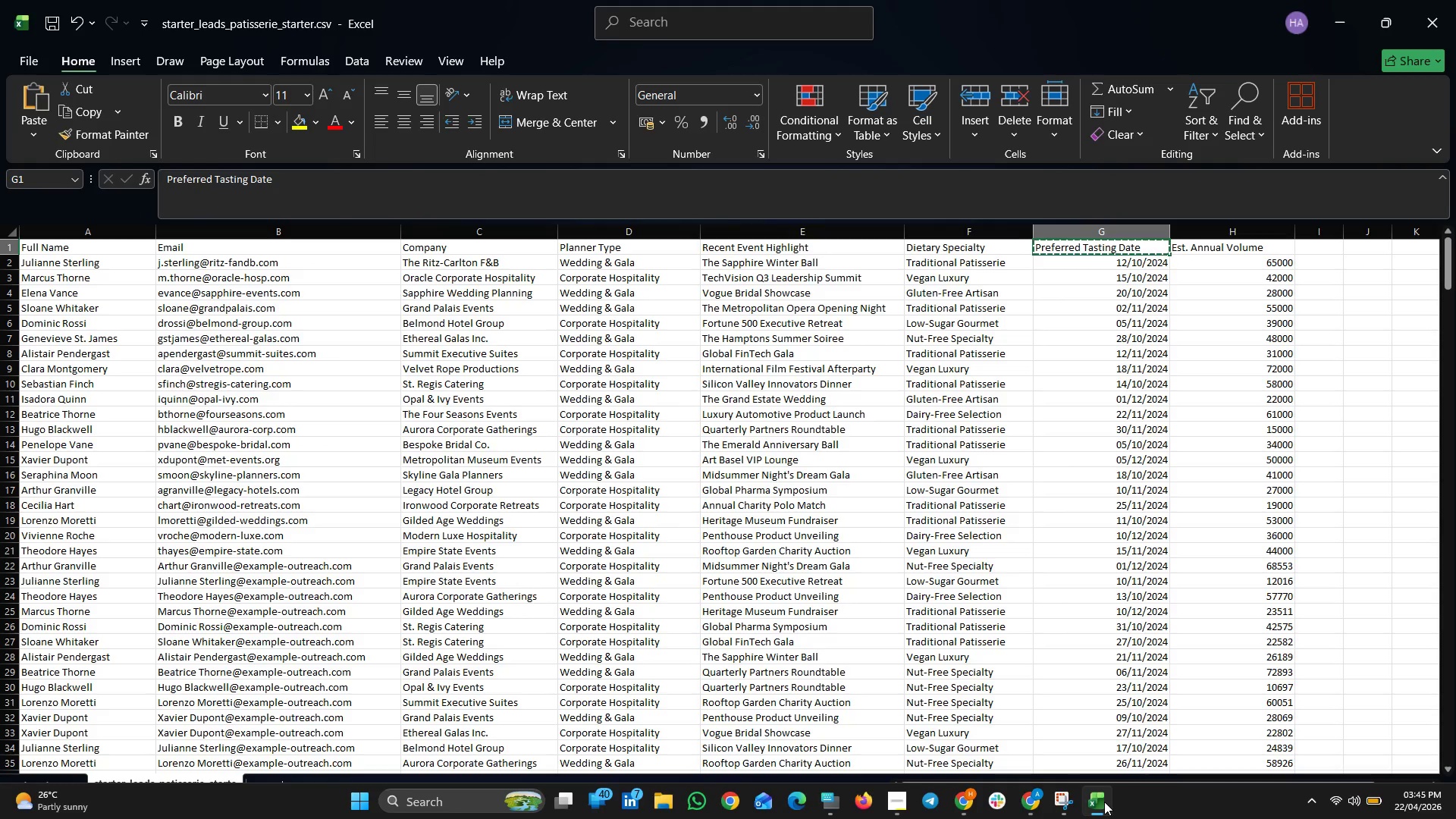 
left_click([1210, 248])
 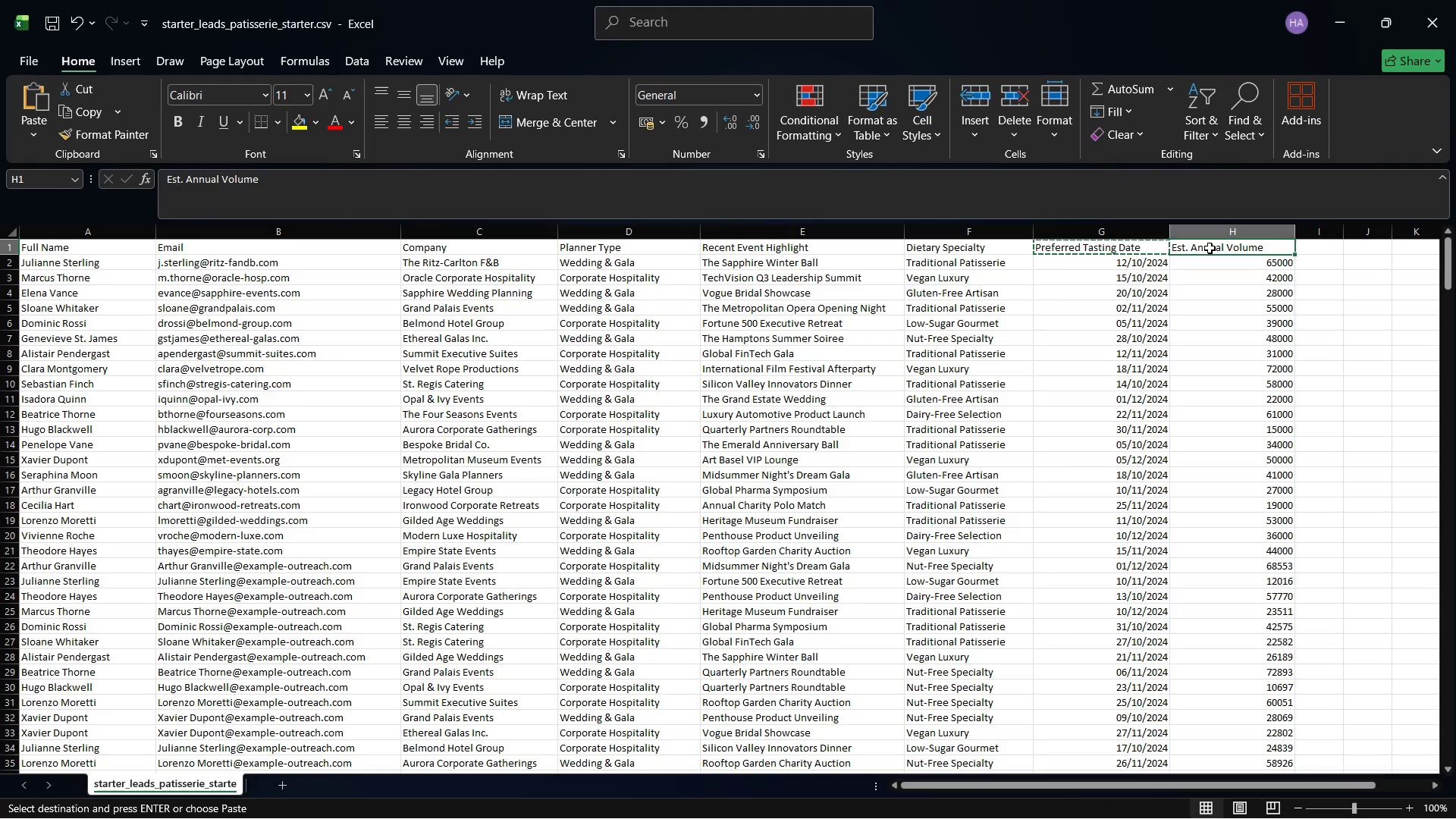 
right_click([1210, 248])
 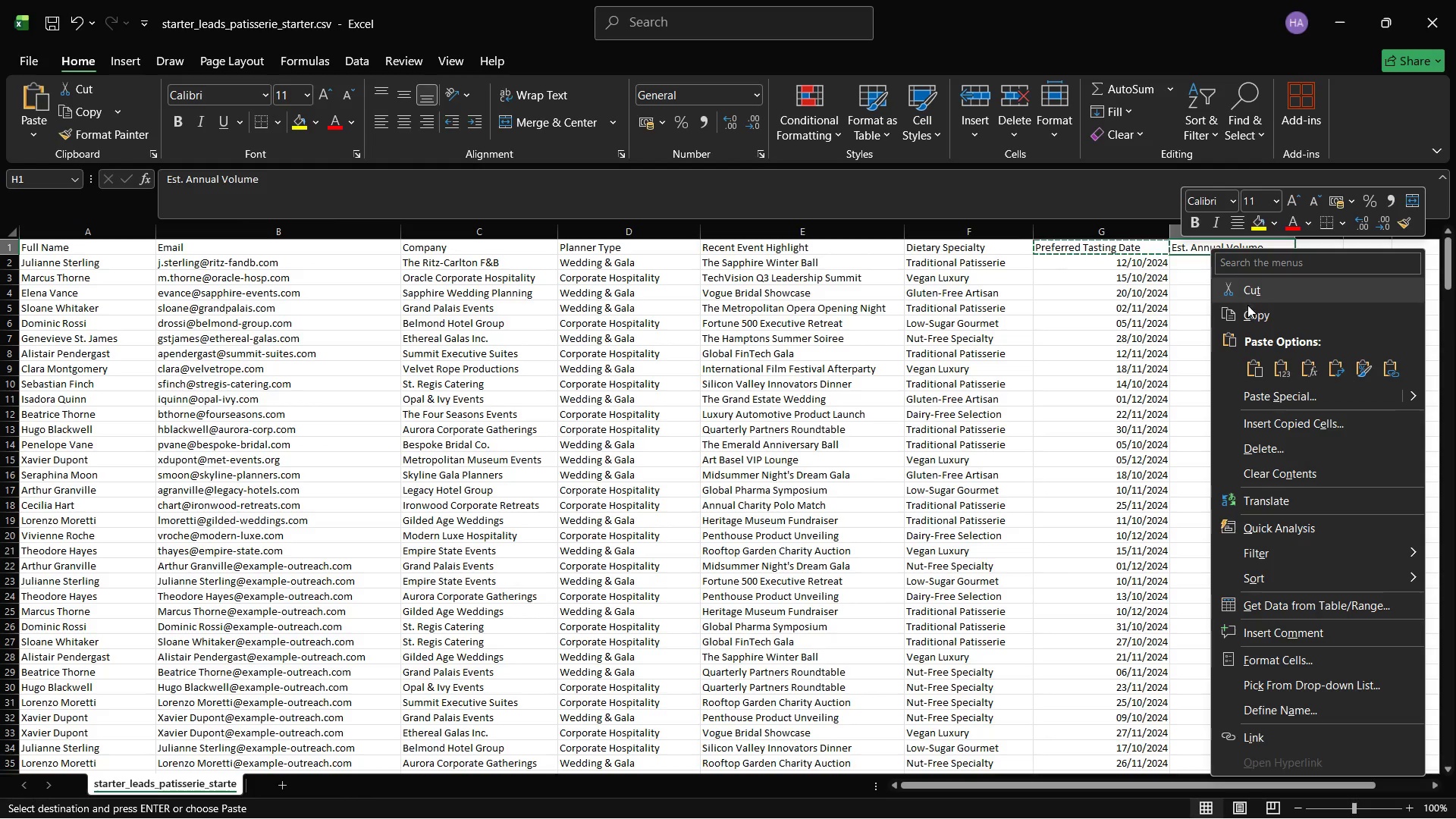 
left_click([1249, 309])
 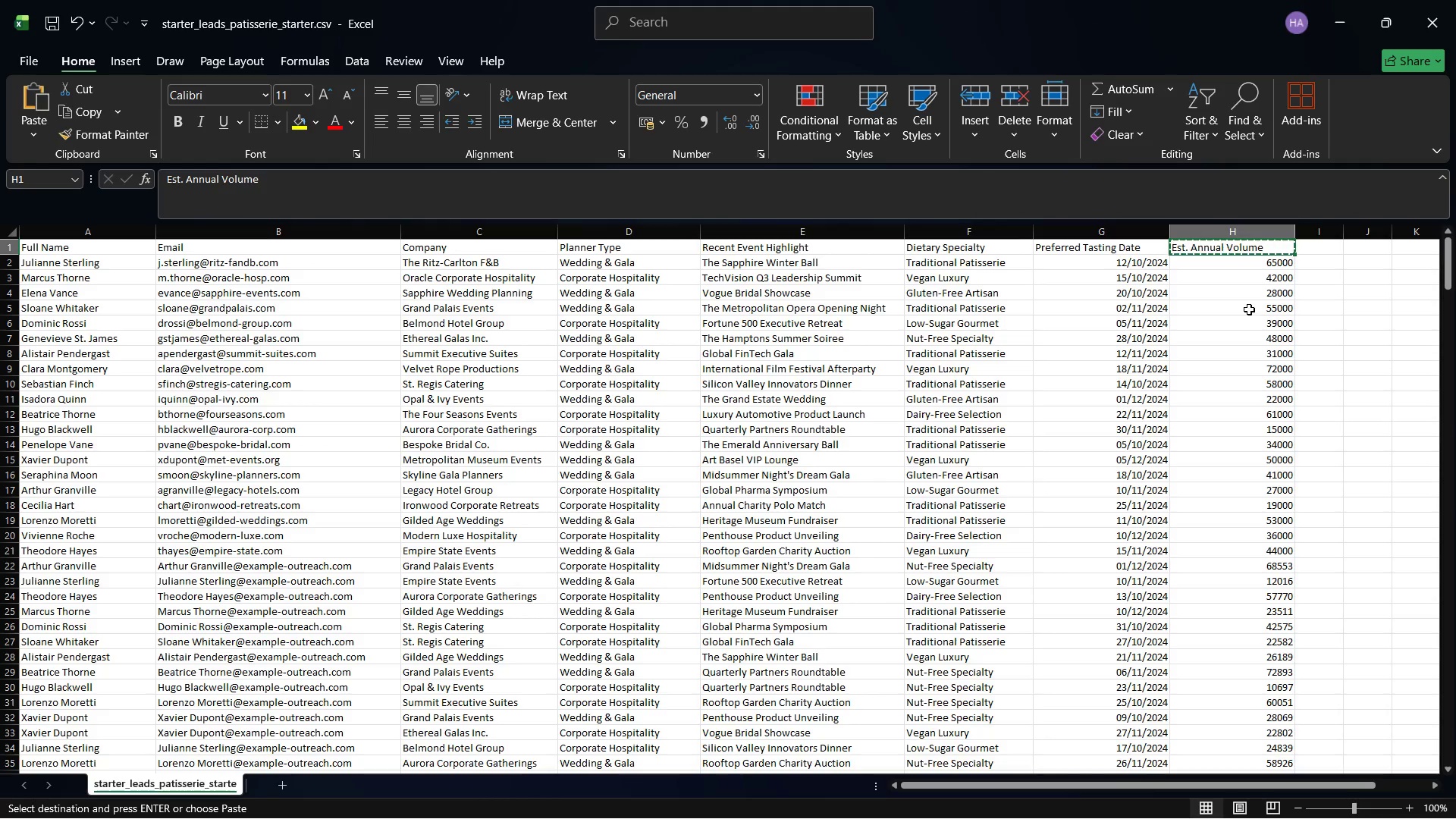 
scroll: coordinate [1239, 581], scroll_direction: down, amount: 6.0
 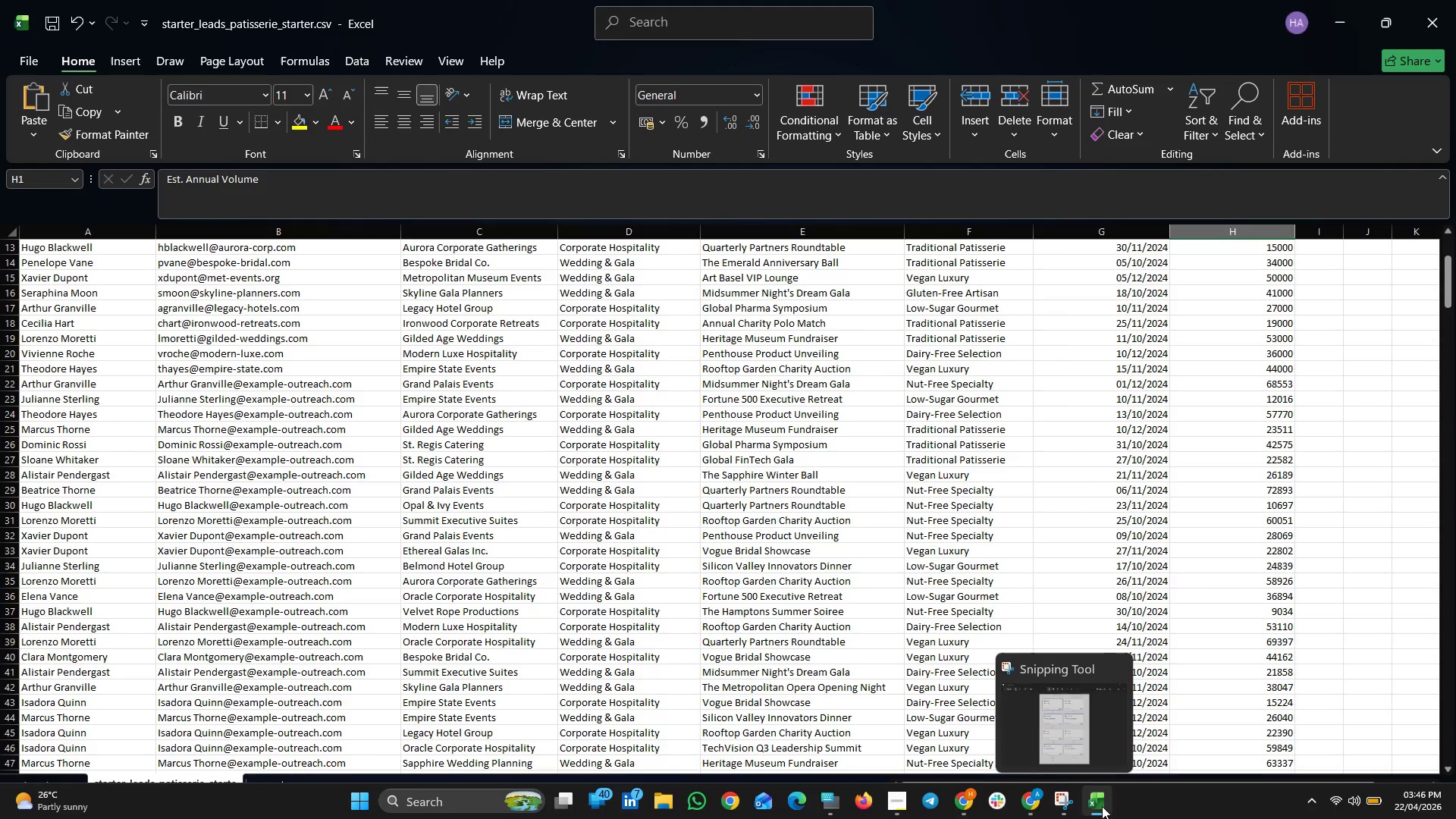 
left_click([1023, 806])
 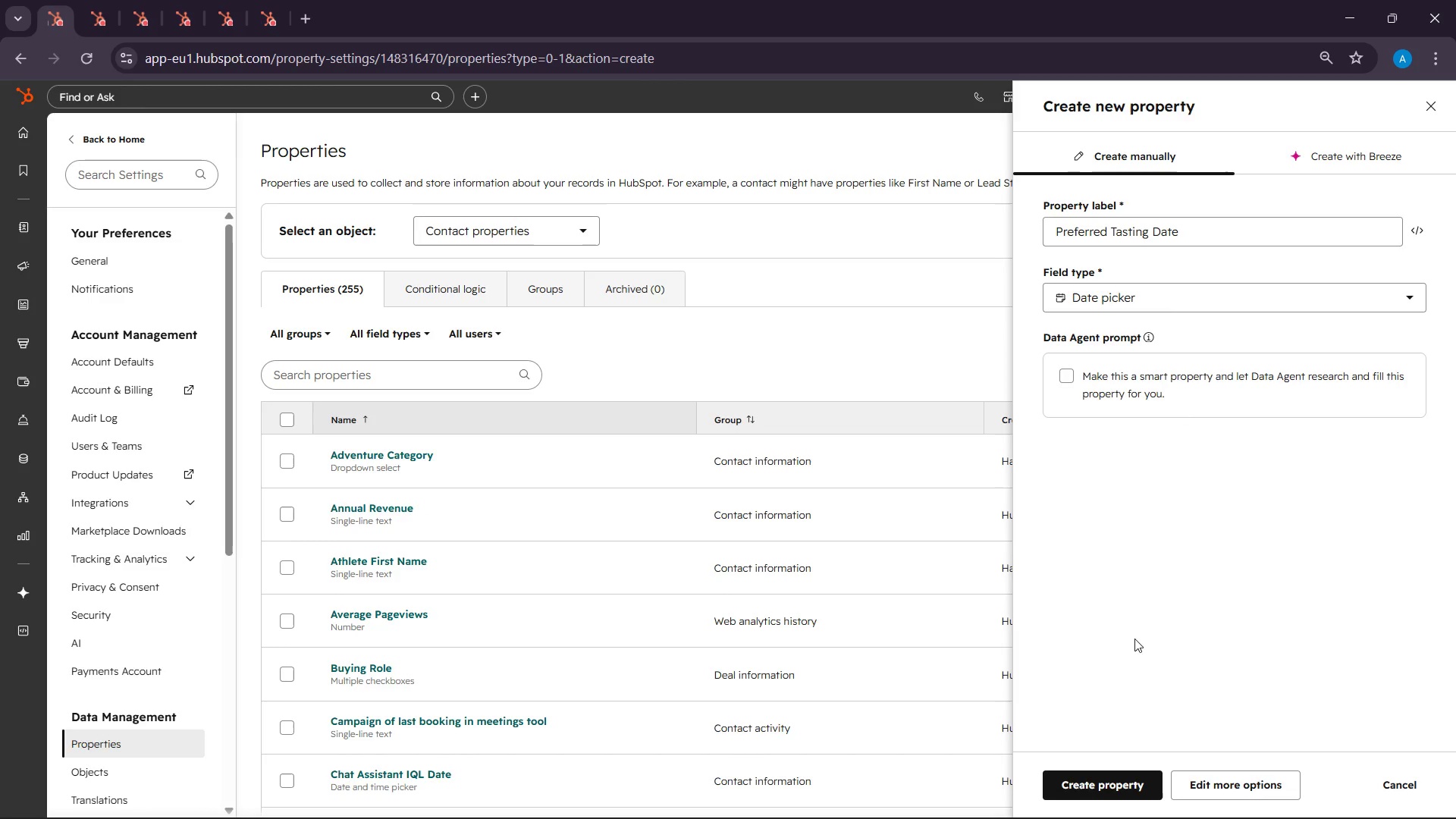 
left_click([1107, 778])
 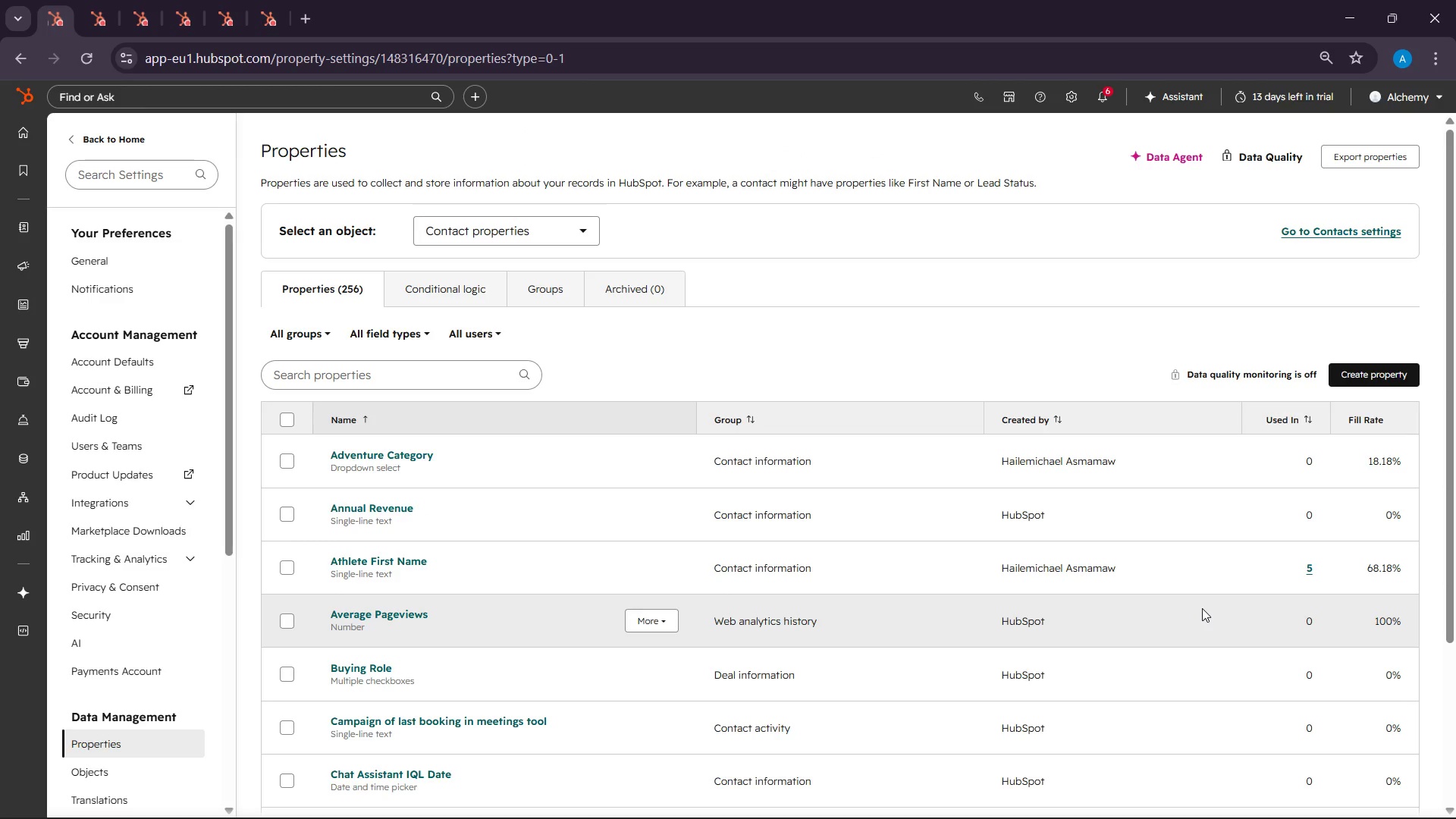 
wait(138.23)
 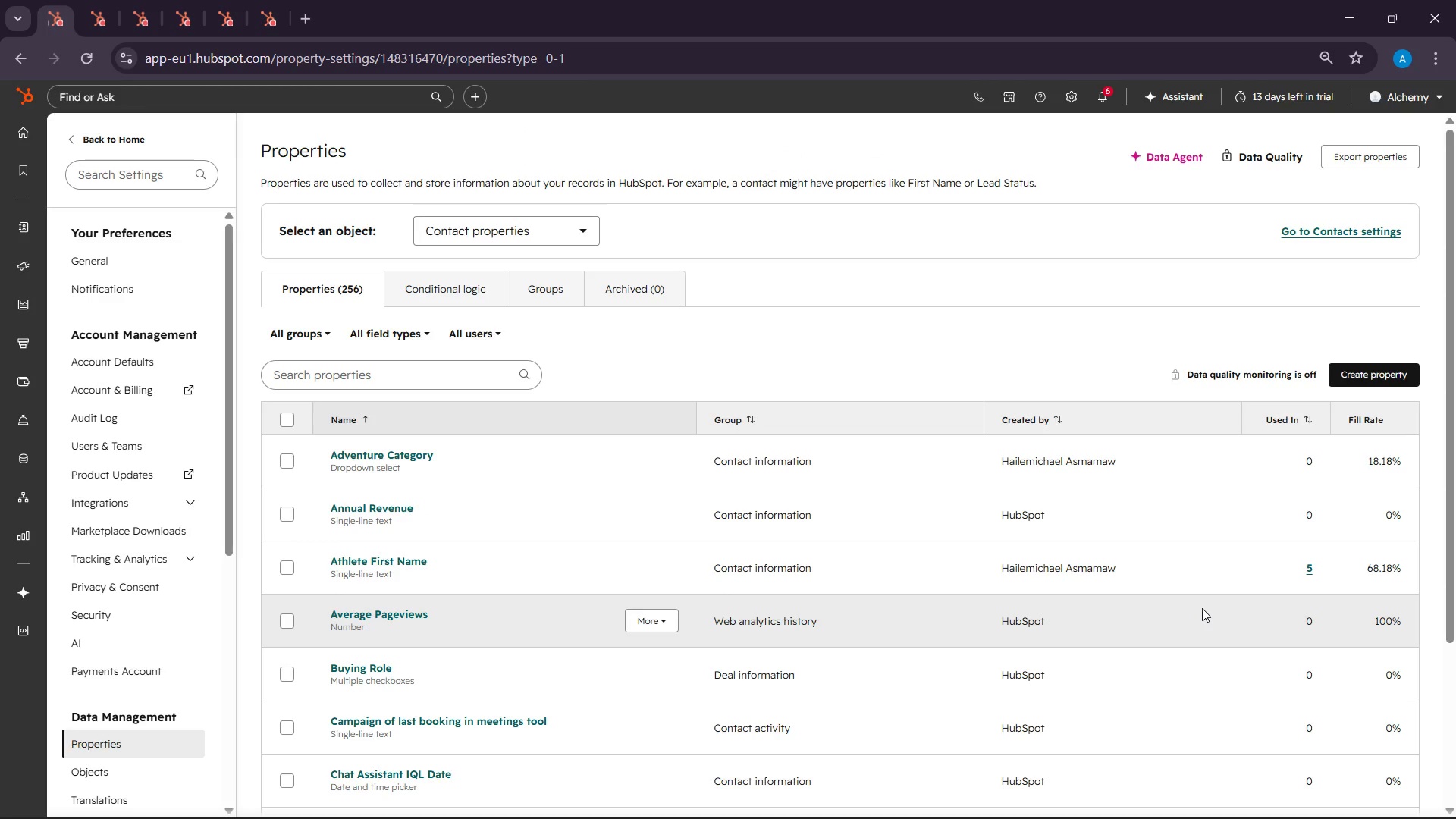 
left_click([1348, 378])
 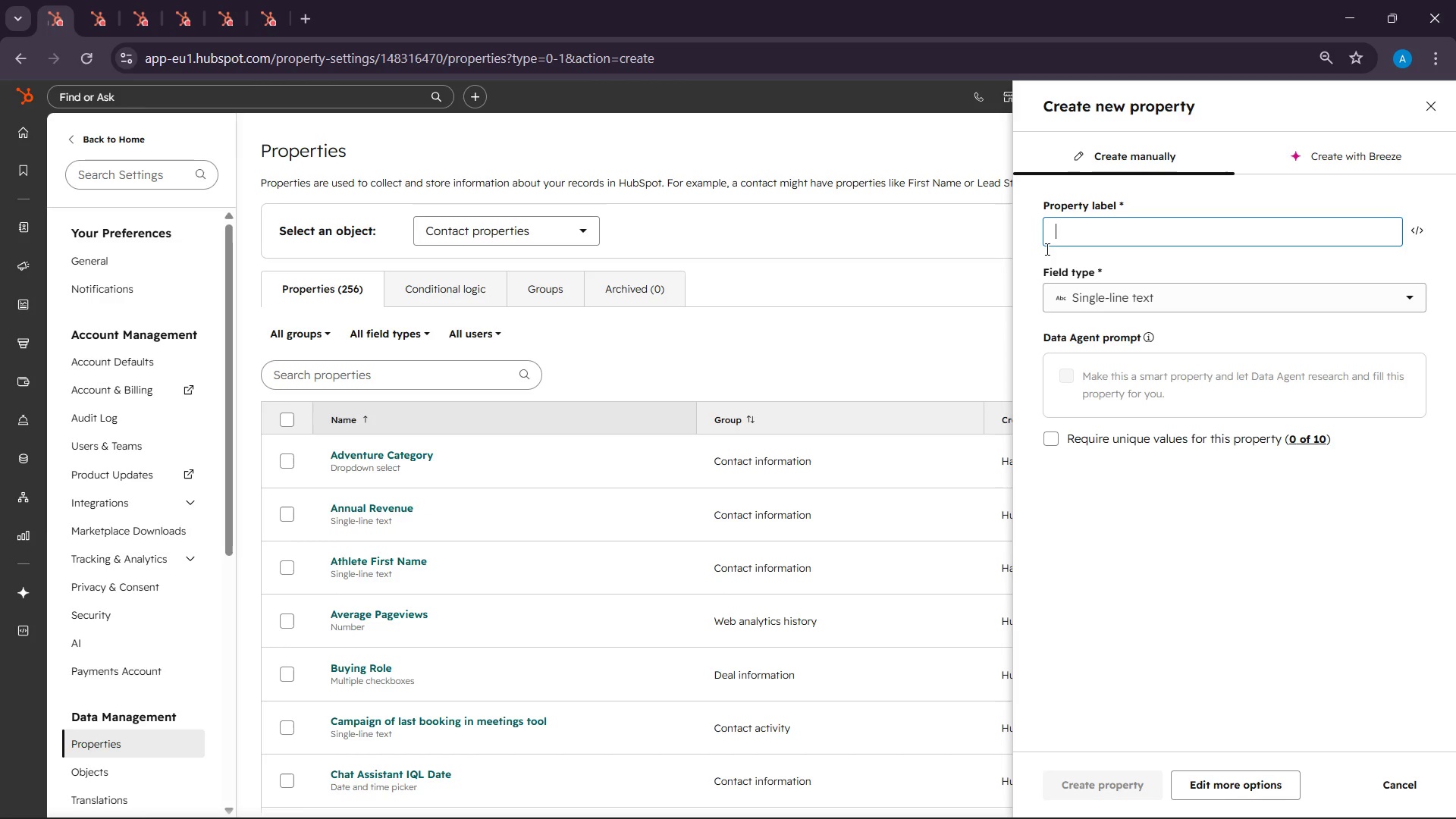 
right_click([1075, 234])
 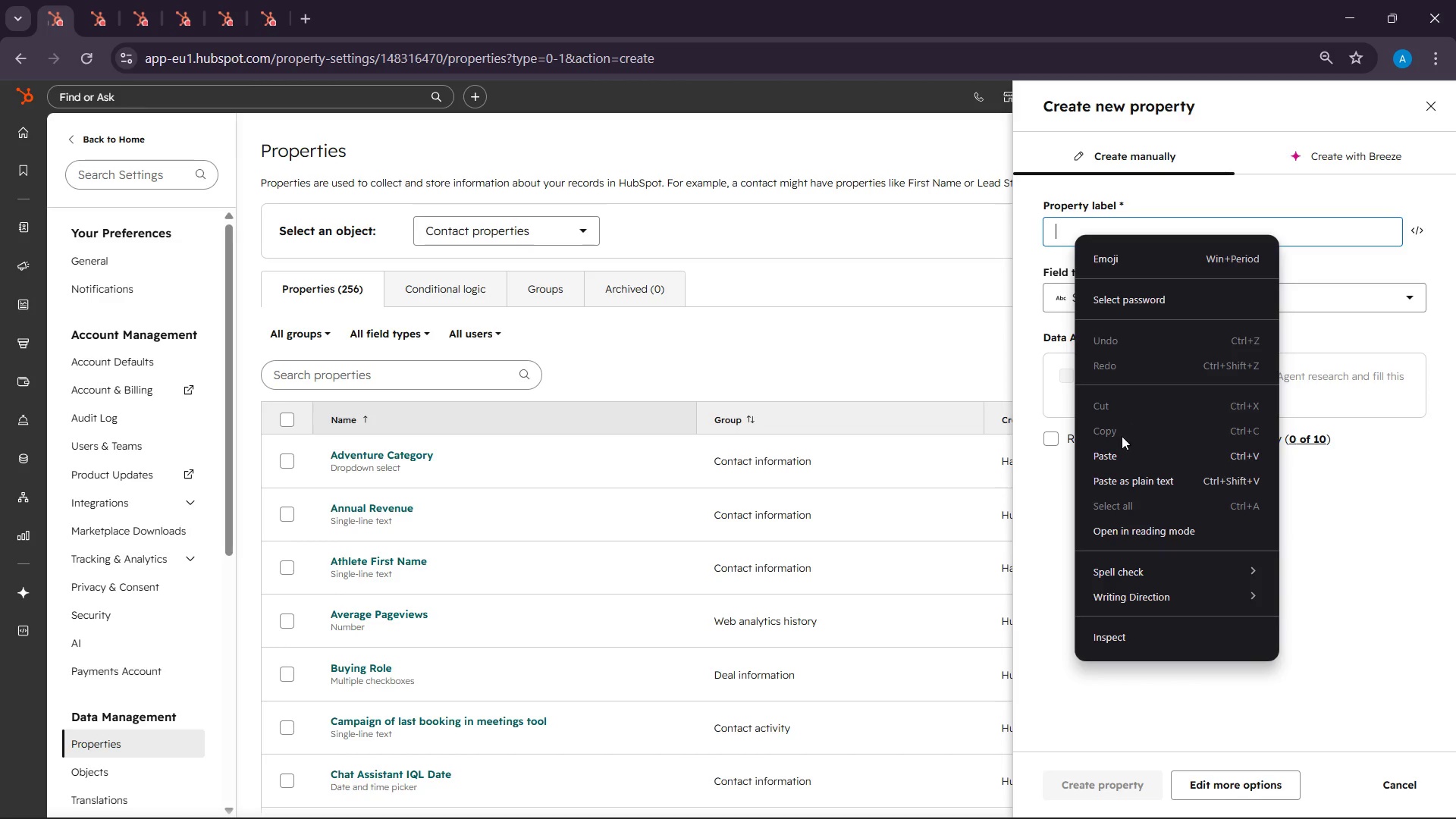 
left_click([1119, 456])
 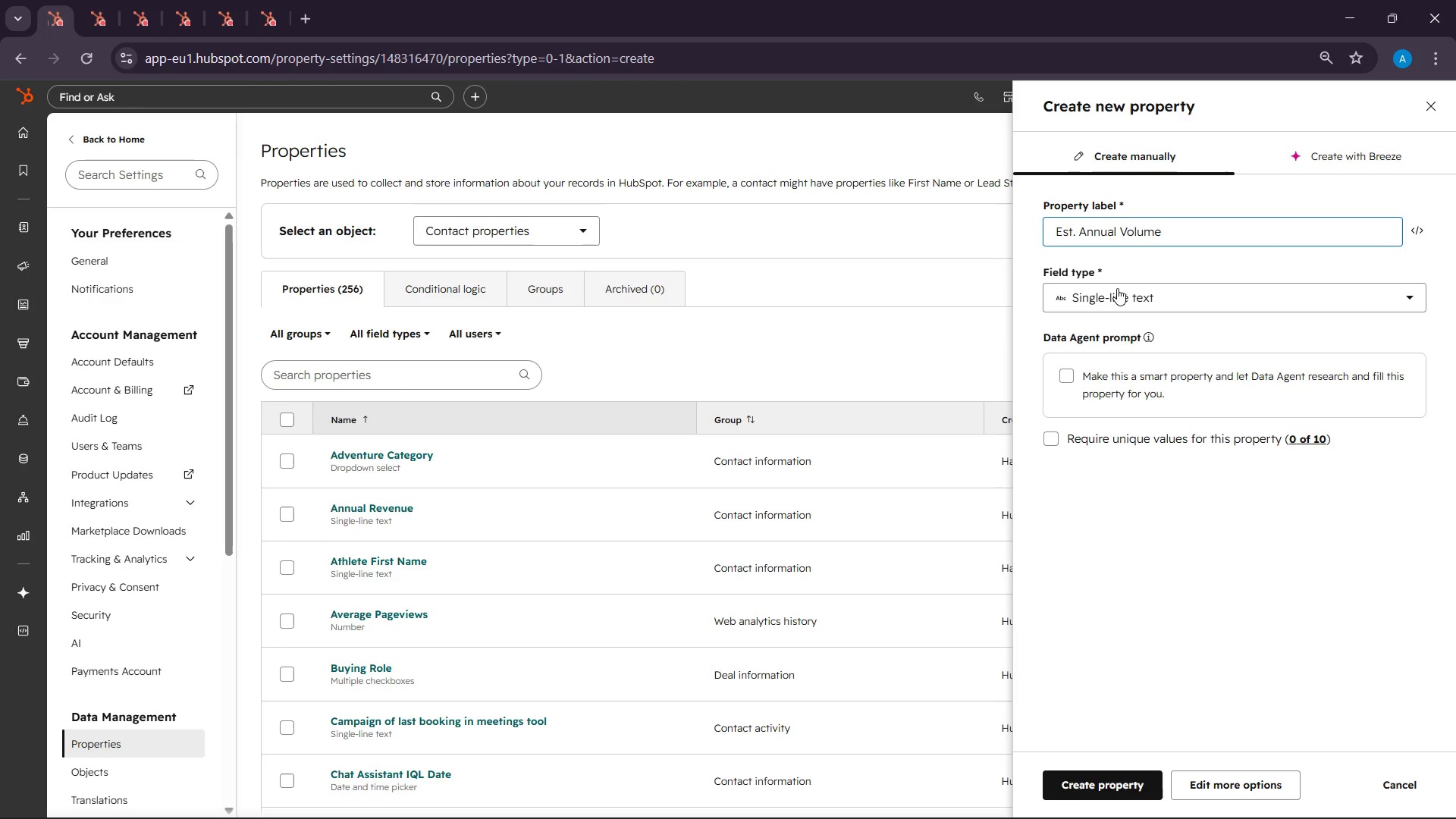 
left_click([1137, 296])
 